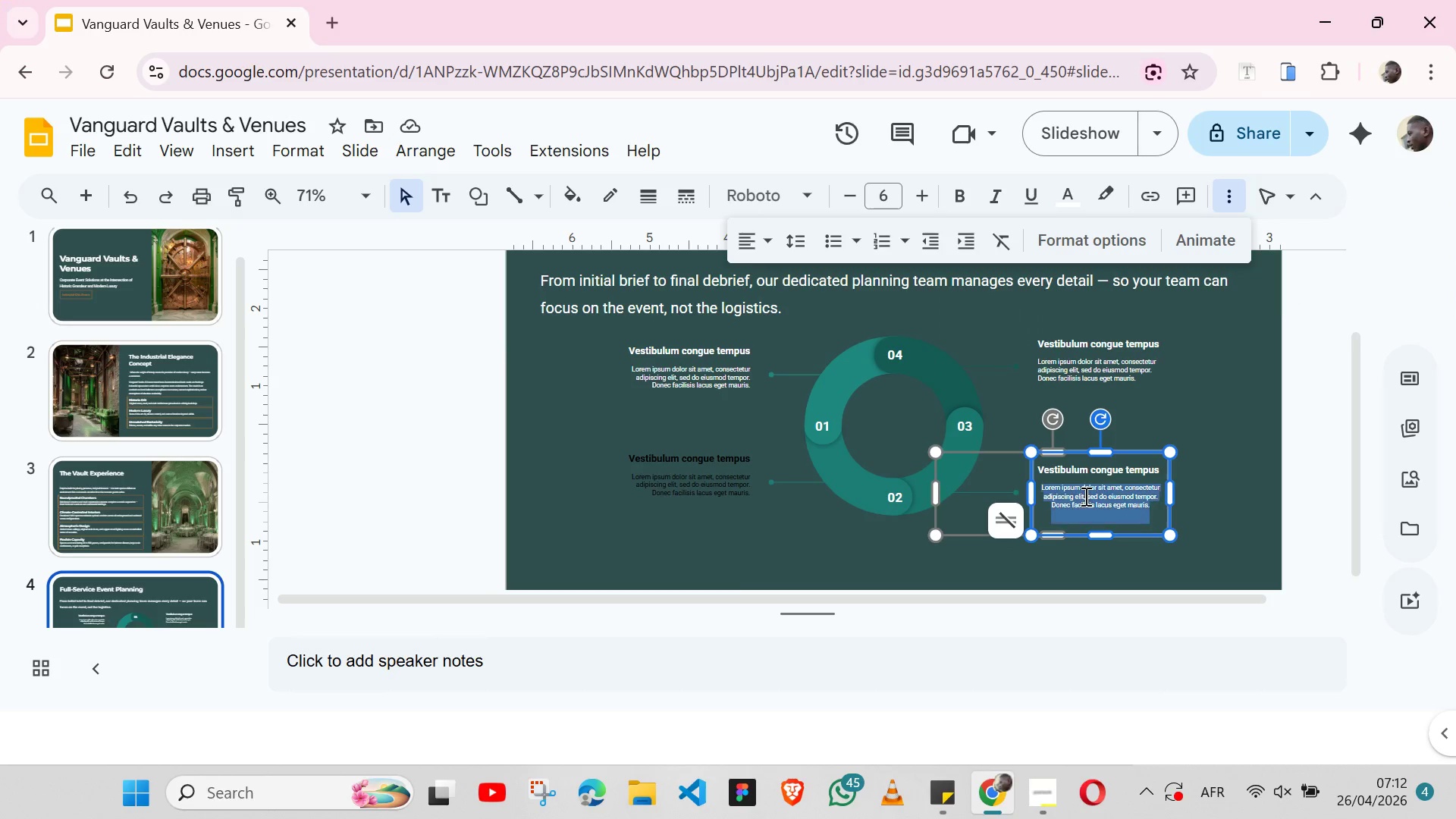 
triple_click([1084, 496])
 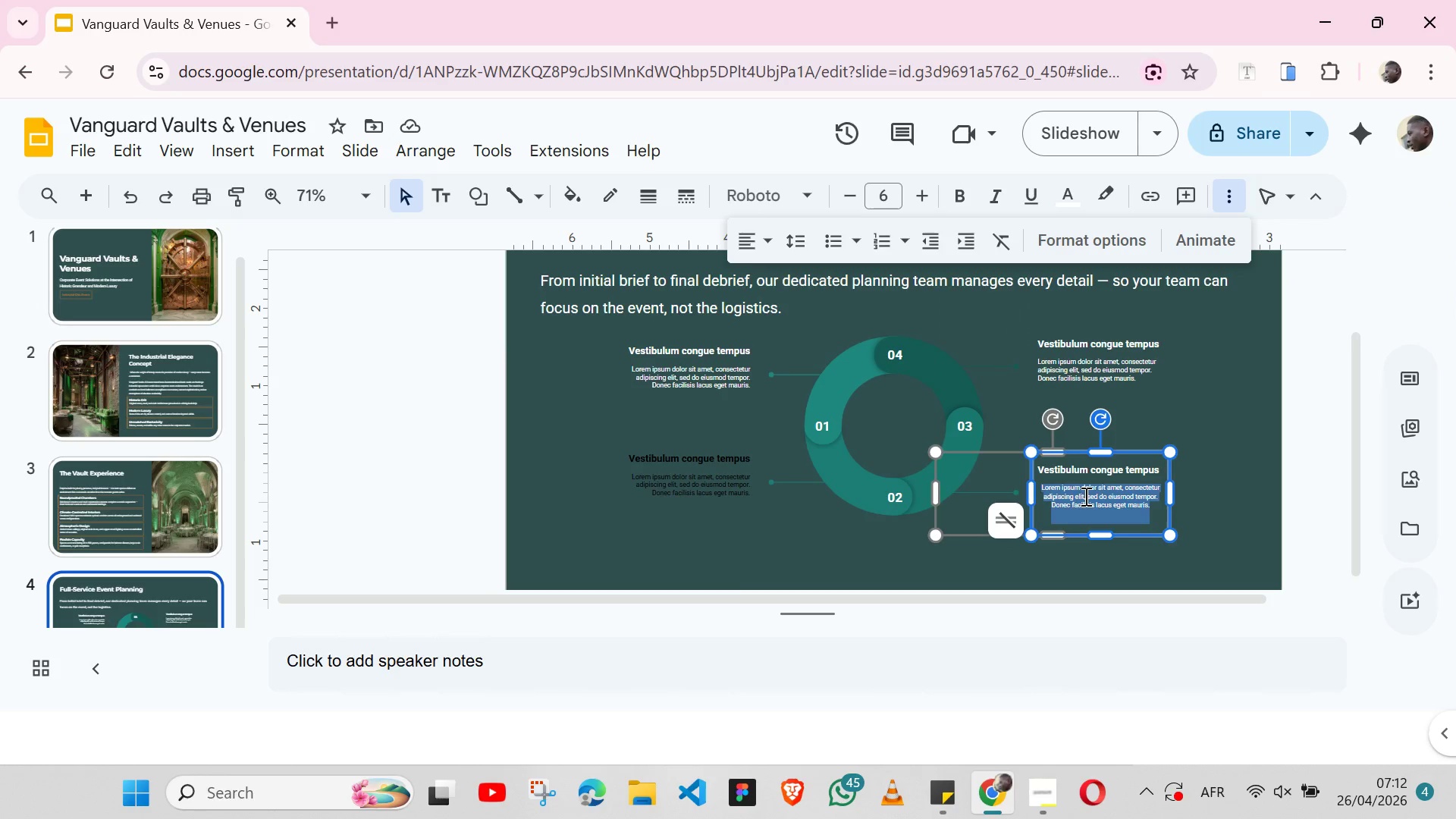 
key(Control+V)
 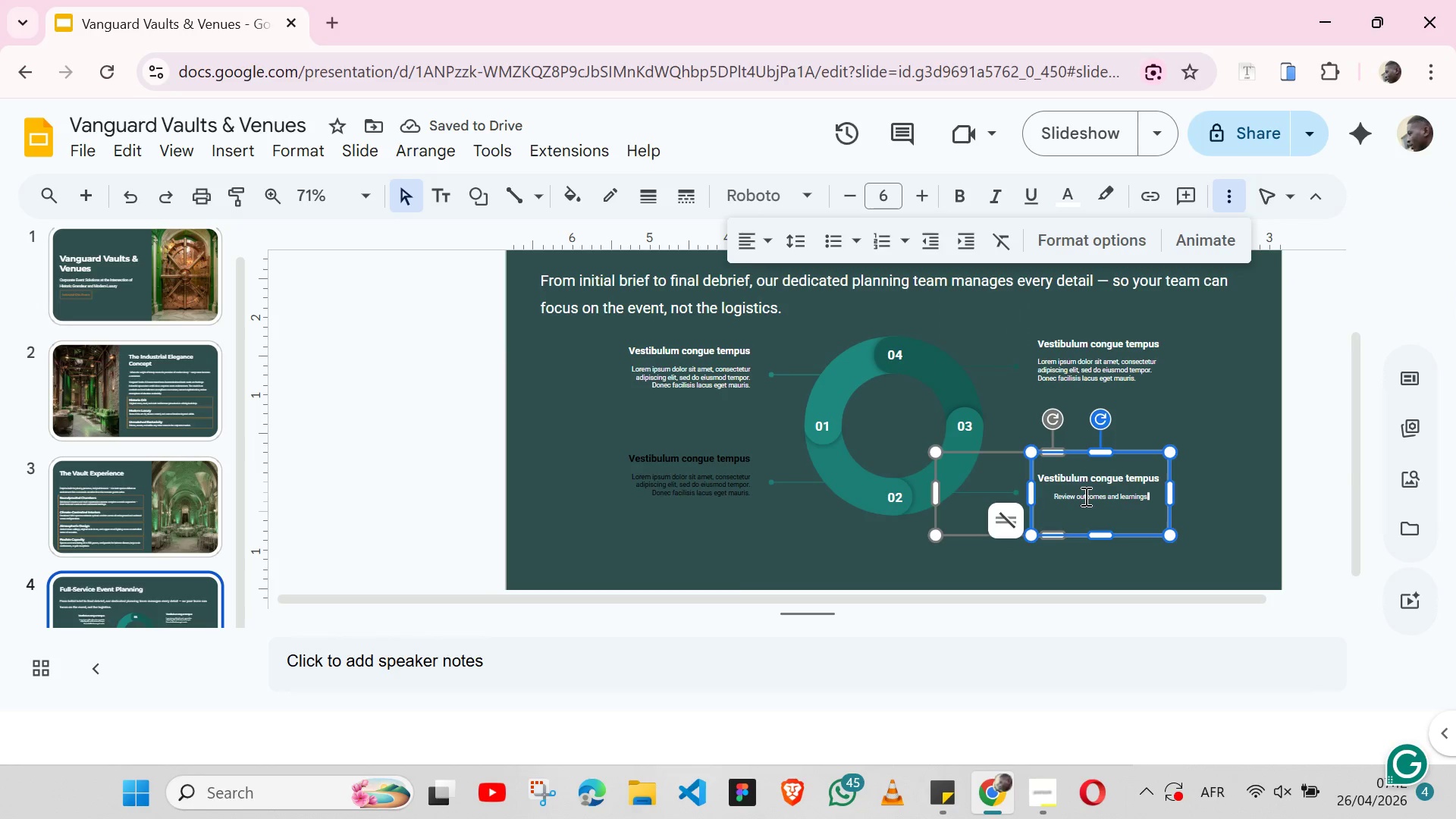 
wait(5.58)
 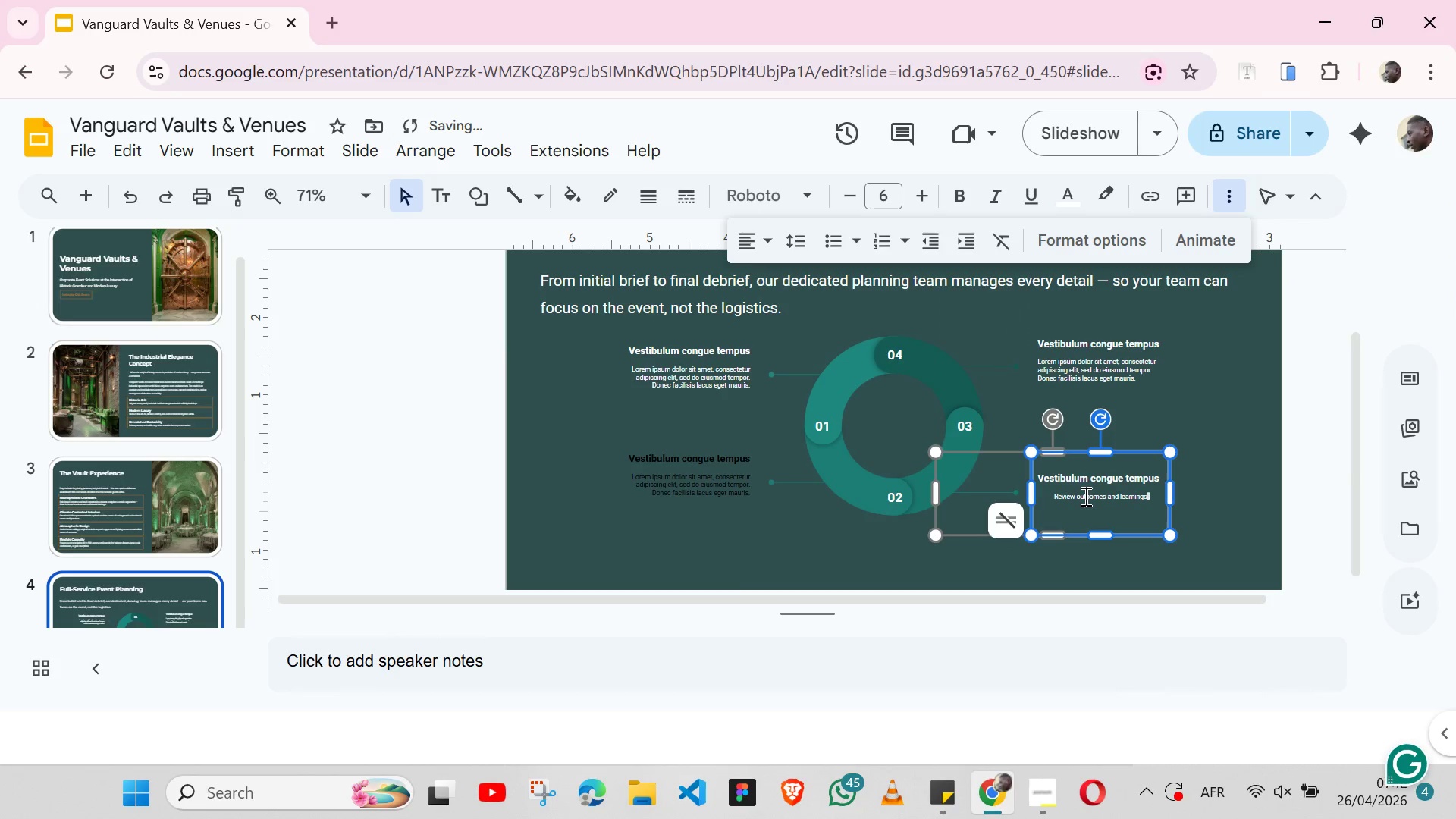 
left_click([952, 799])
 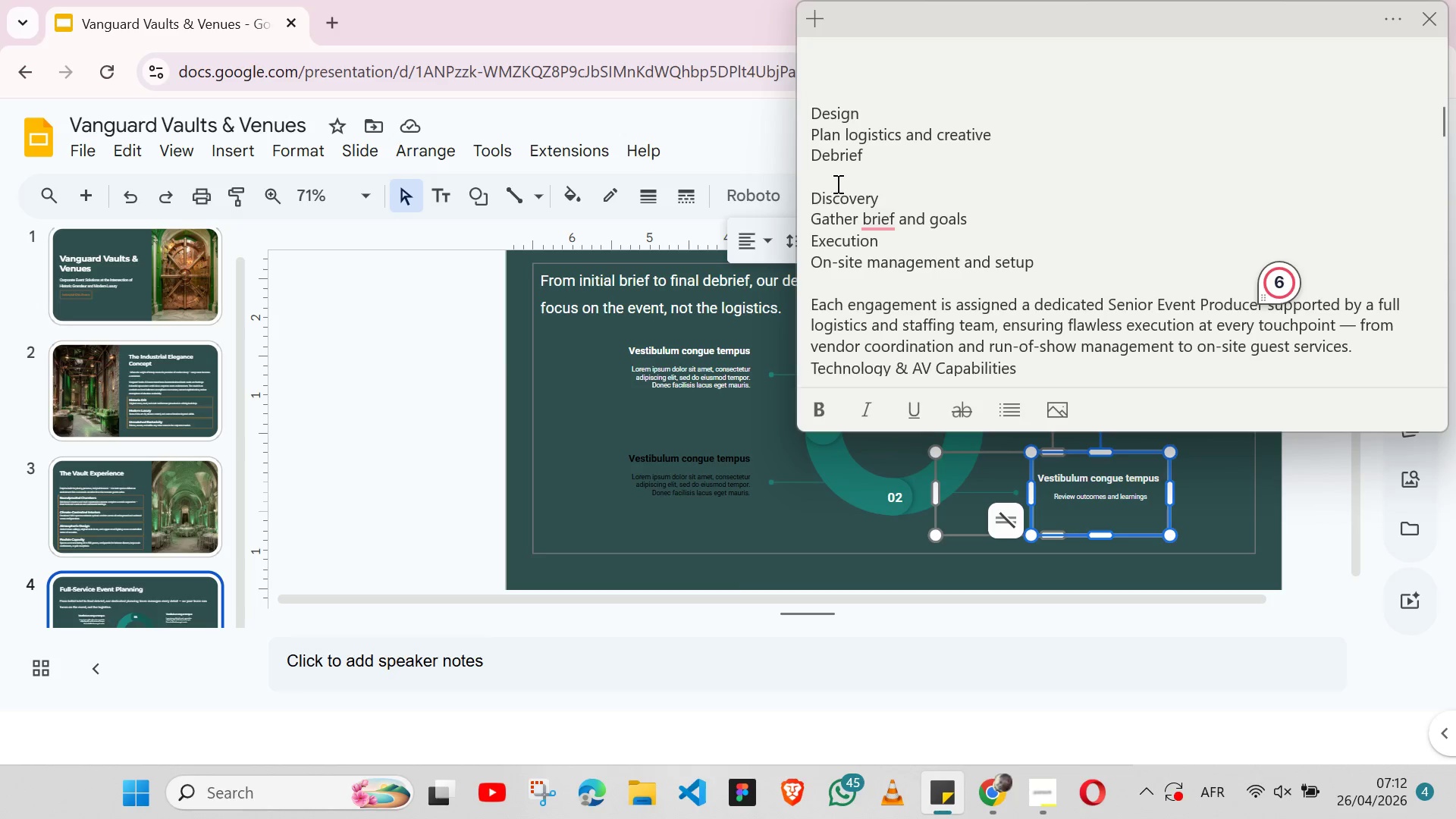 
double_click([827, 153])
 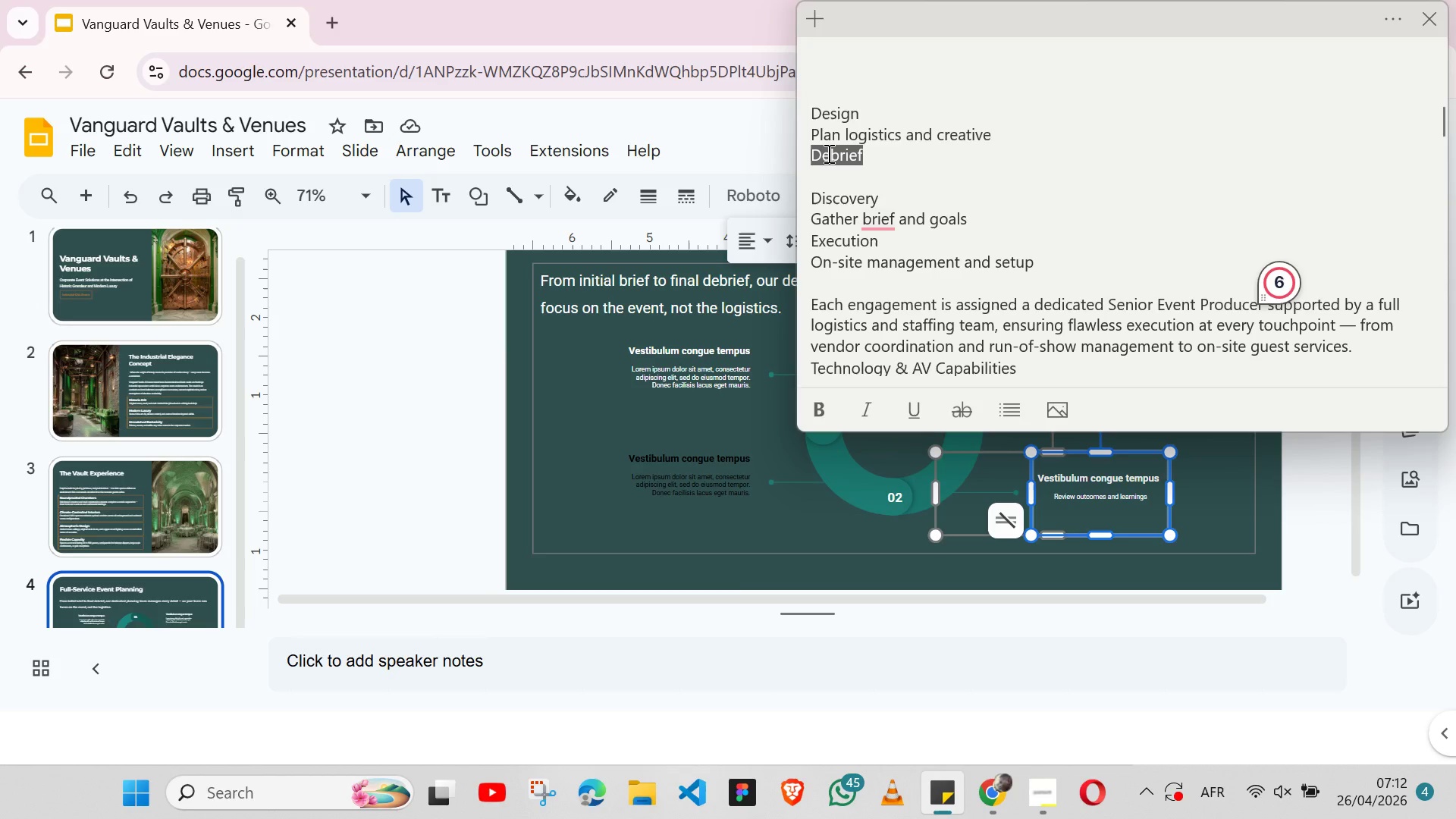 
key(Control+X)
 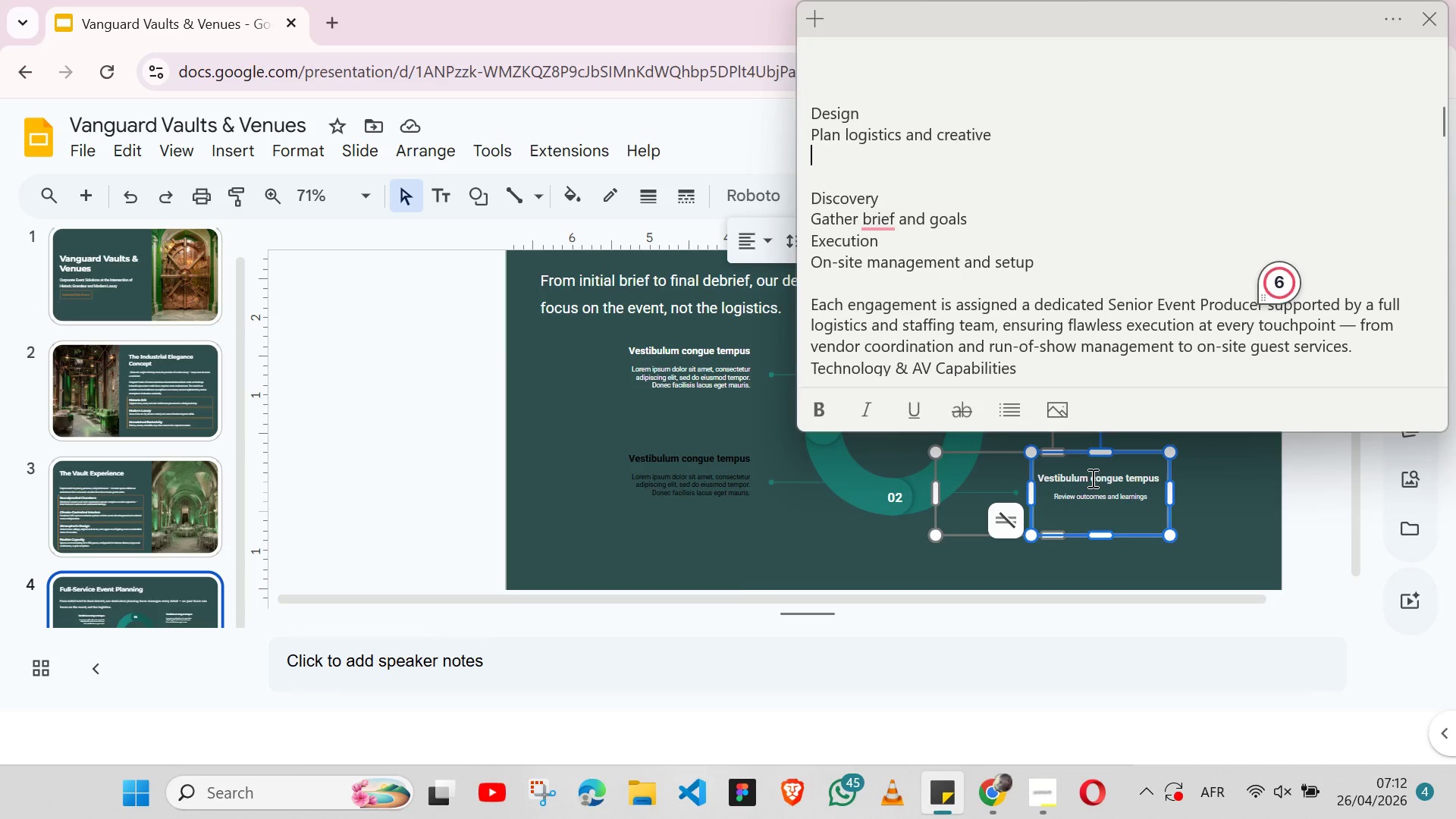 
double_click([1091, 477])
 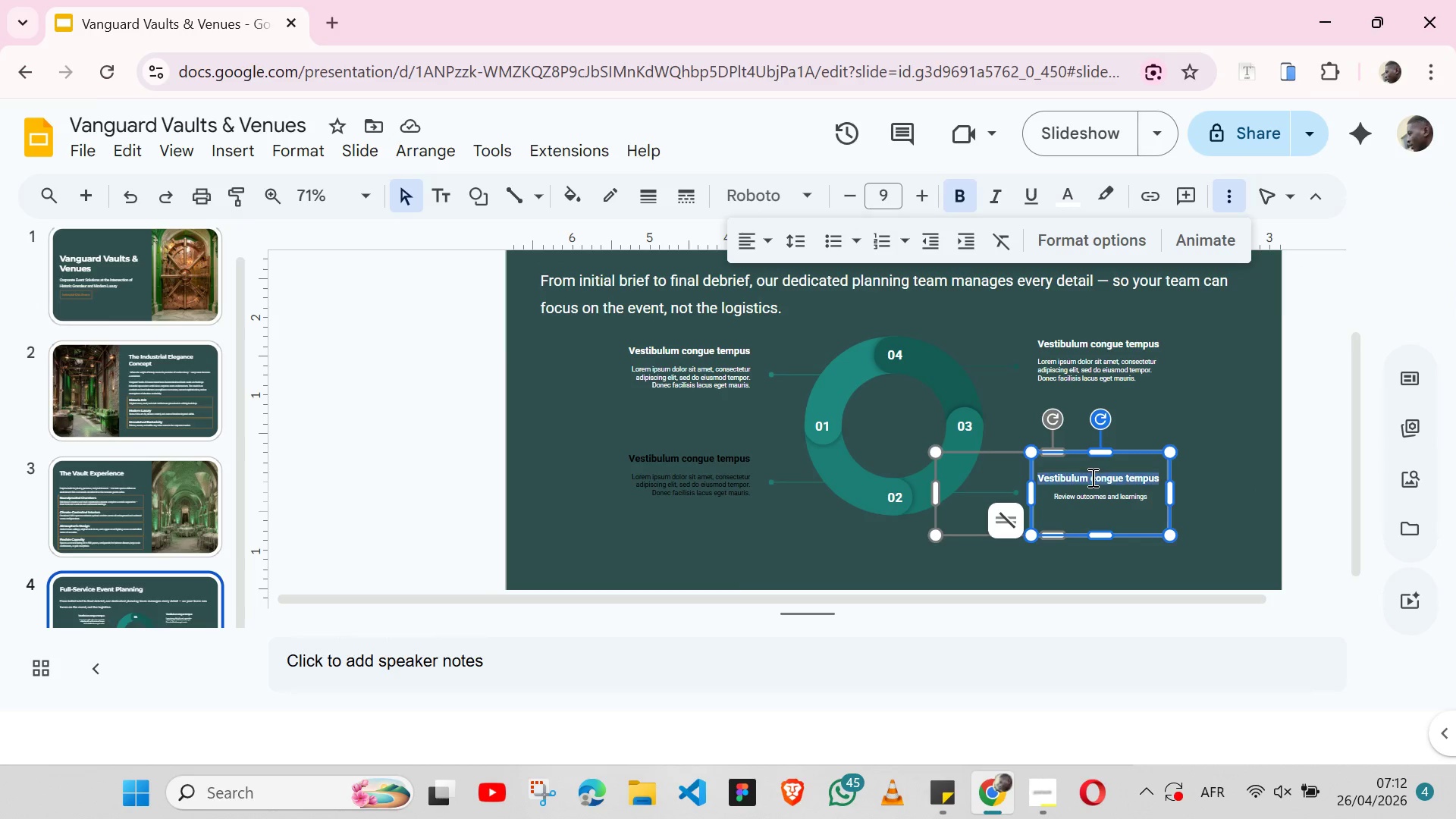 
triple_click([1091, 477])
 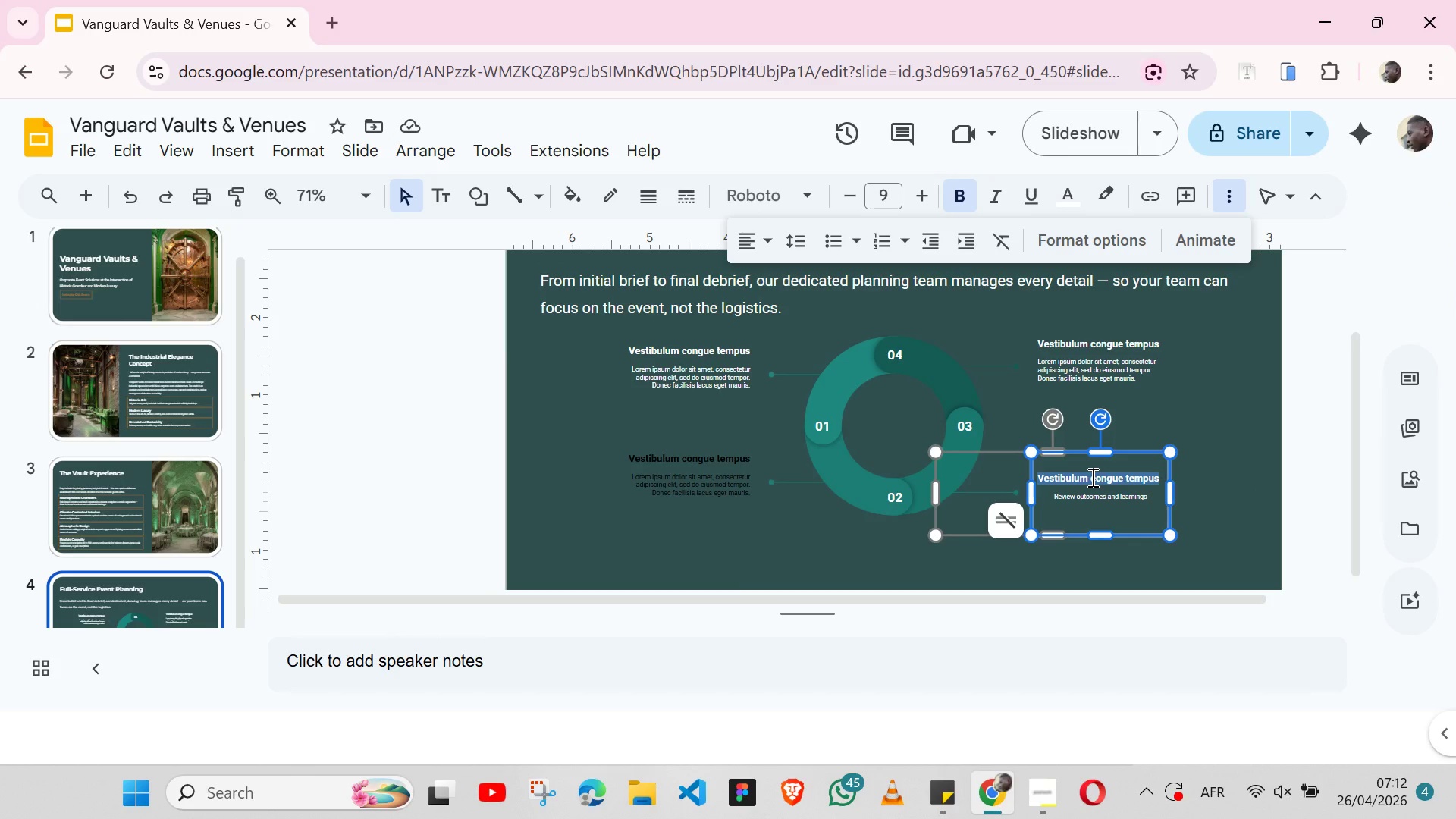 
key(Control+V)
 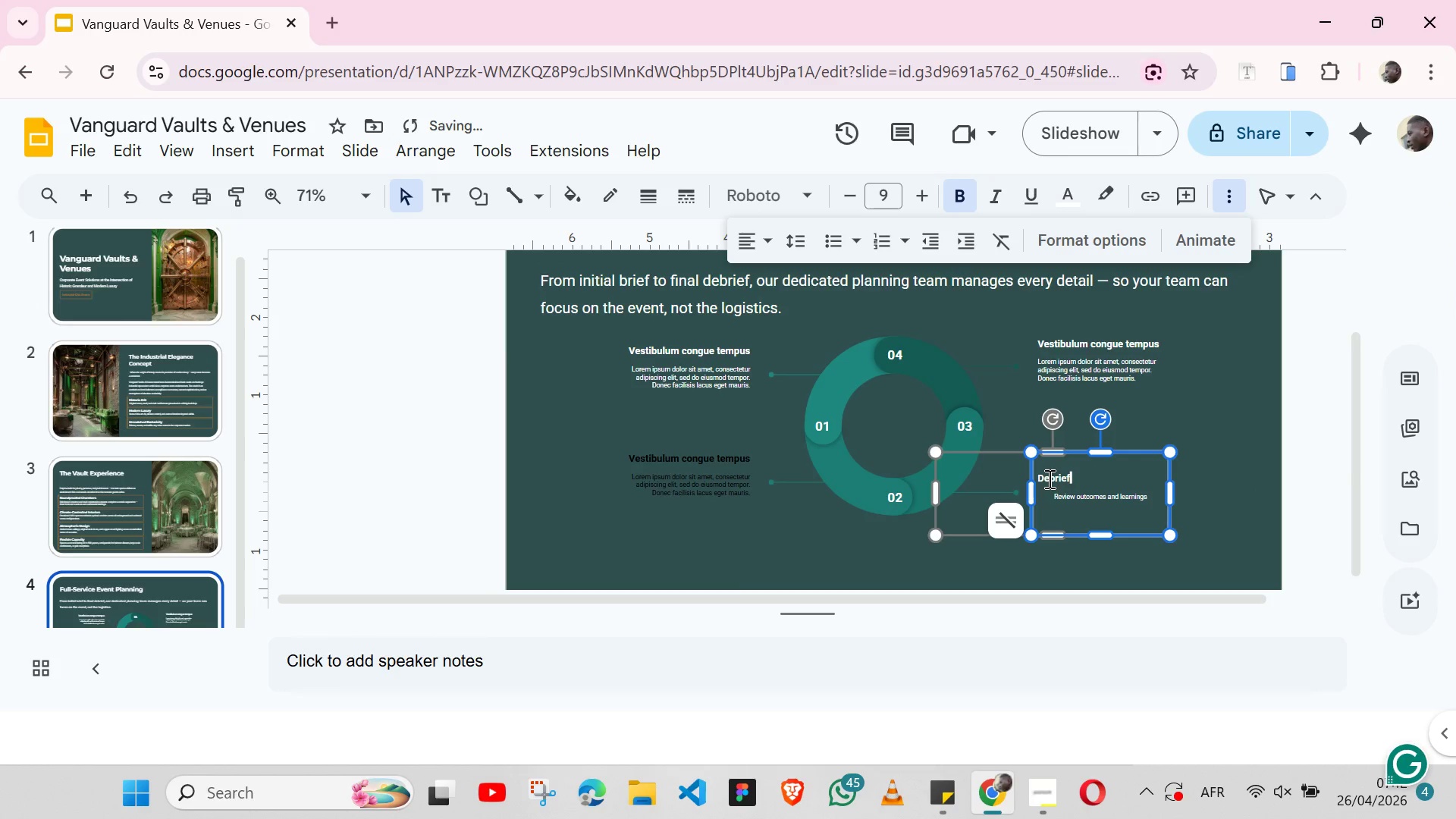 
double_click([1048, 479])
 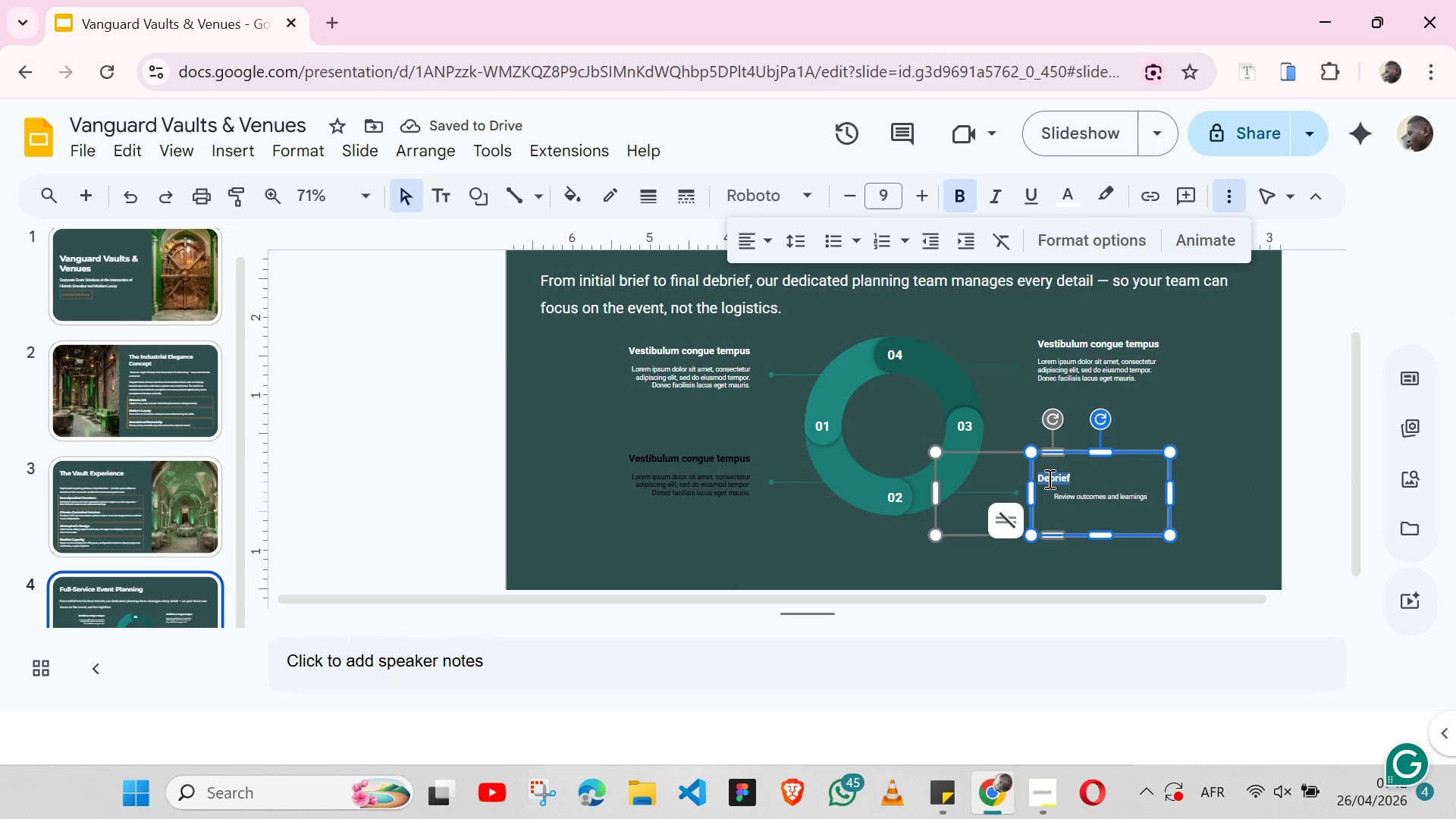 
triple_click([1048, 479])
 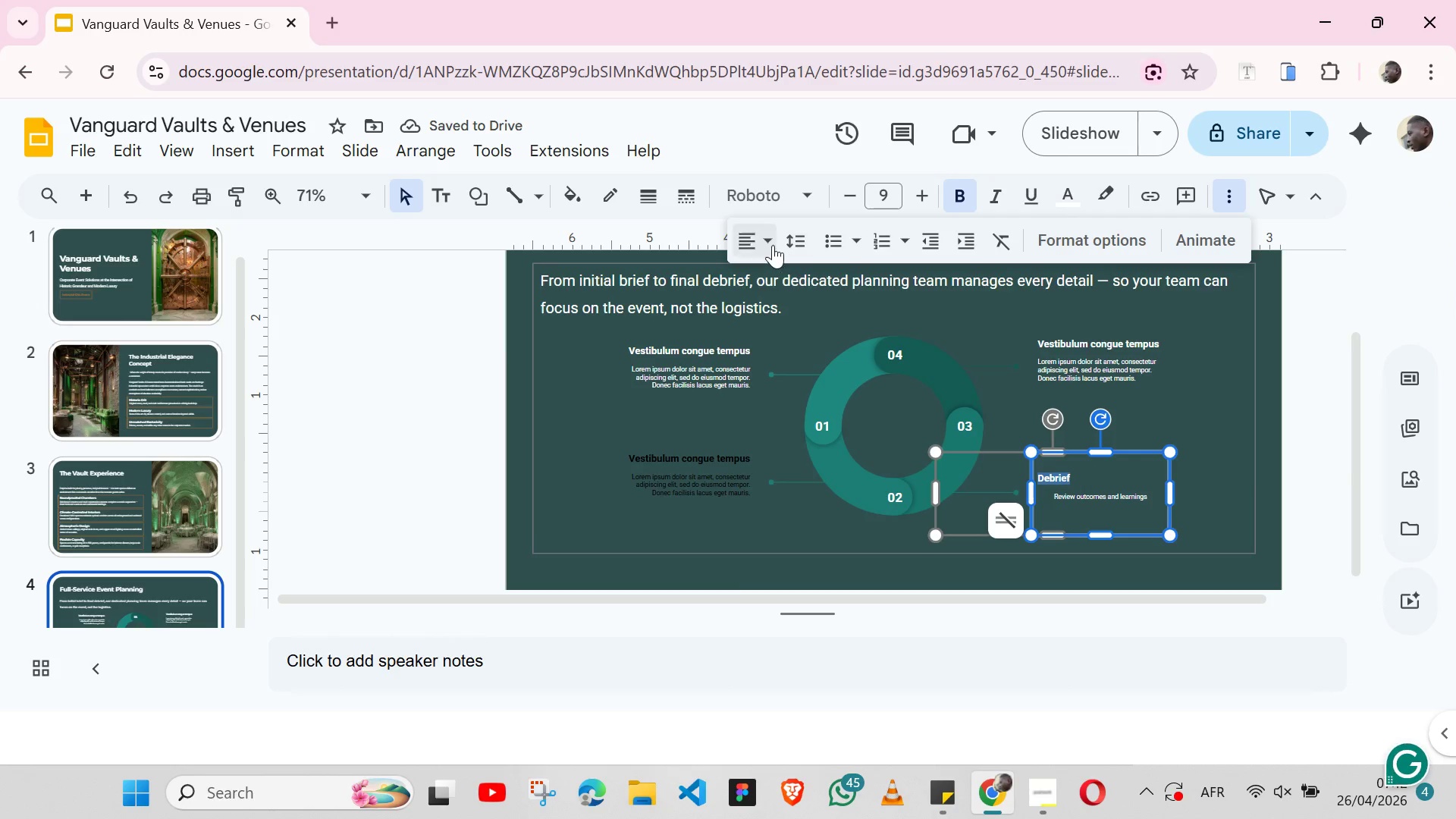 
left_click([773, 243])
 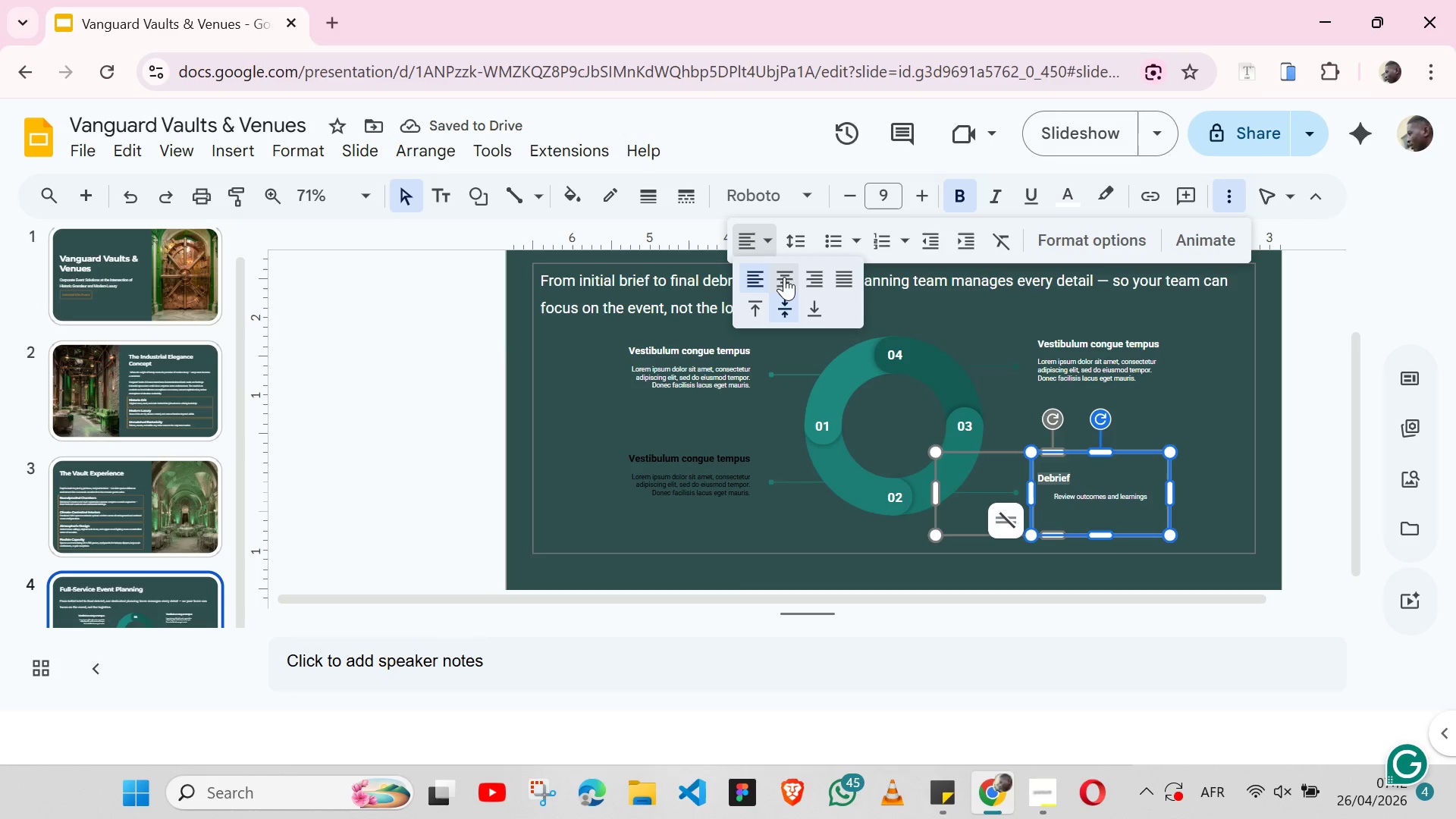 
left_click([784, 277])
 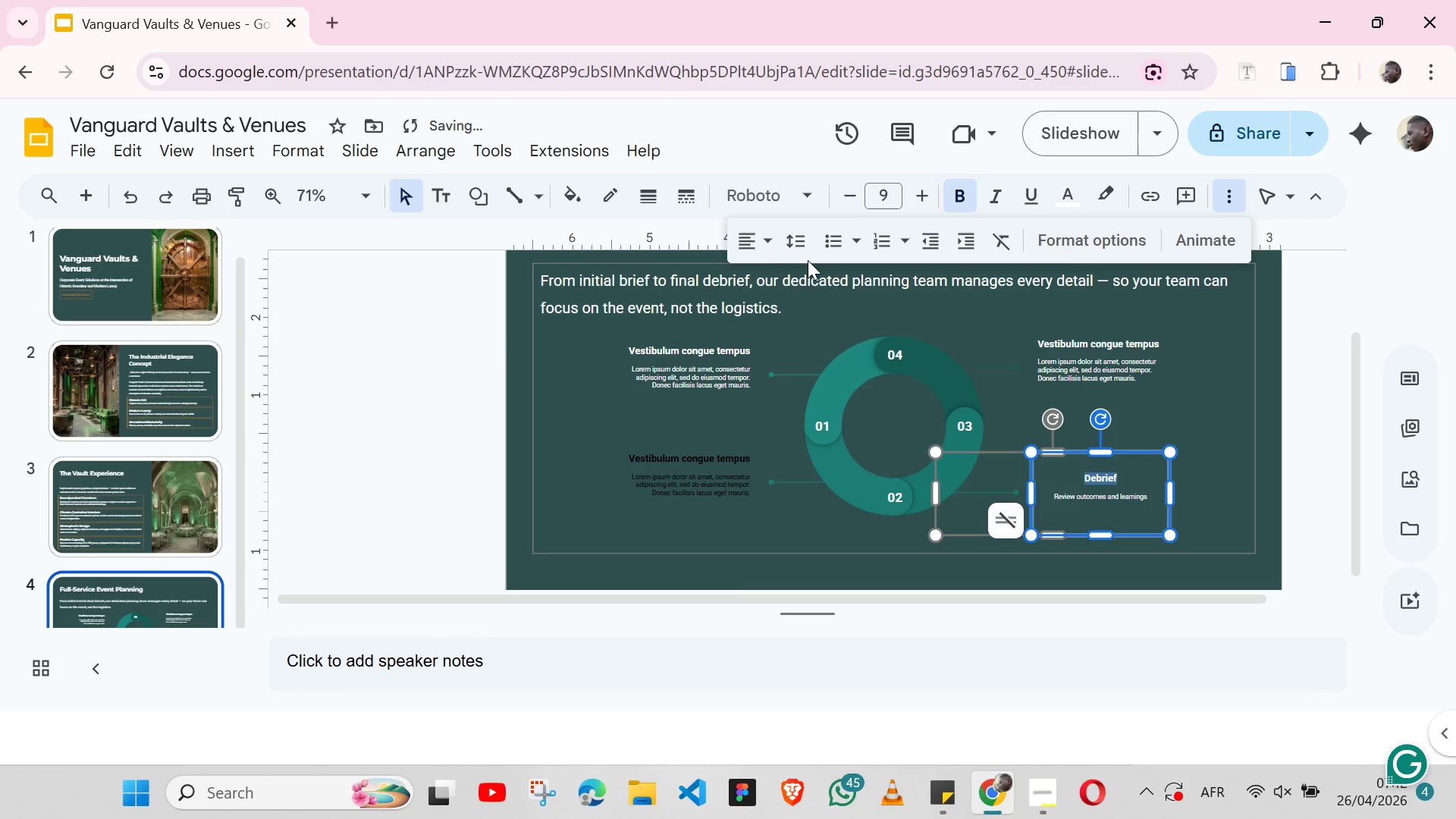 
mouse_move([784, 239])
 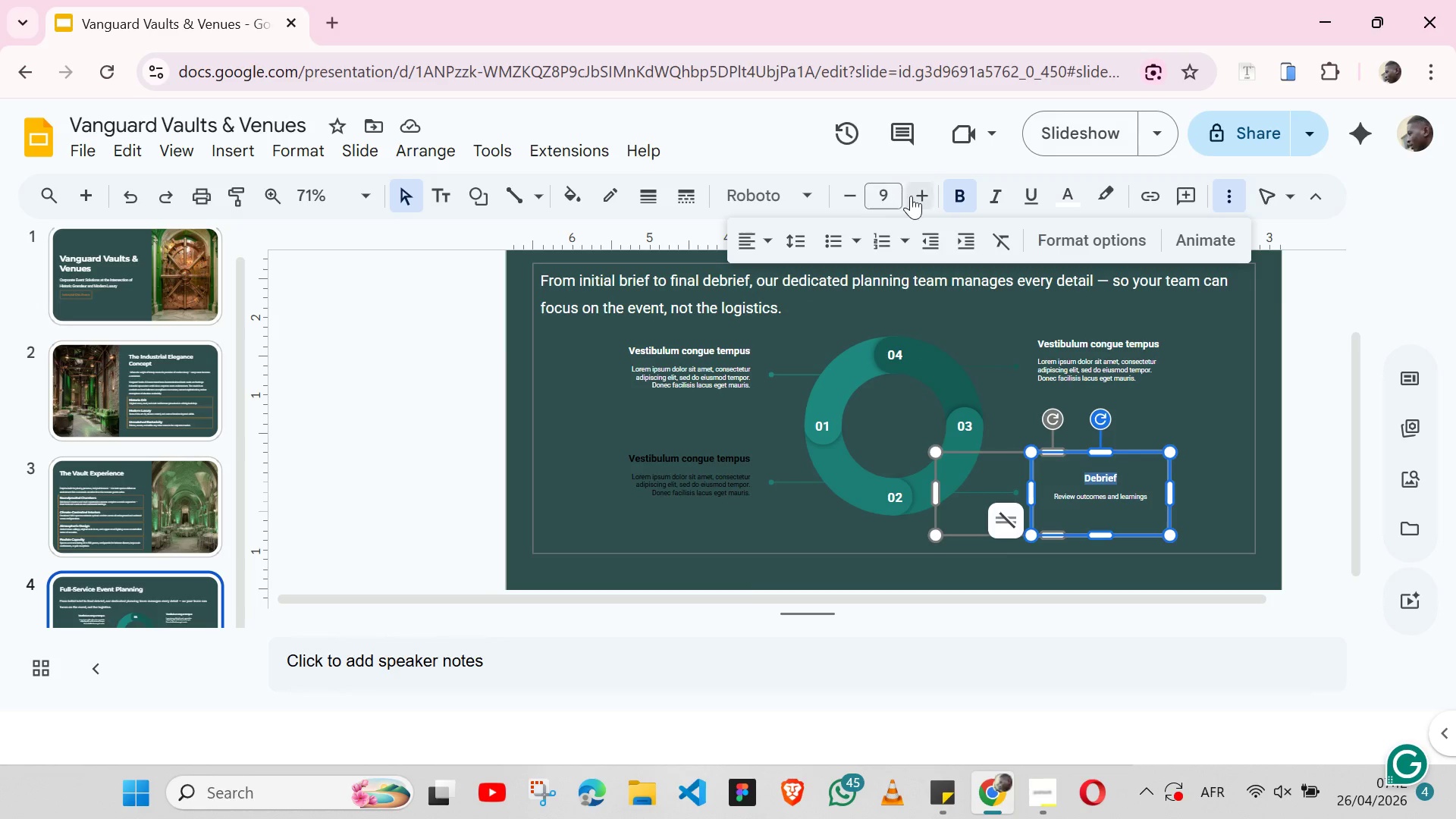 
left_click([918, 197])
 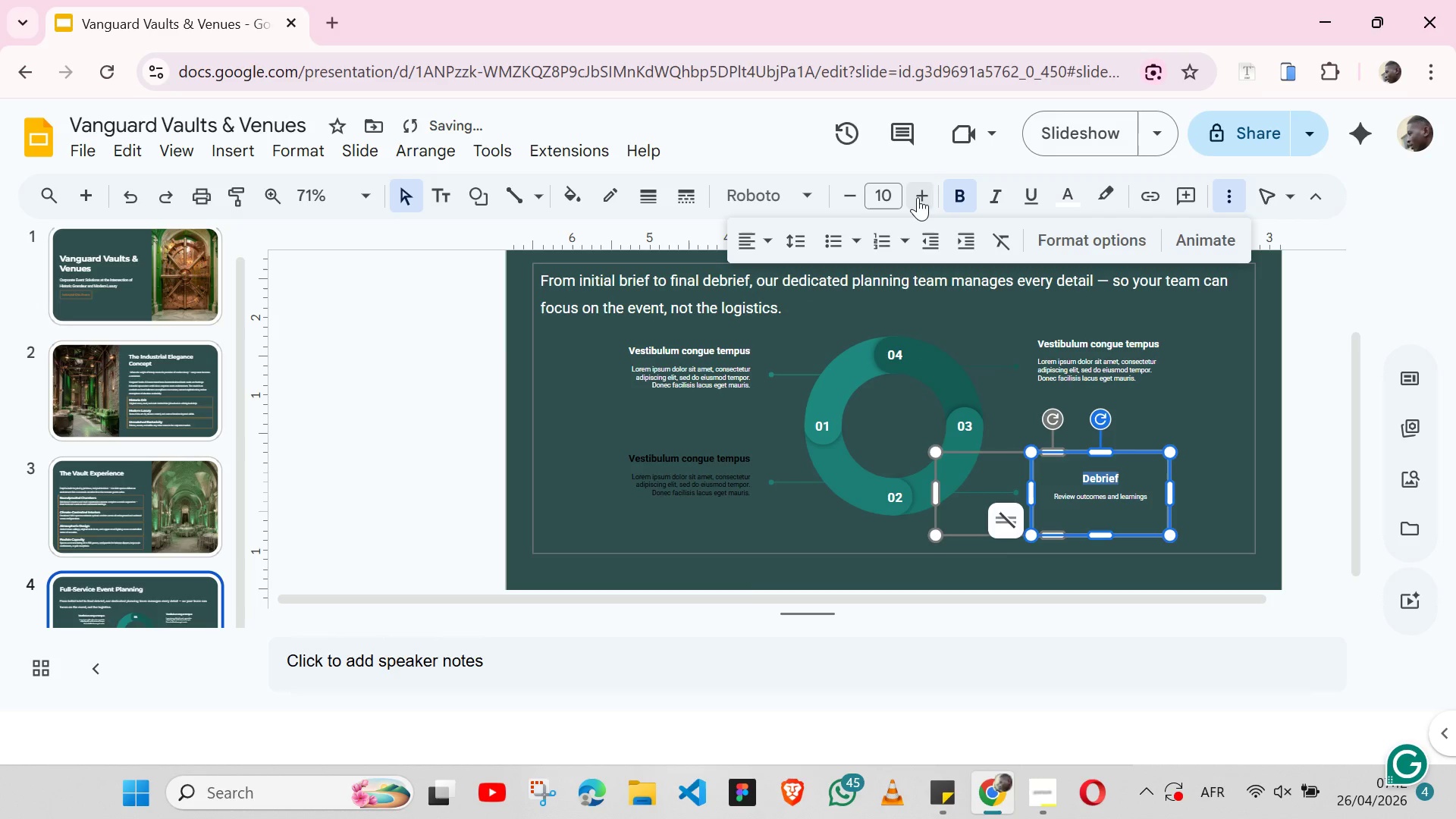 
double_click([918, 197])
 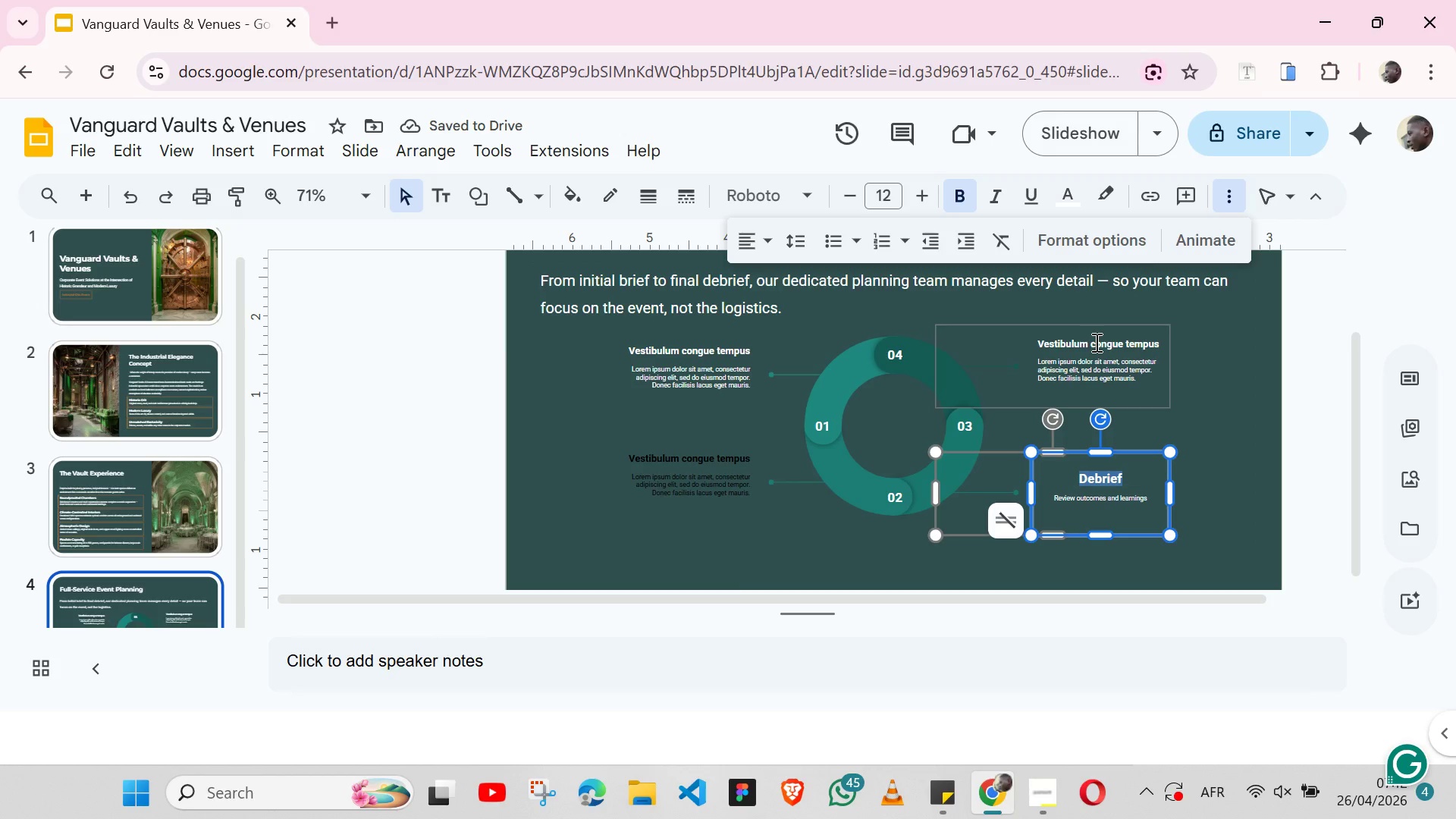 
wait(10.72)
 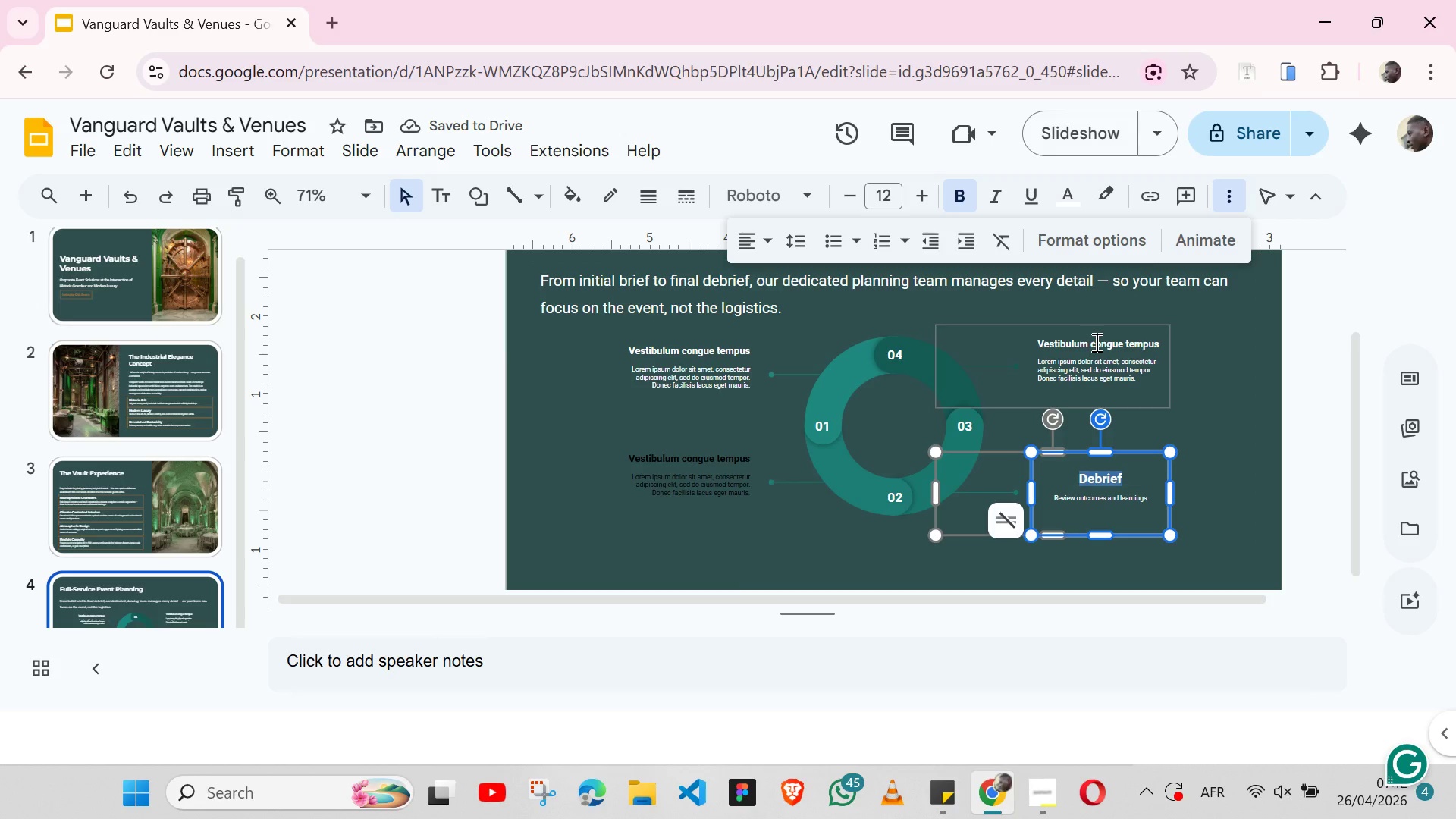 
key(Control+C)
 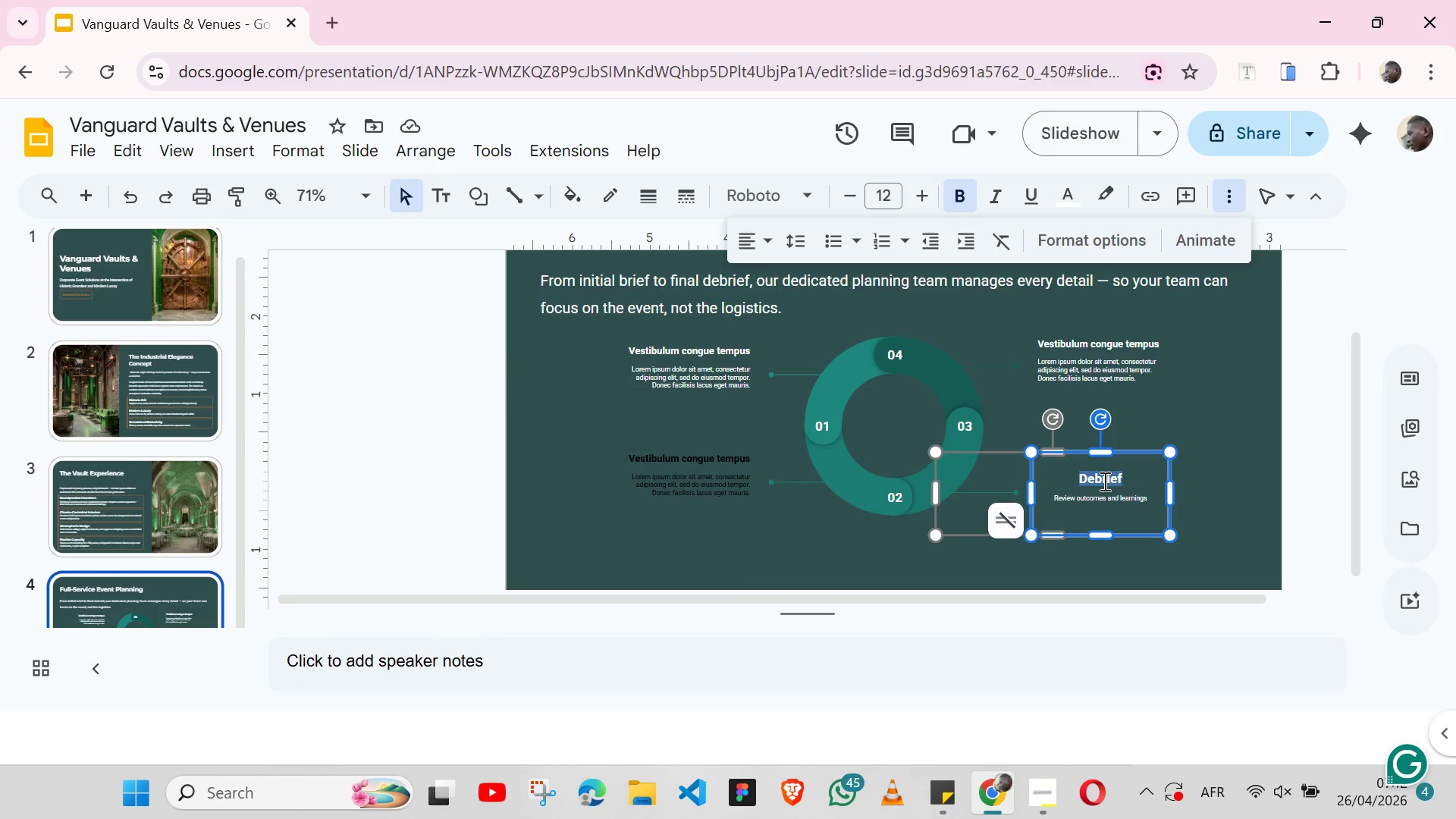 
key(Control+C)
 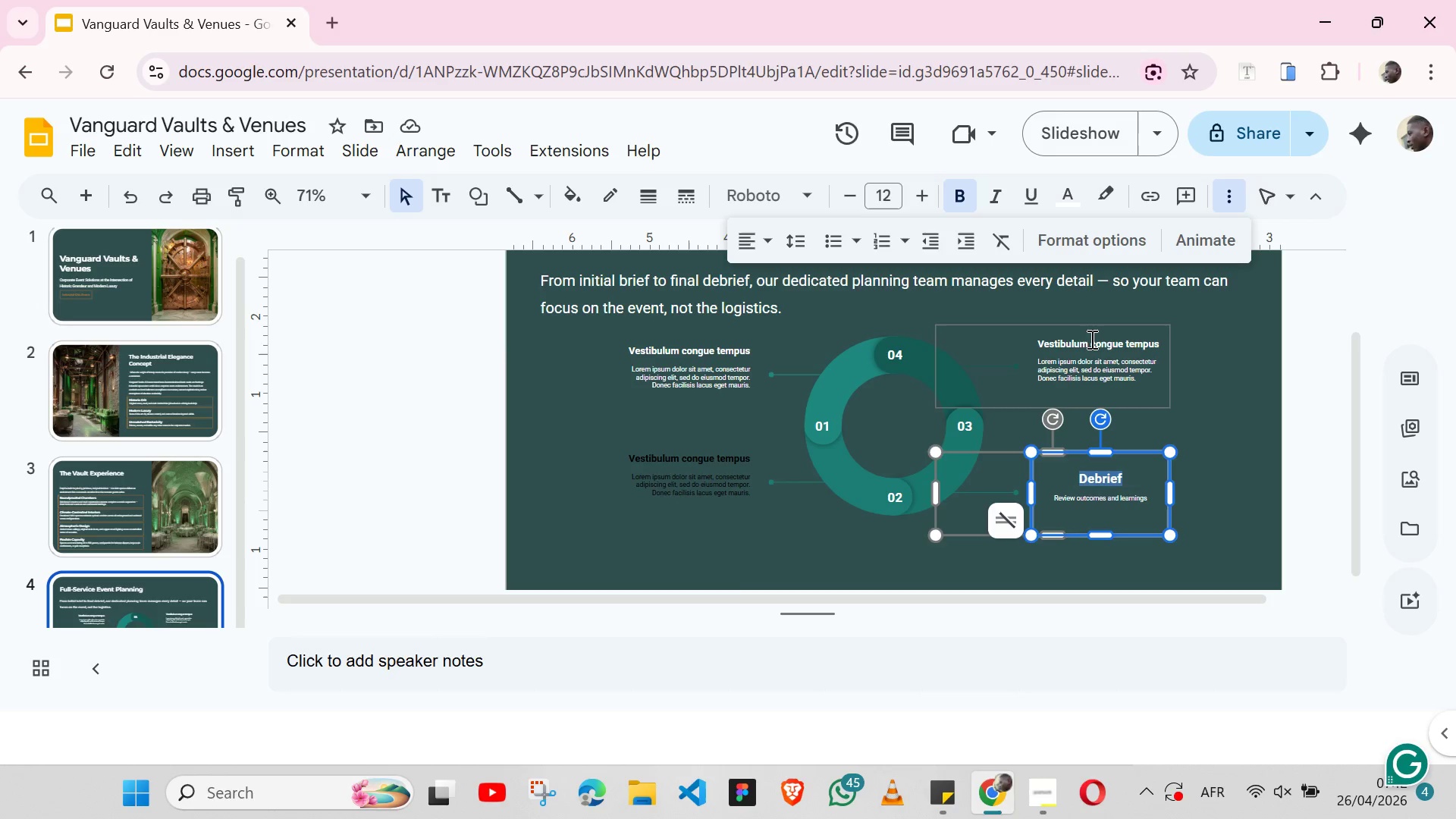 
double_click([1090, 339])
 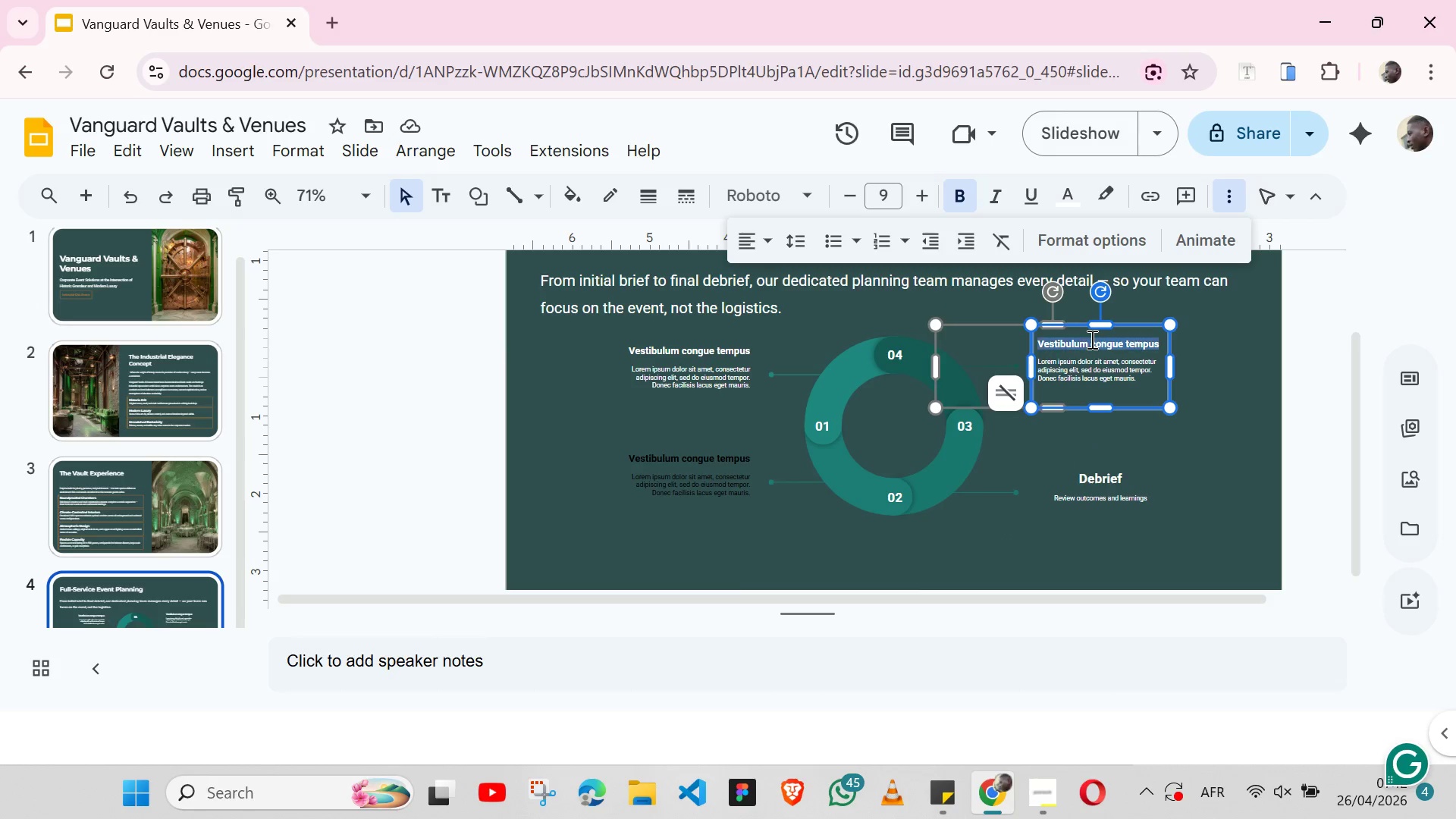 
triple_click([1090, 339])
 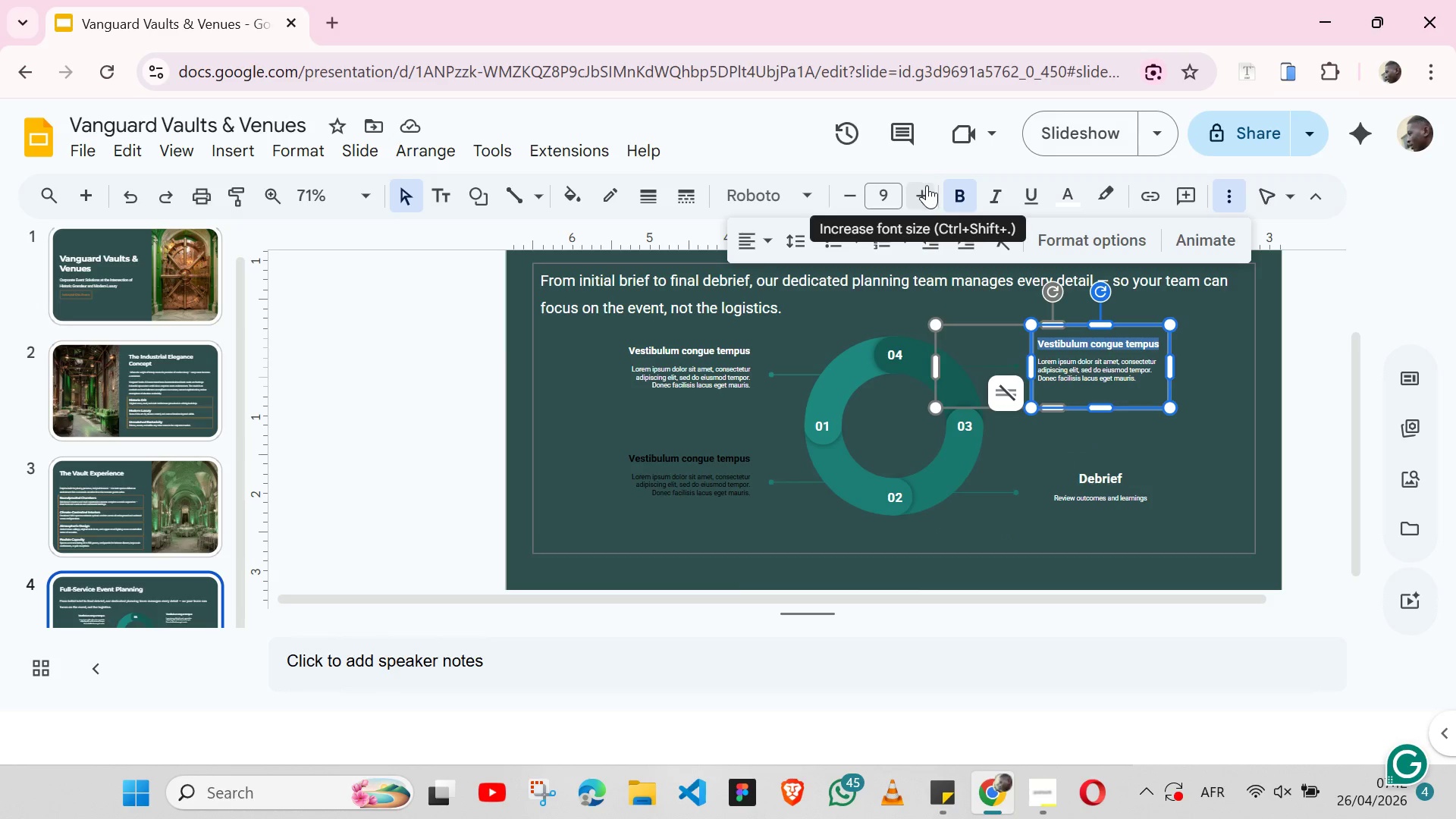 
wait(6.58)
 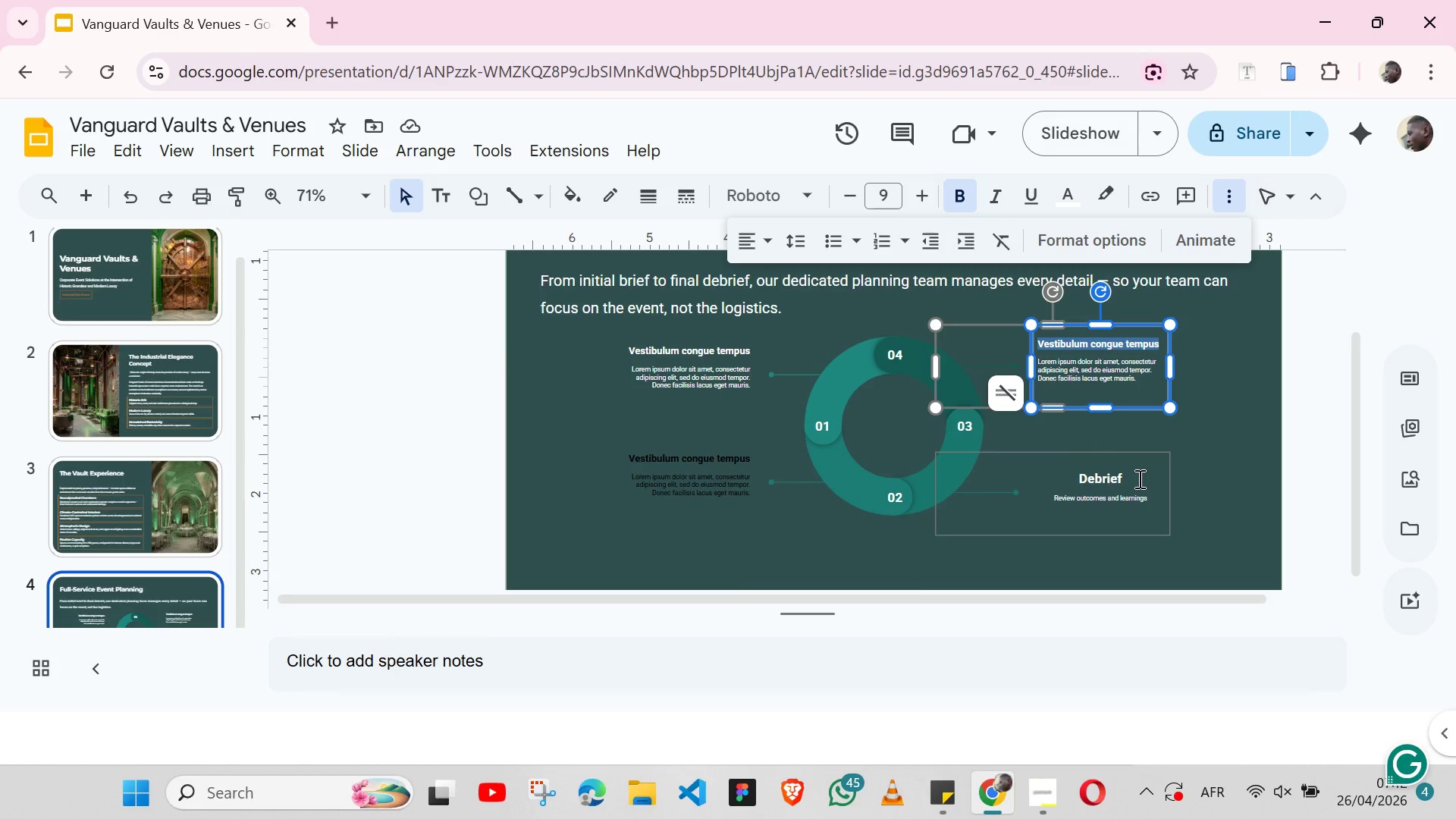 
left_click([767, 232])
 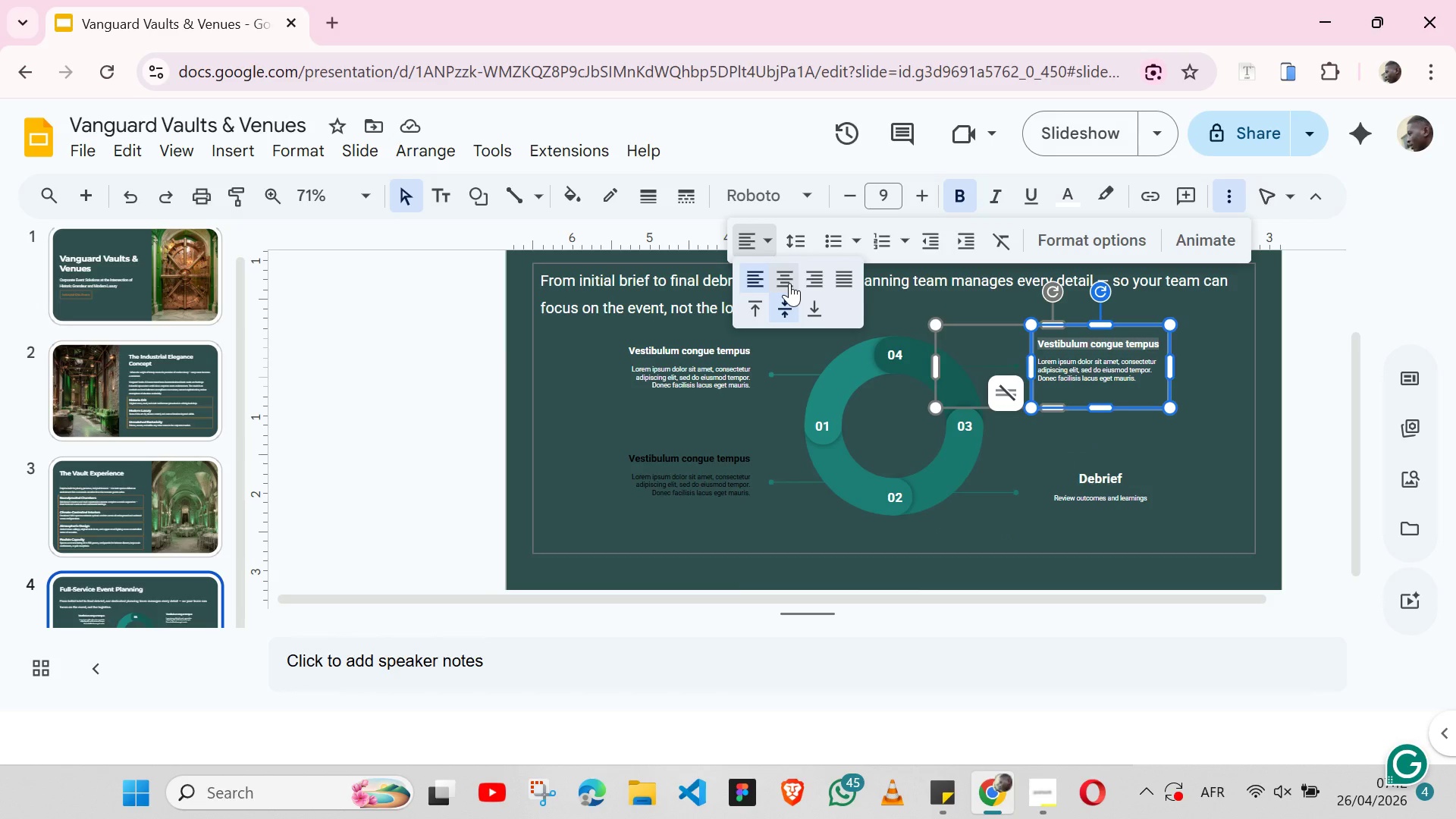 
left_click([789, 283])
 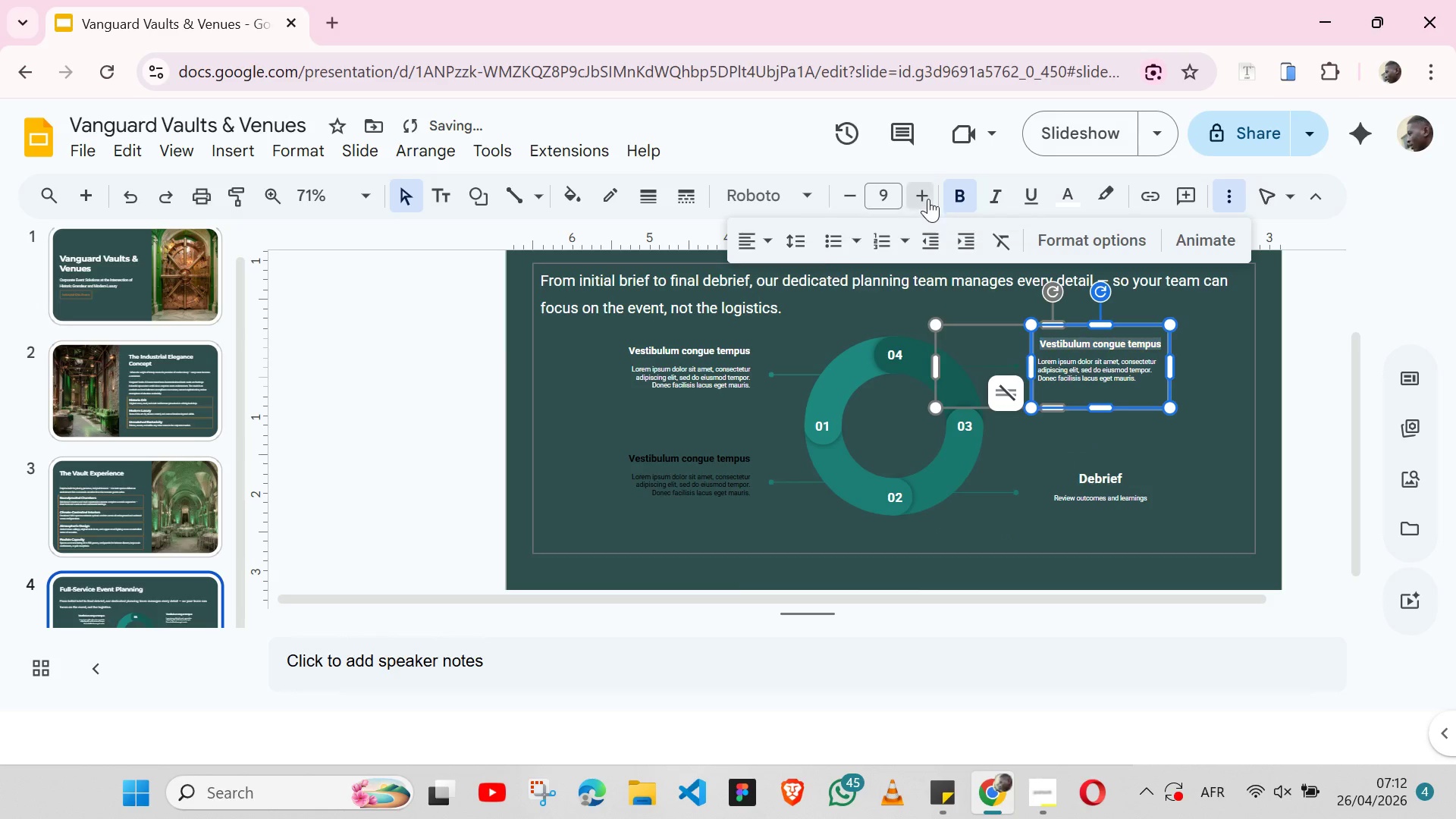 
double_click([928, 199])
 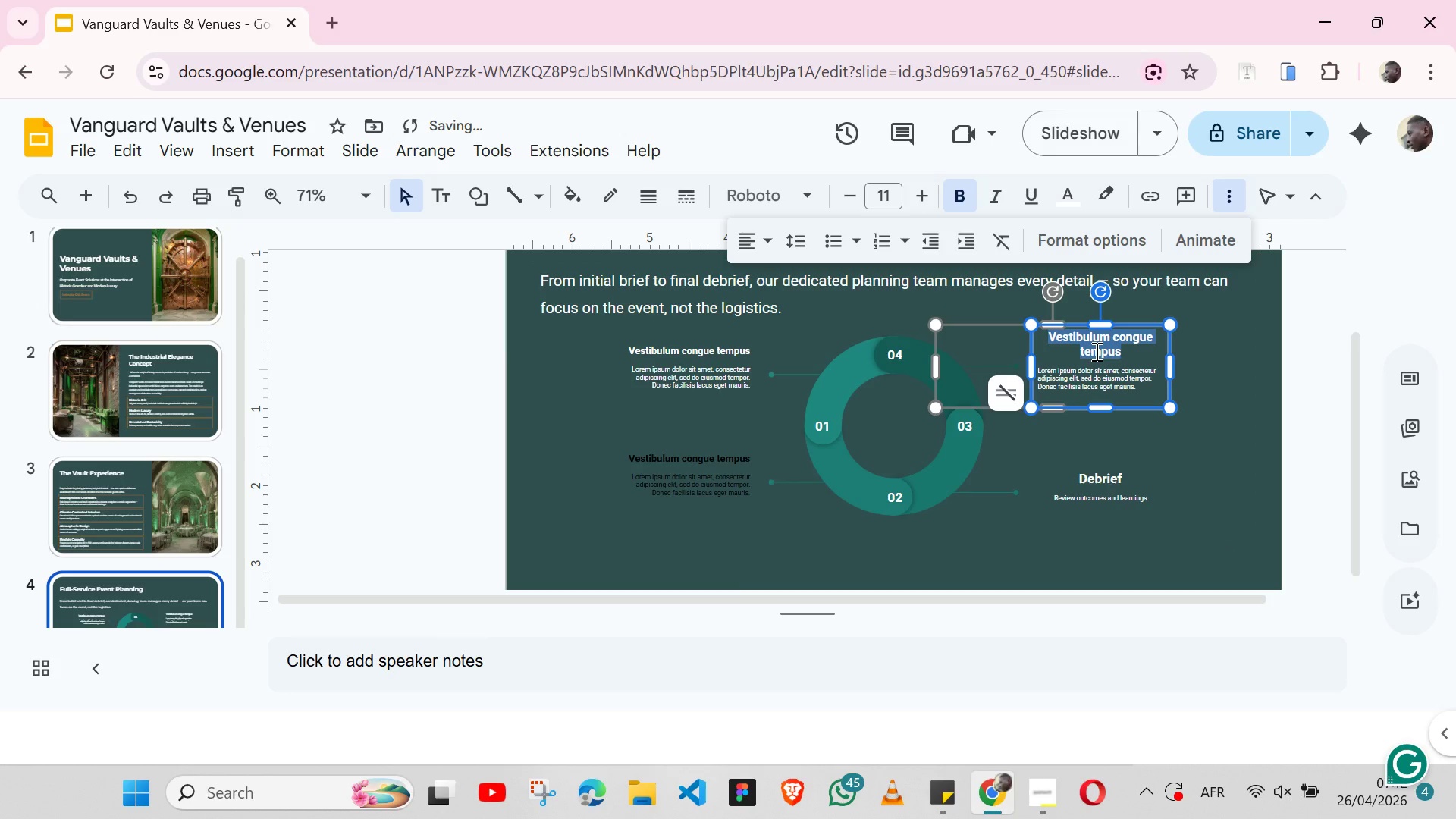 
hold_key(key=ControlLeft, duration=0.42)
 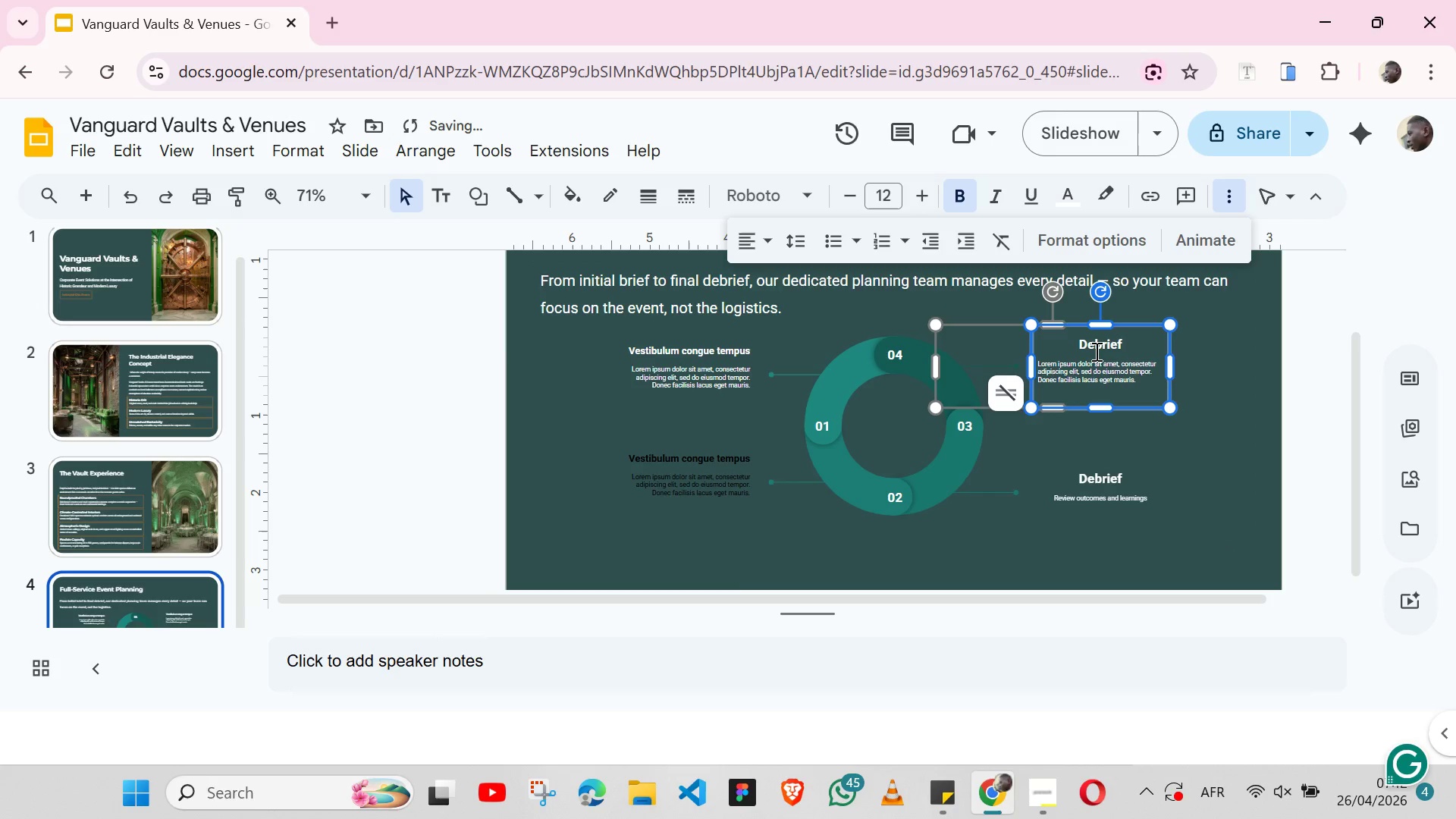 
hold_key(key=V, duration=15.56)
 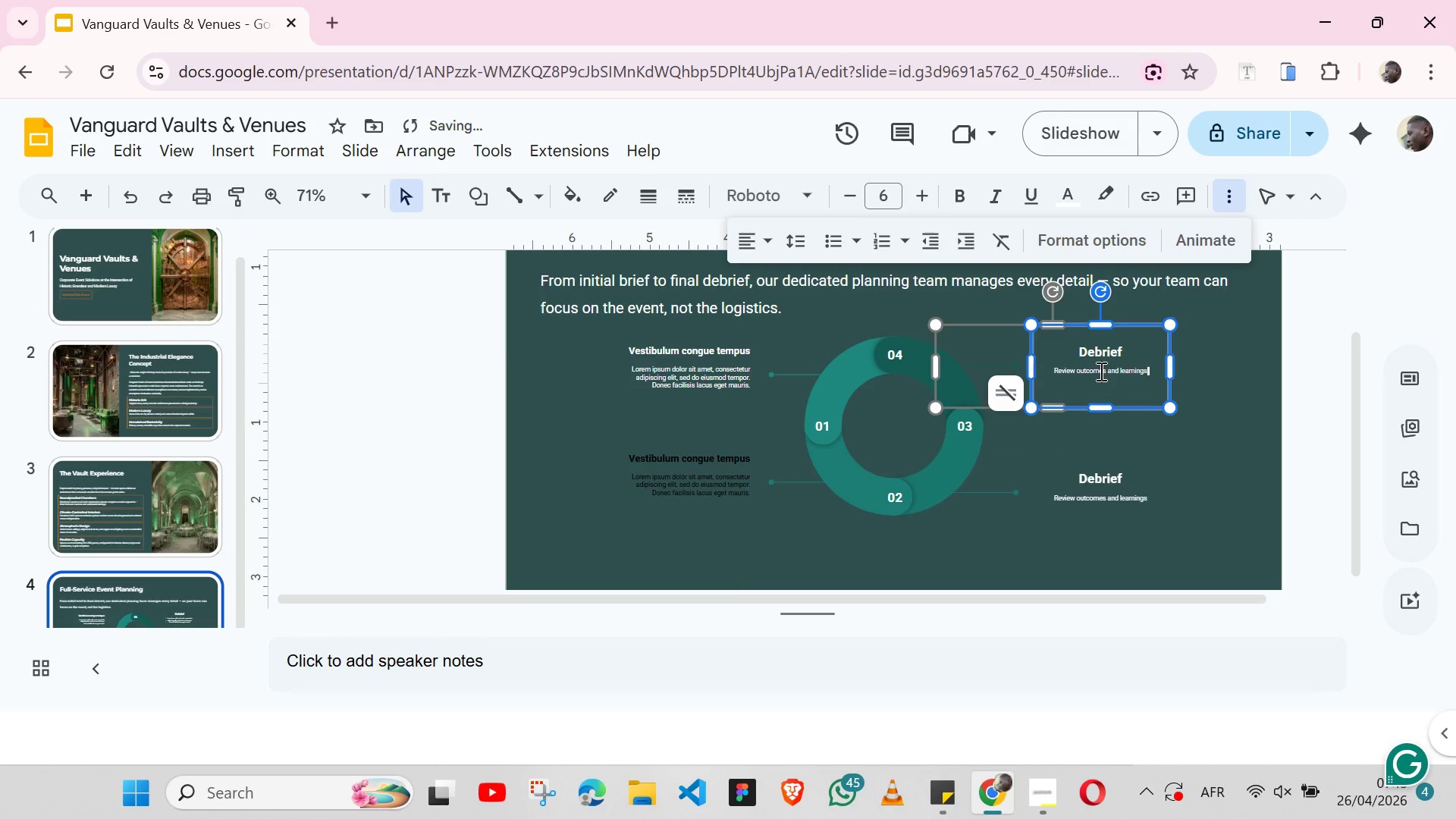 
double_click([1087, 363])
 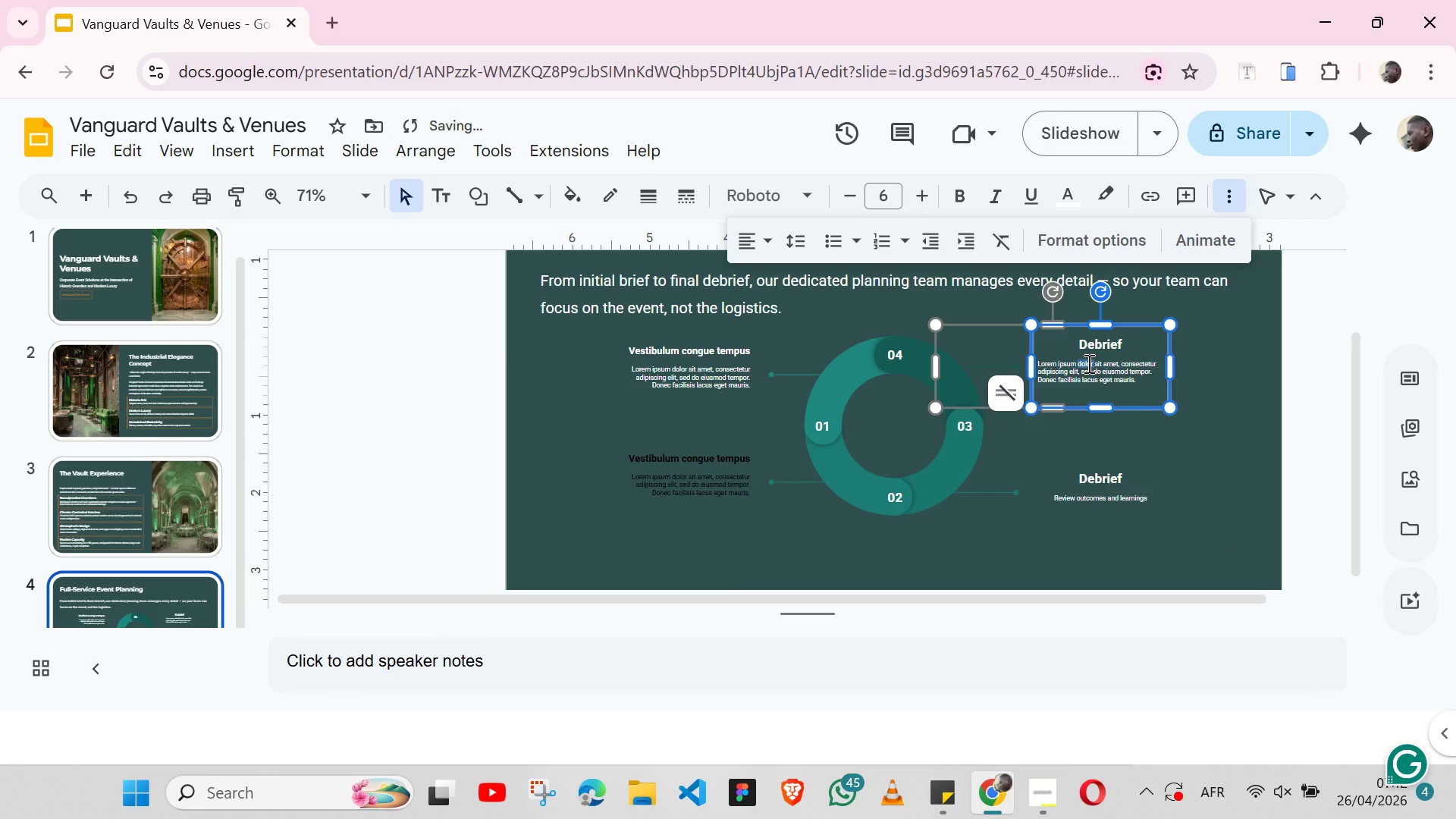 
triple_click([1087, 363])
 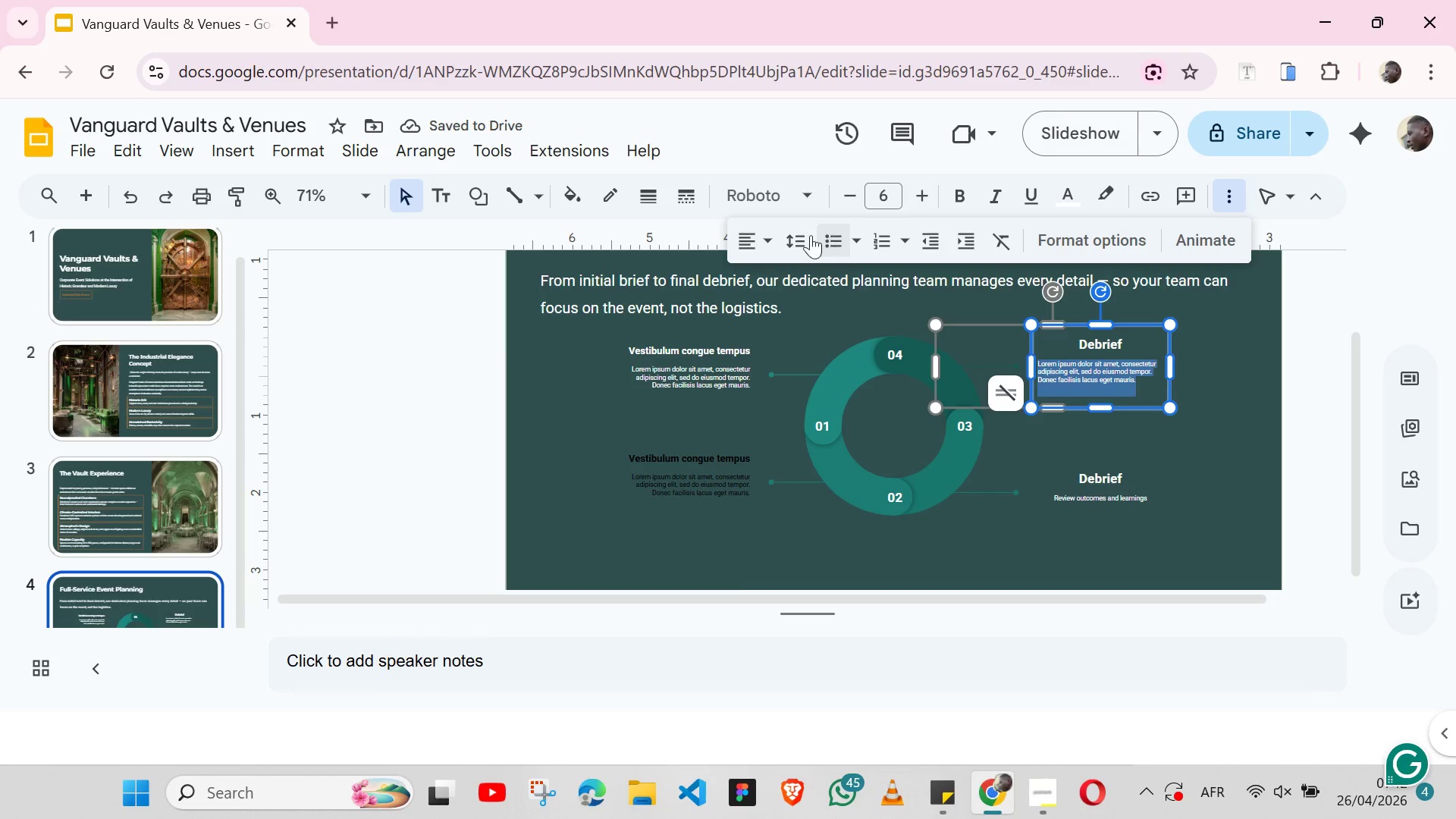 
left_click([794, 244])
 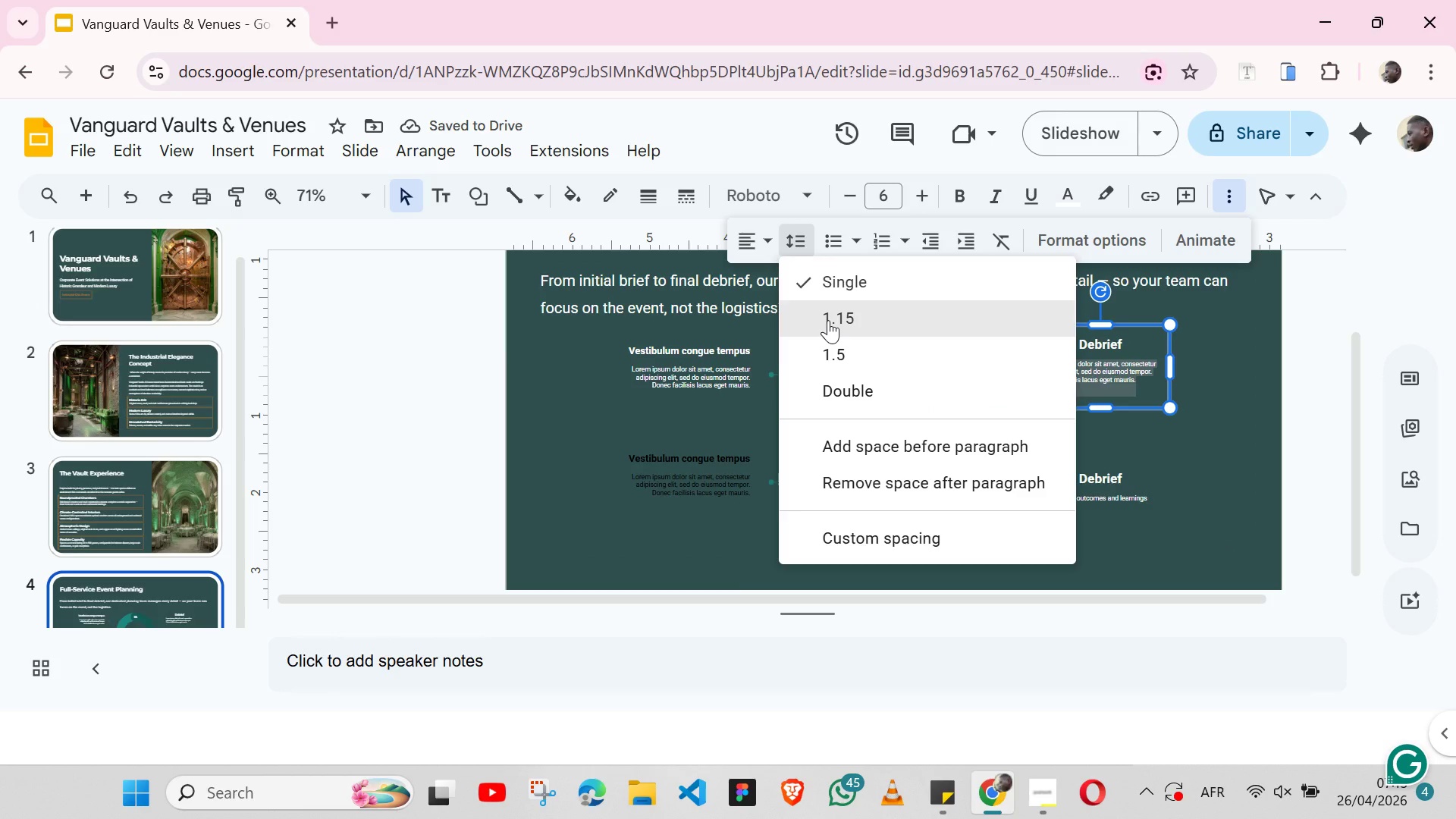 
left_click([828, 320])
 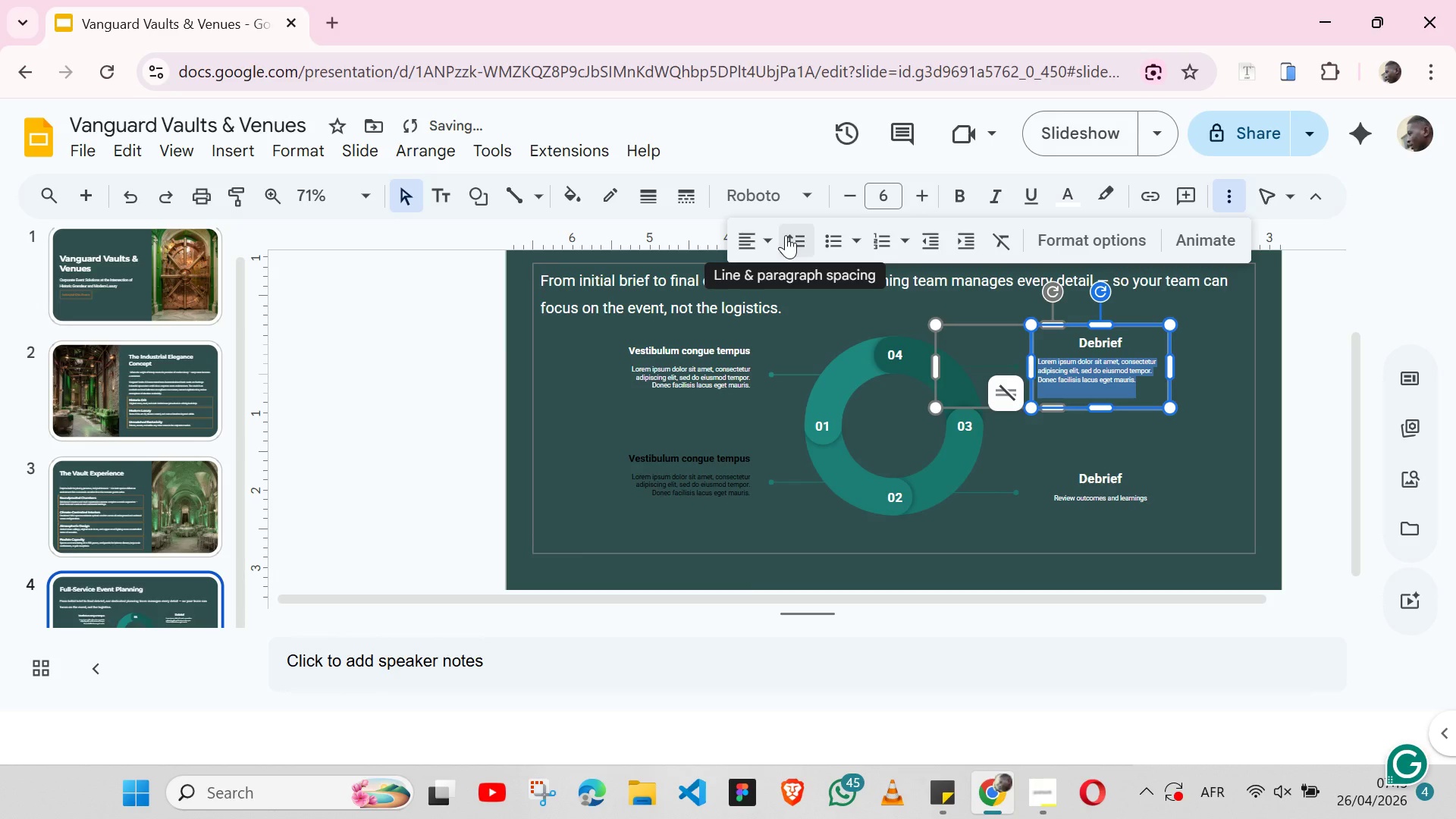 
left_click([768, 240])
 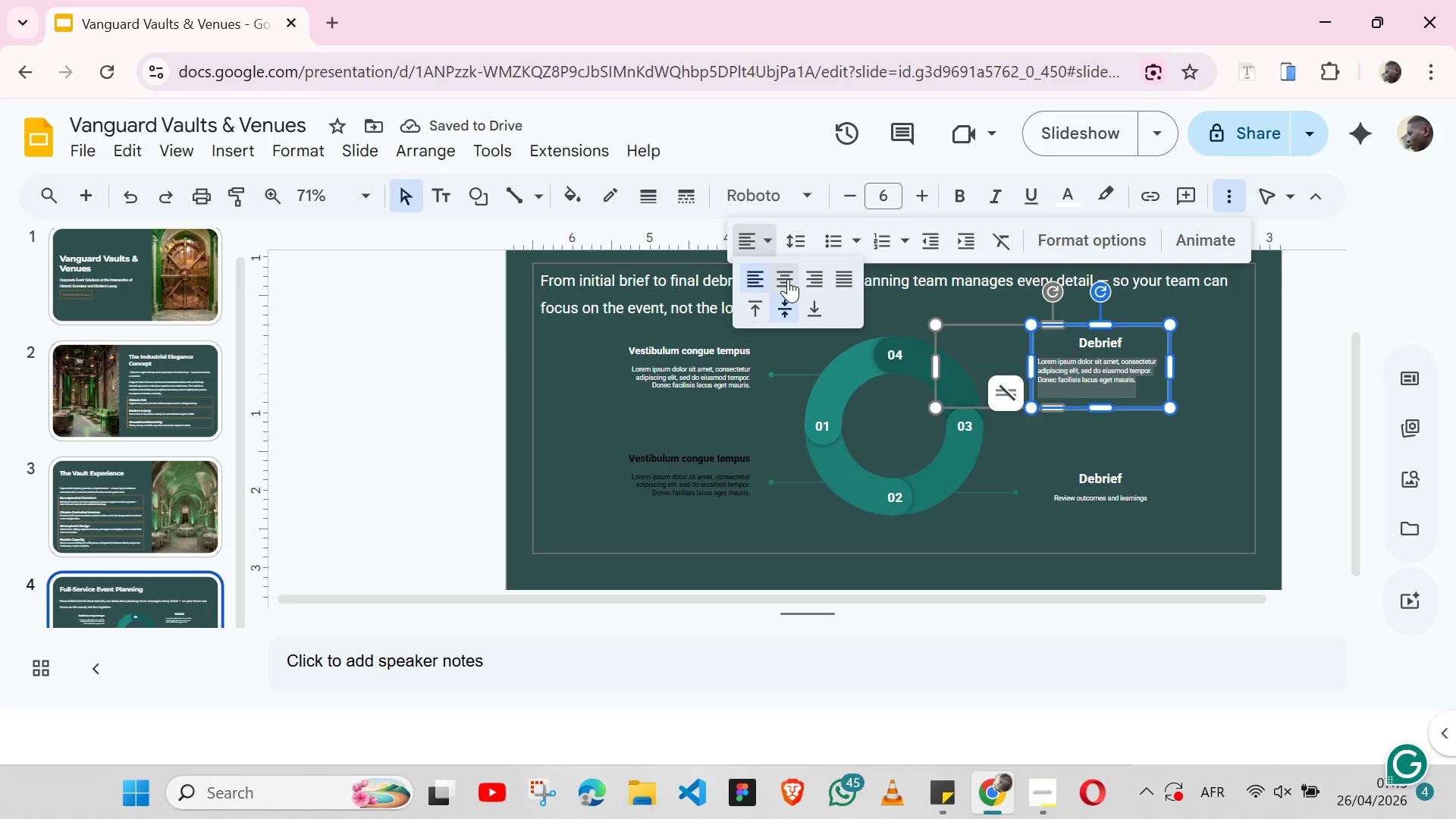 
left_click([788, 279])
 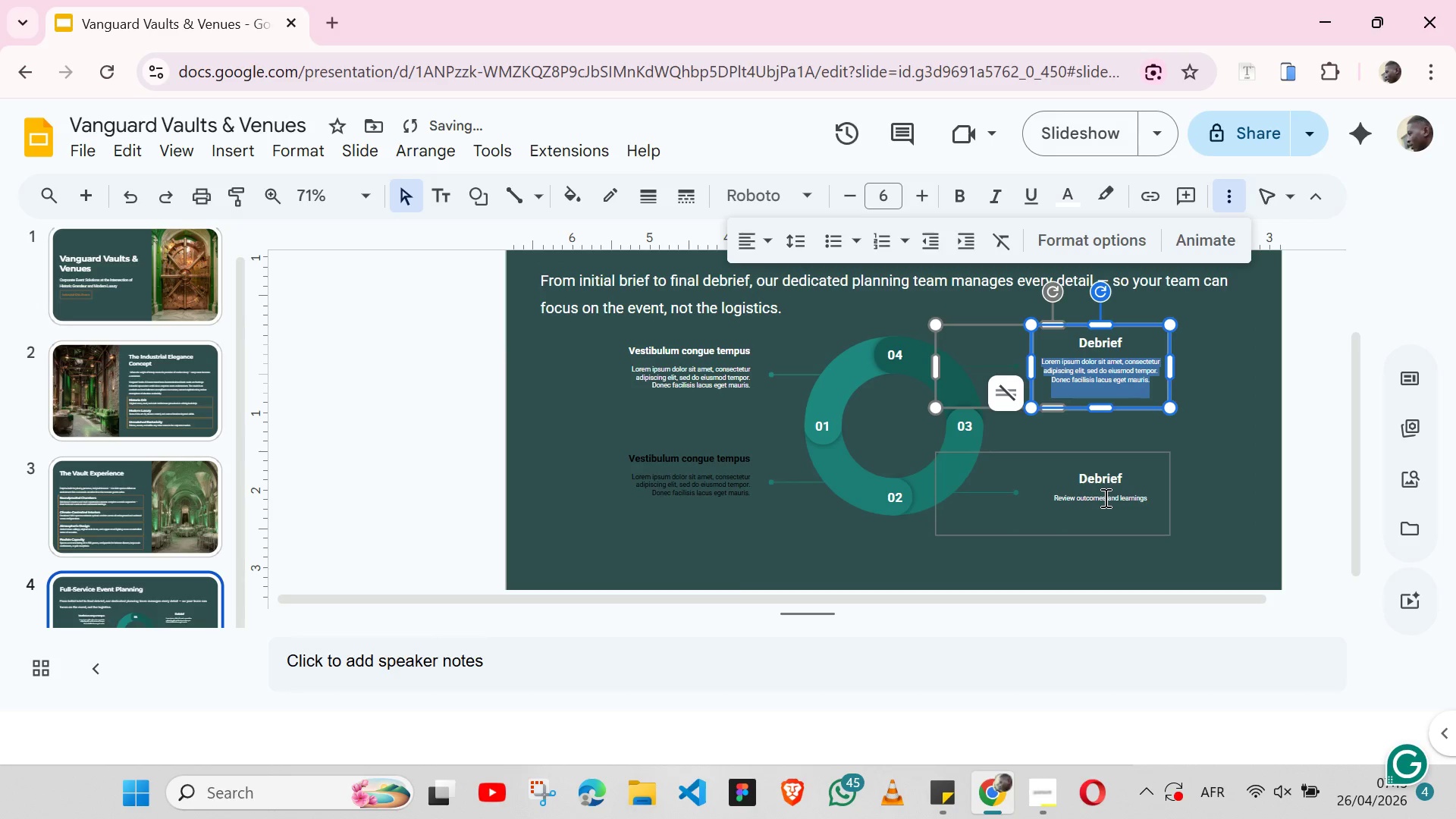 
double_click([1104, 497])
 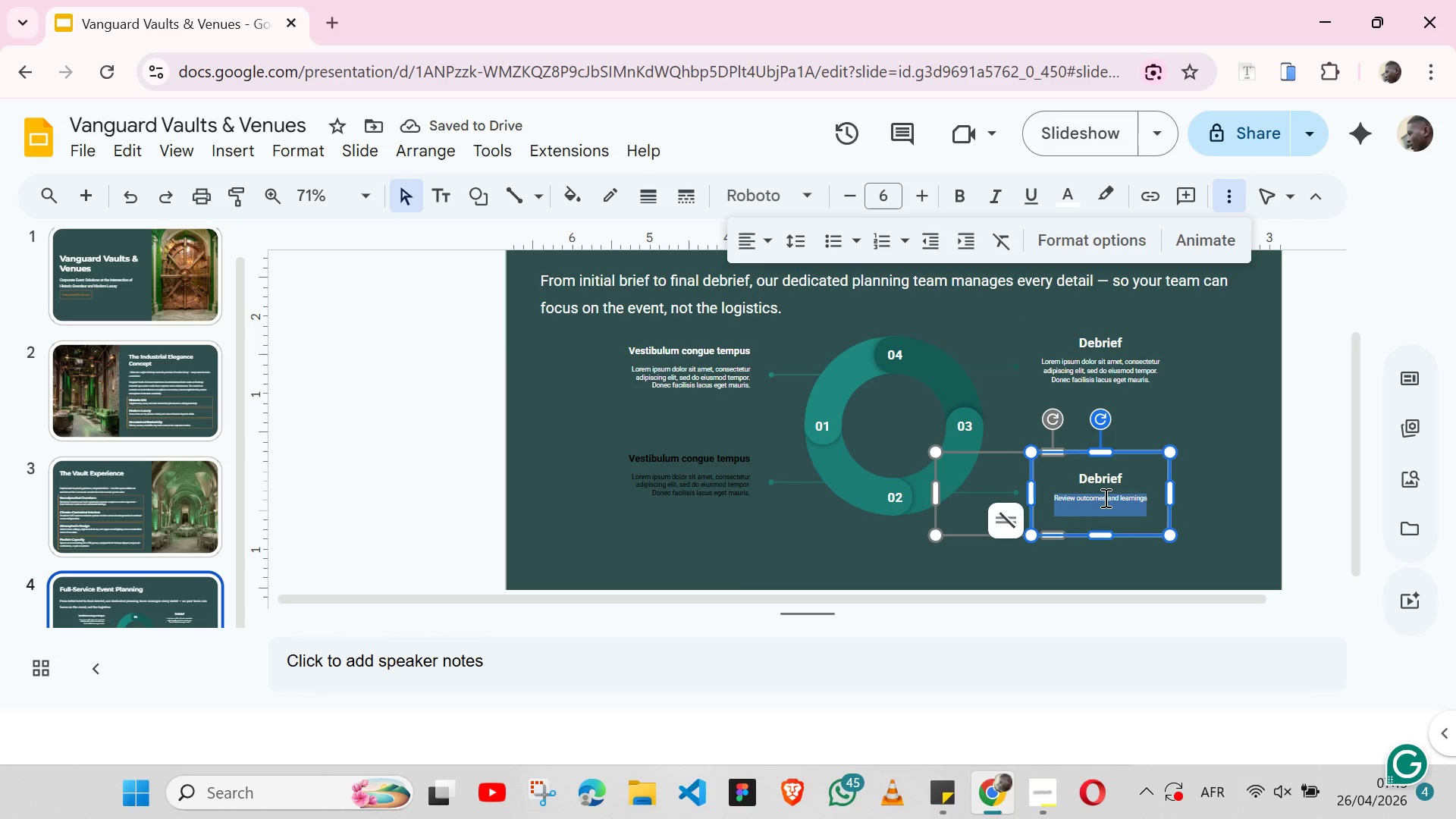 
triple_click([1104, 497])
 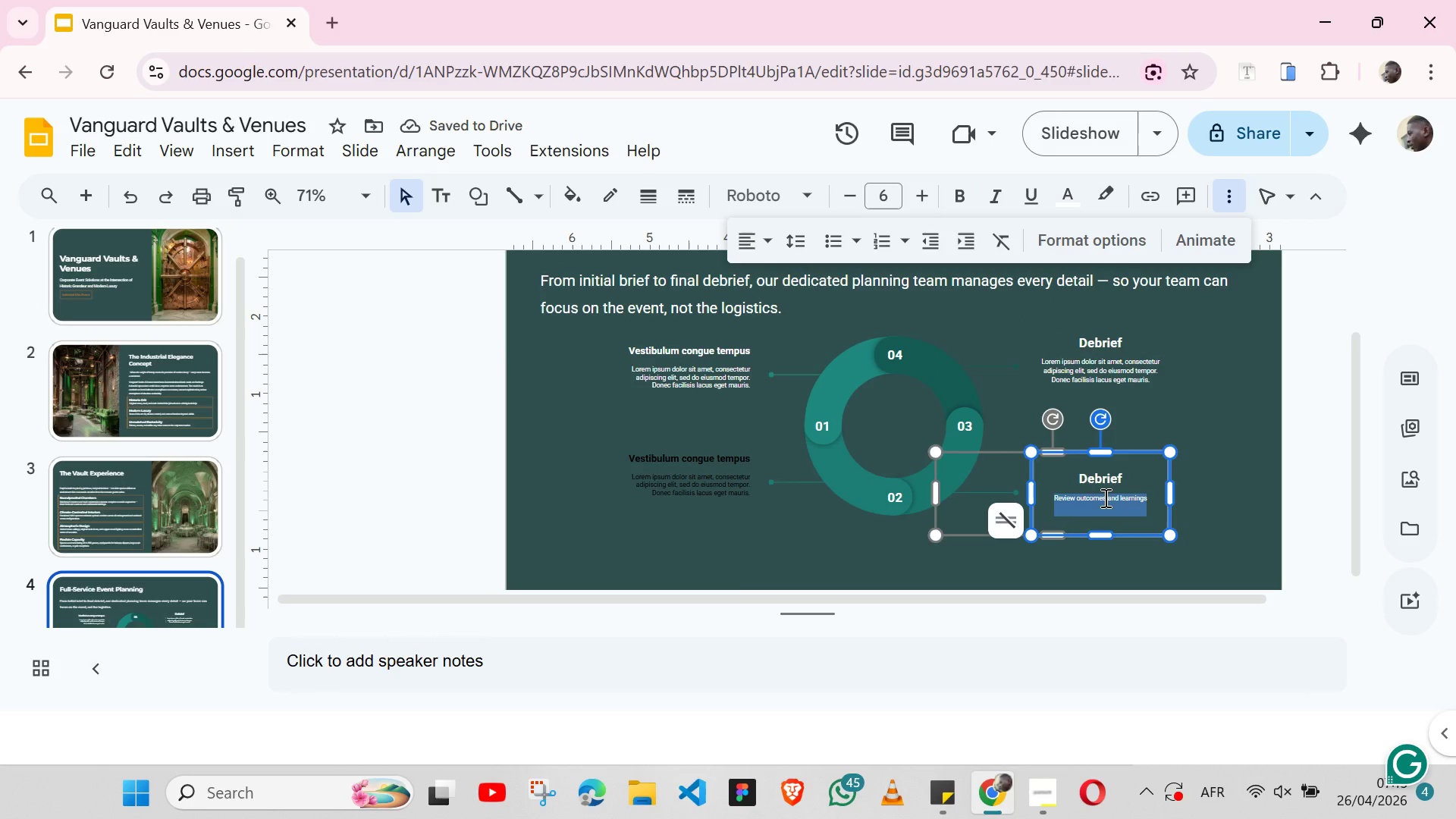 
key(Control+C)
 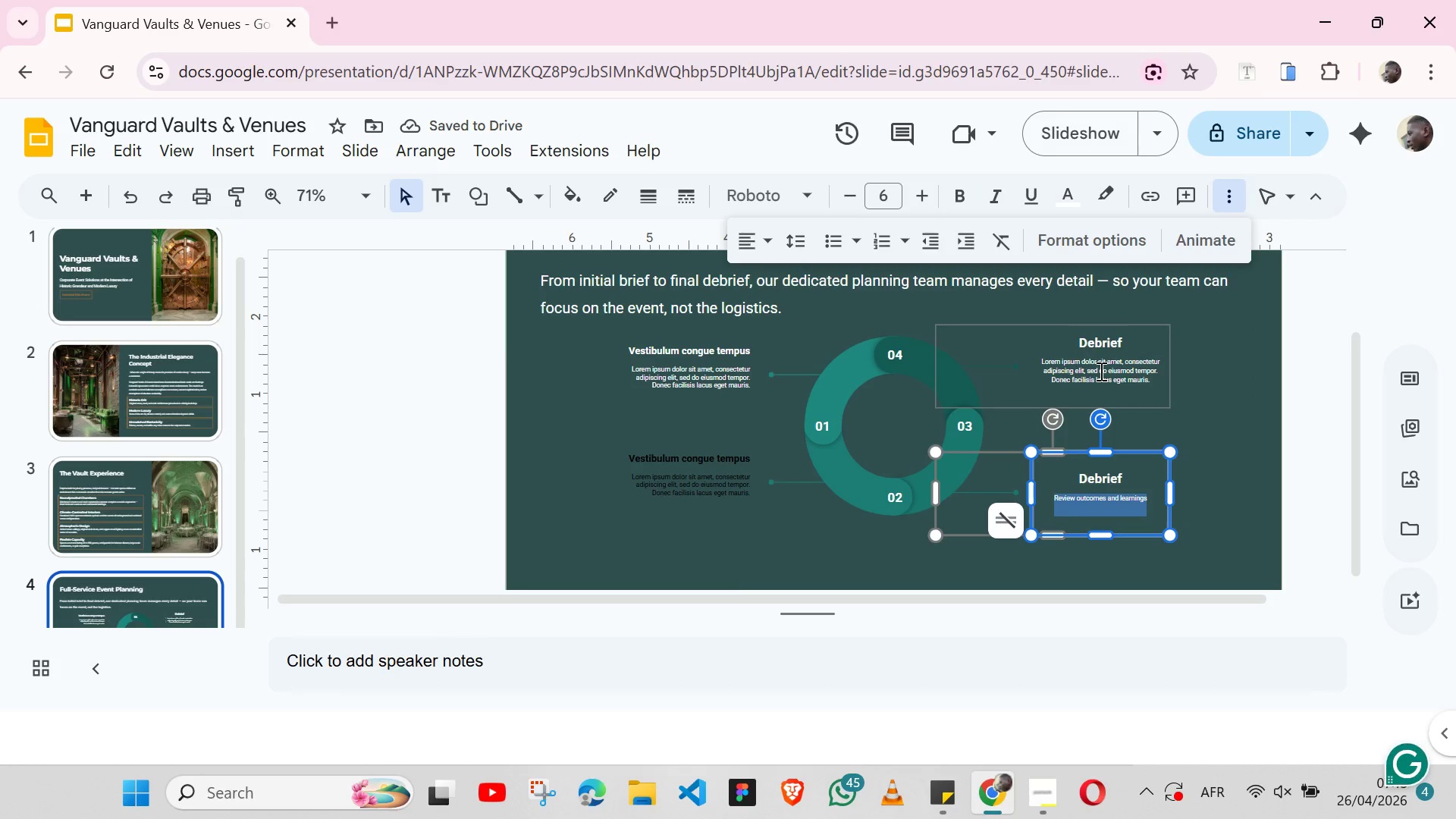 
double_click([1100, 371])
 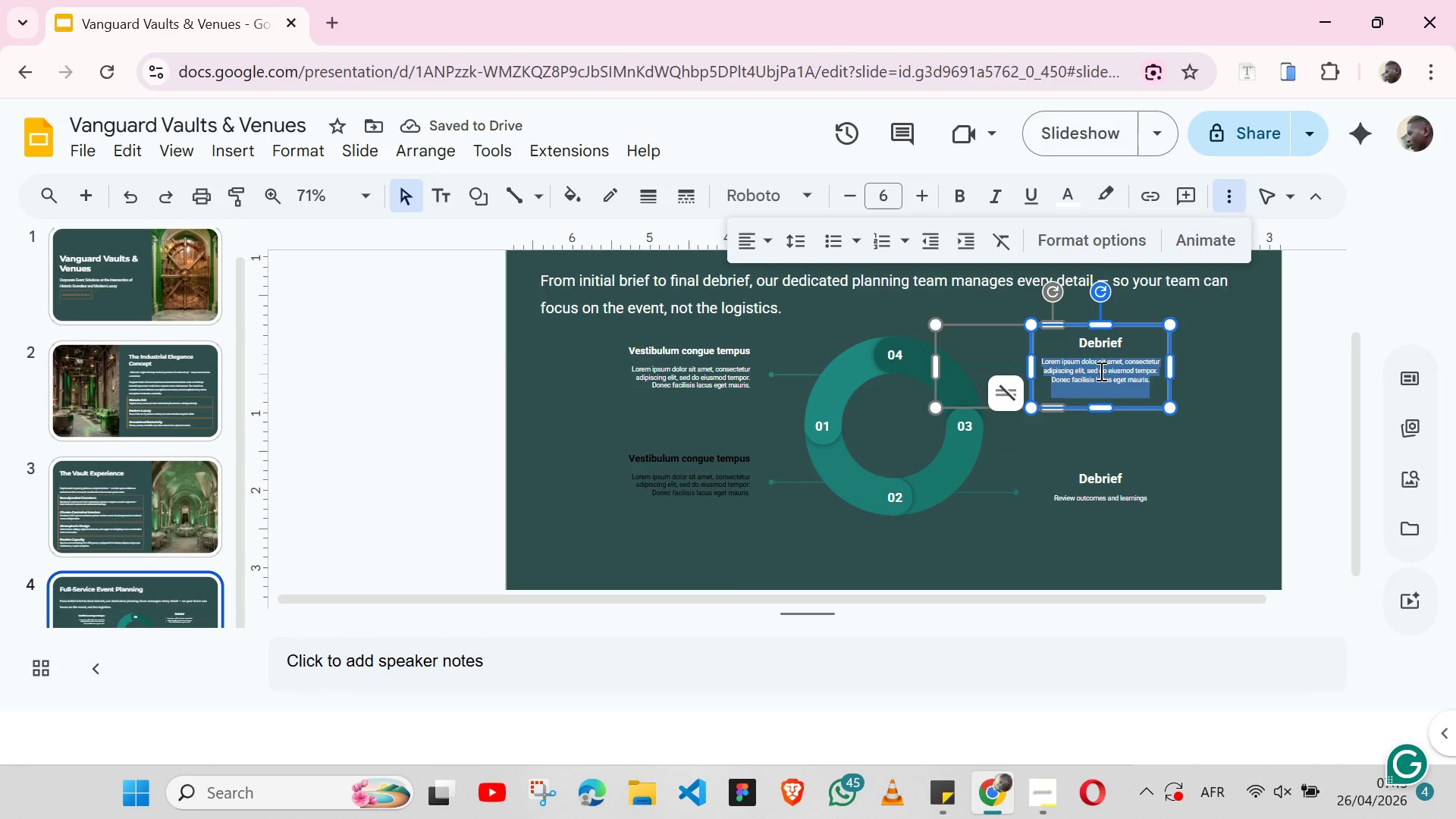 
triple_click([1100, 371])
 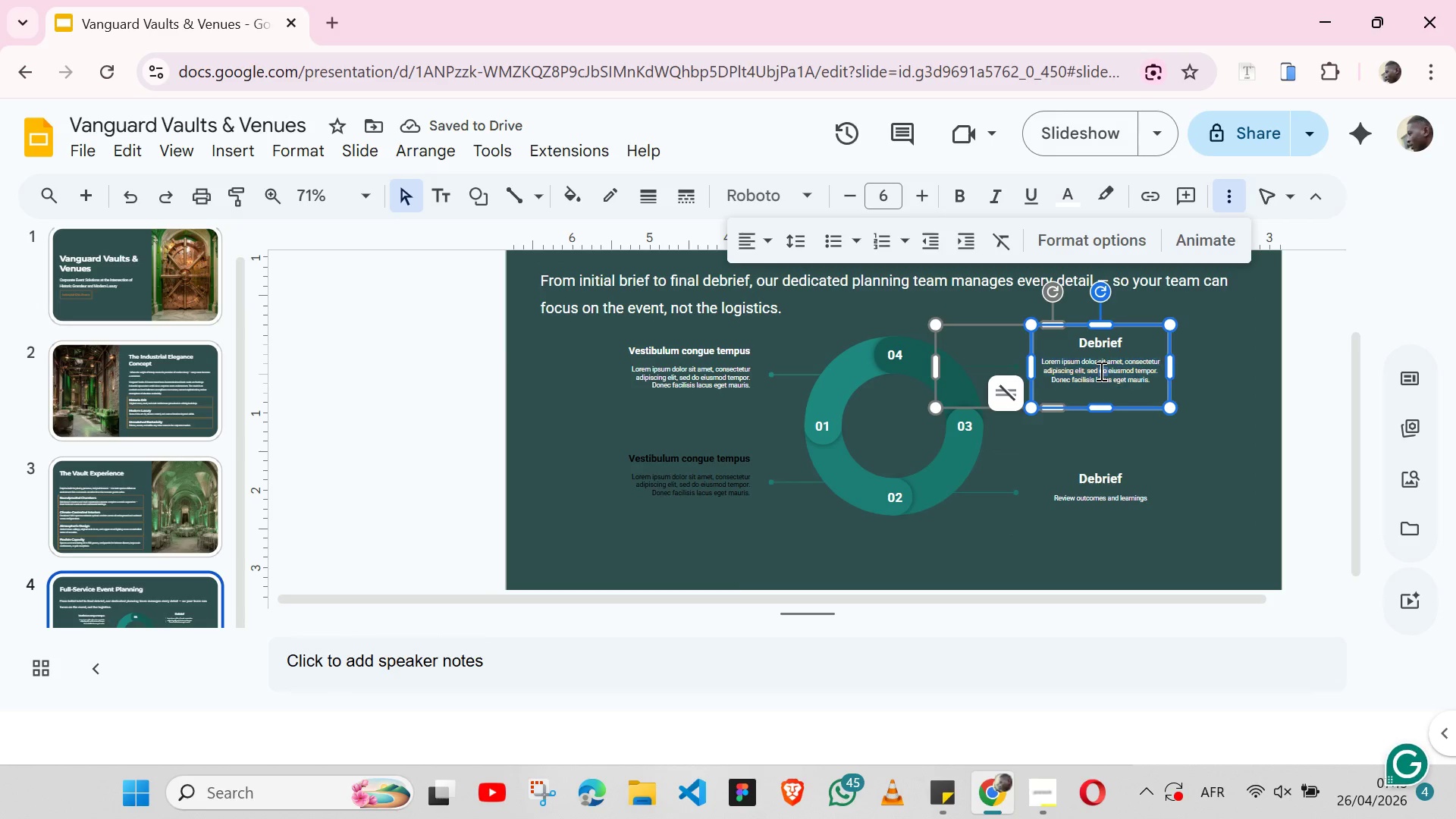 
triple_click([1100, 371])
 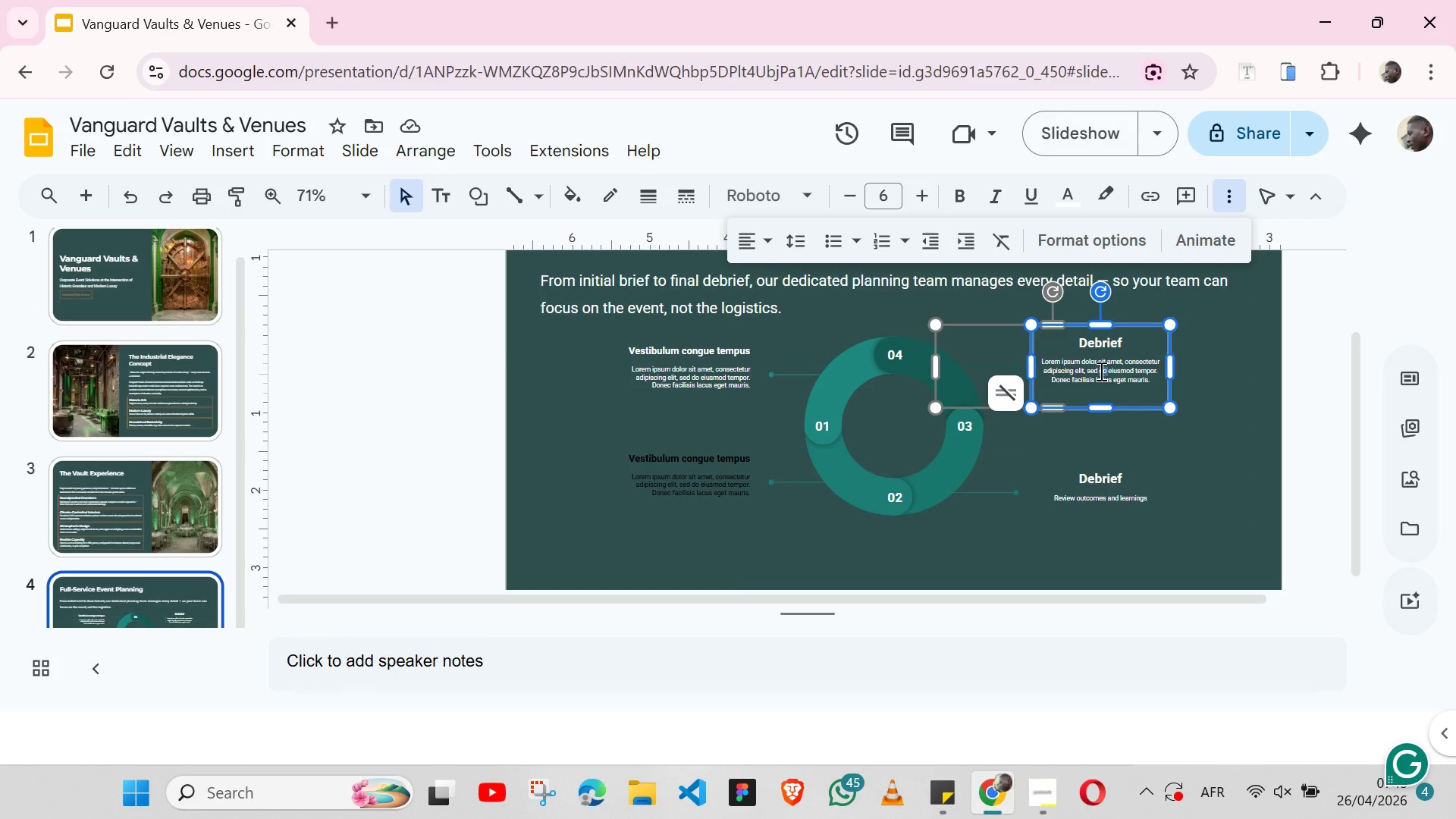 
double_click([1100, 371])
 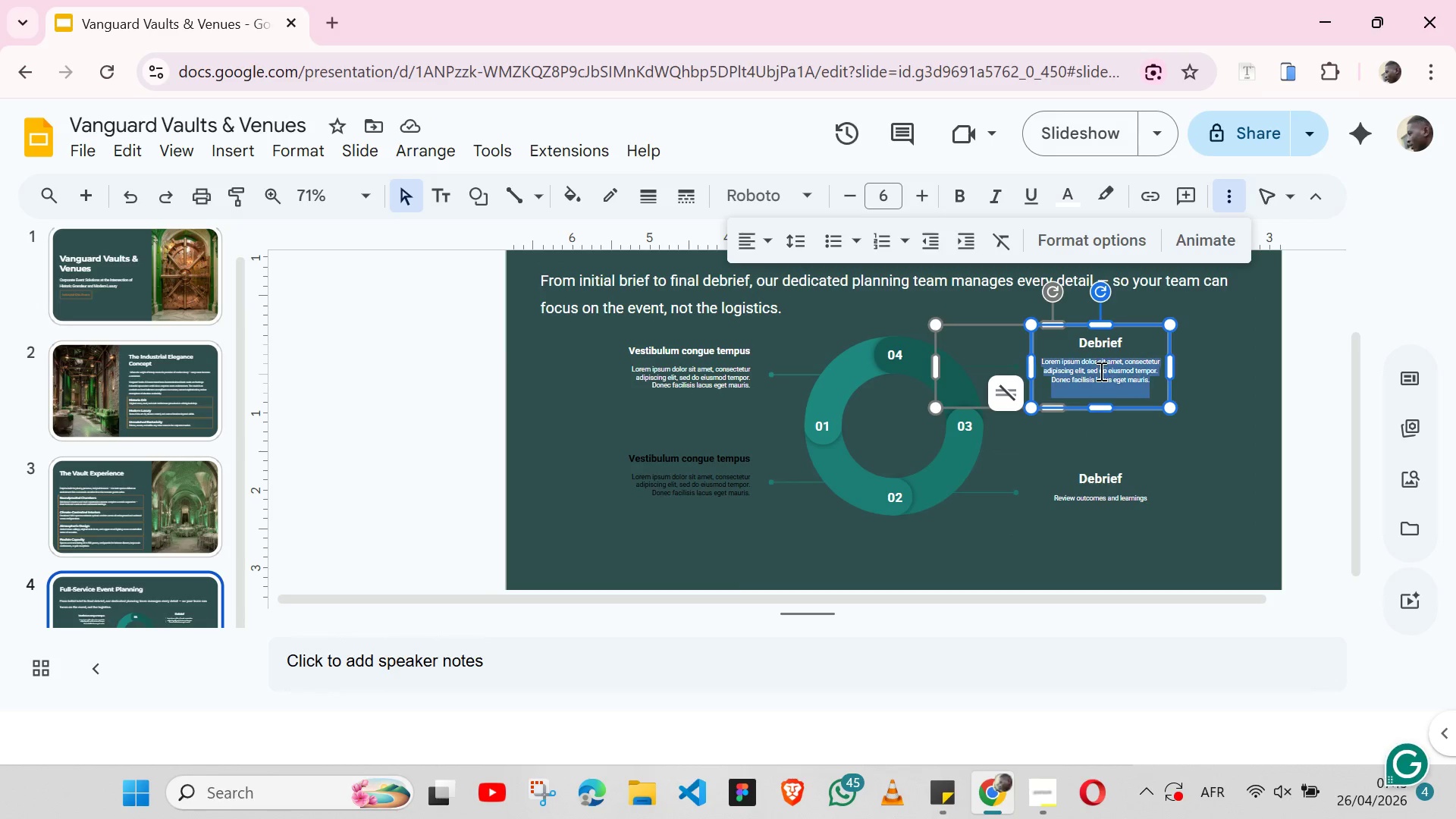 
triple_click([1100, 371])
 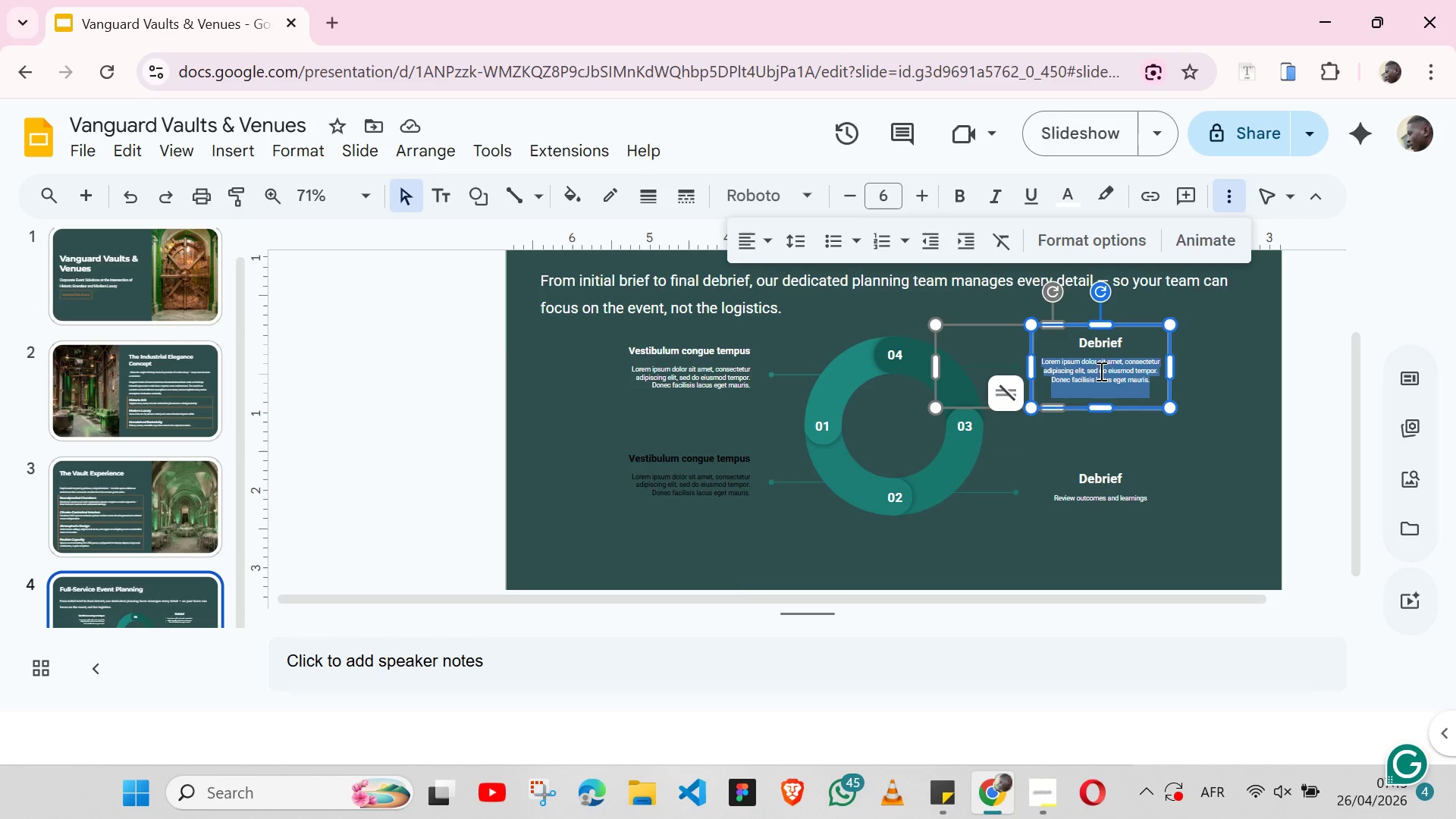 
hold_key(key=ControlLeft, duration=0.34)
 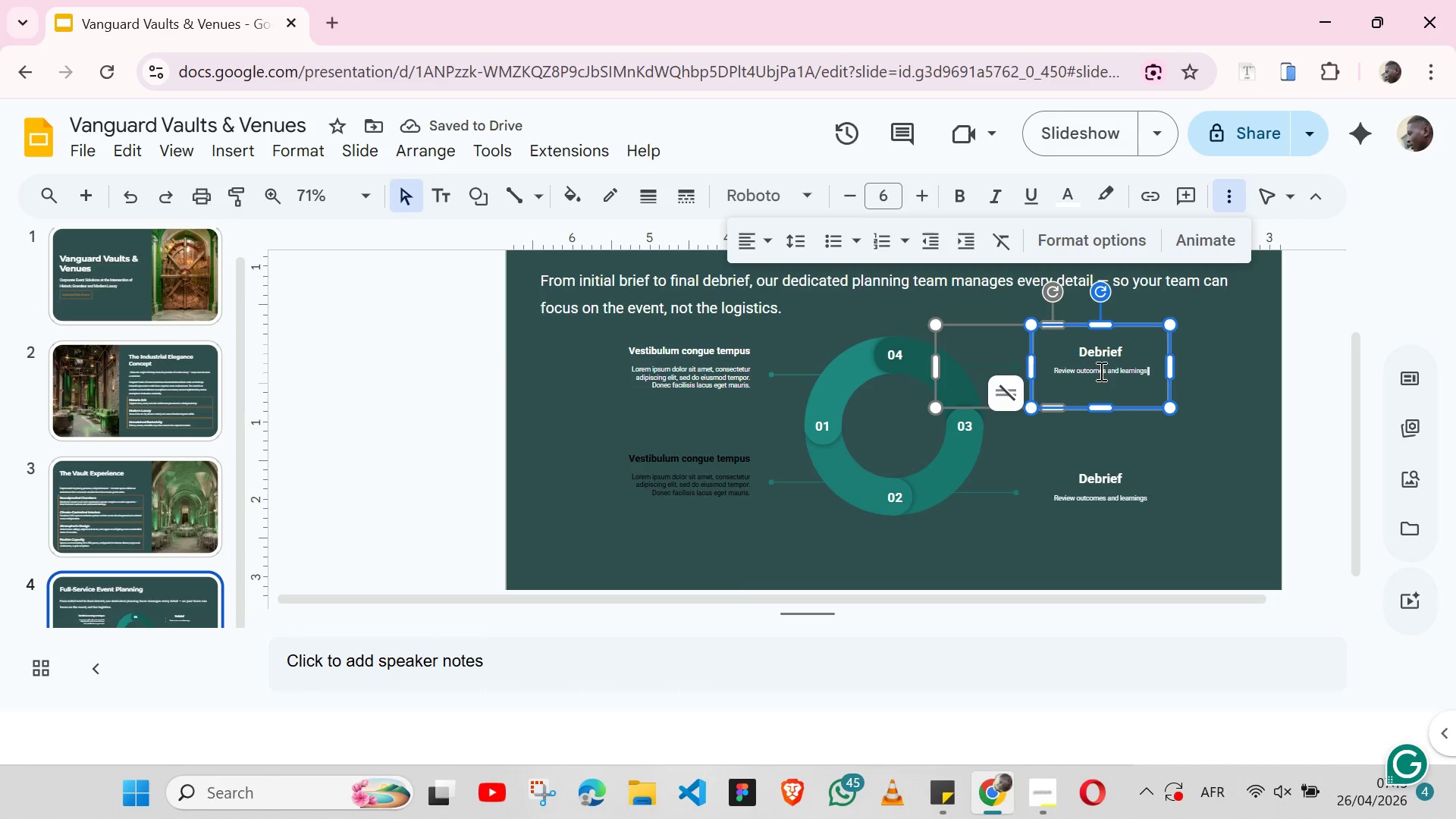 
wait(9.81)
 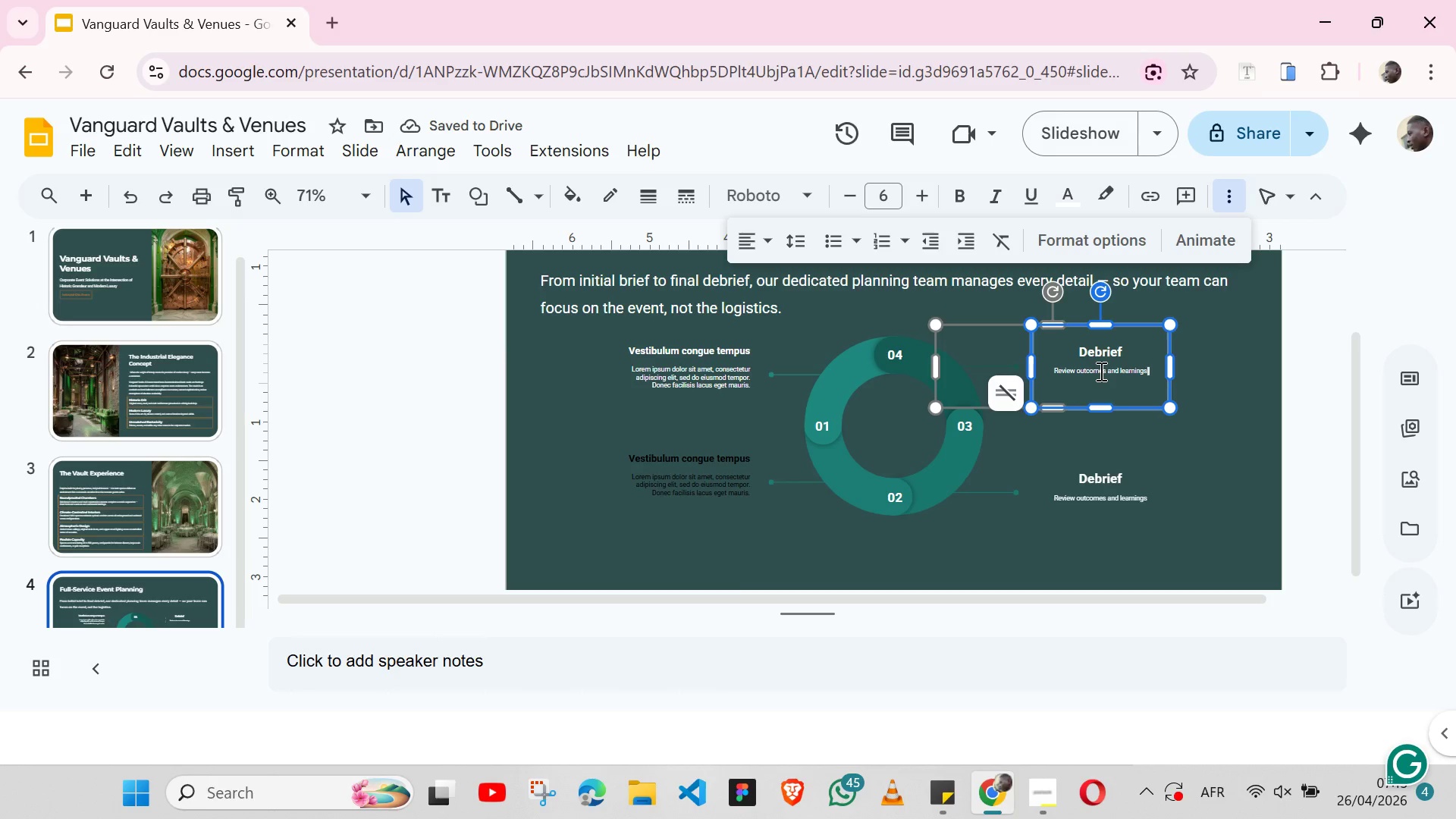 
left_click([991, 779])
 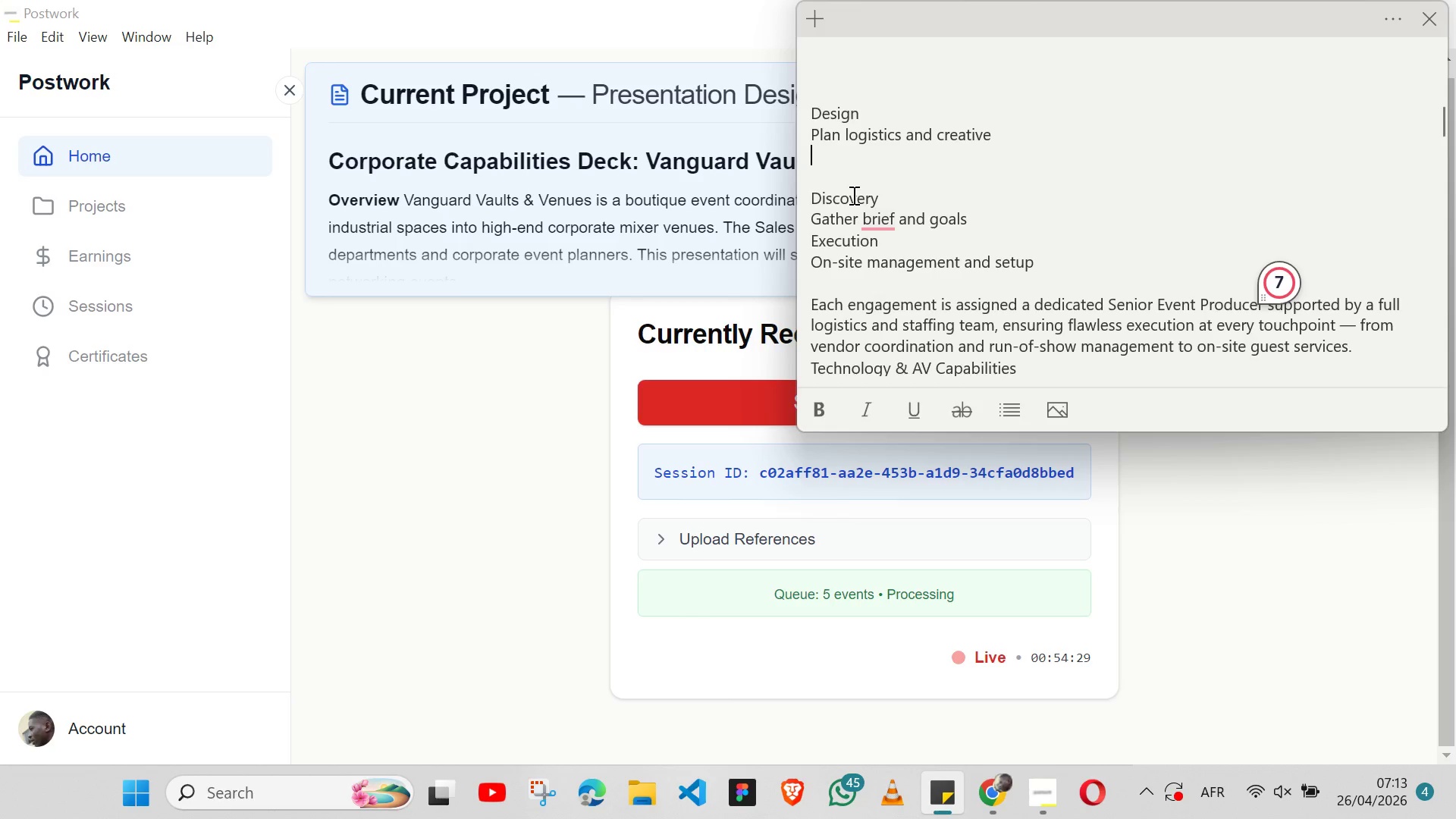 
wait(7.78)
 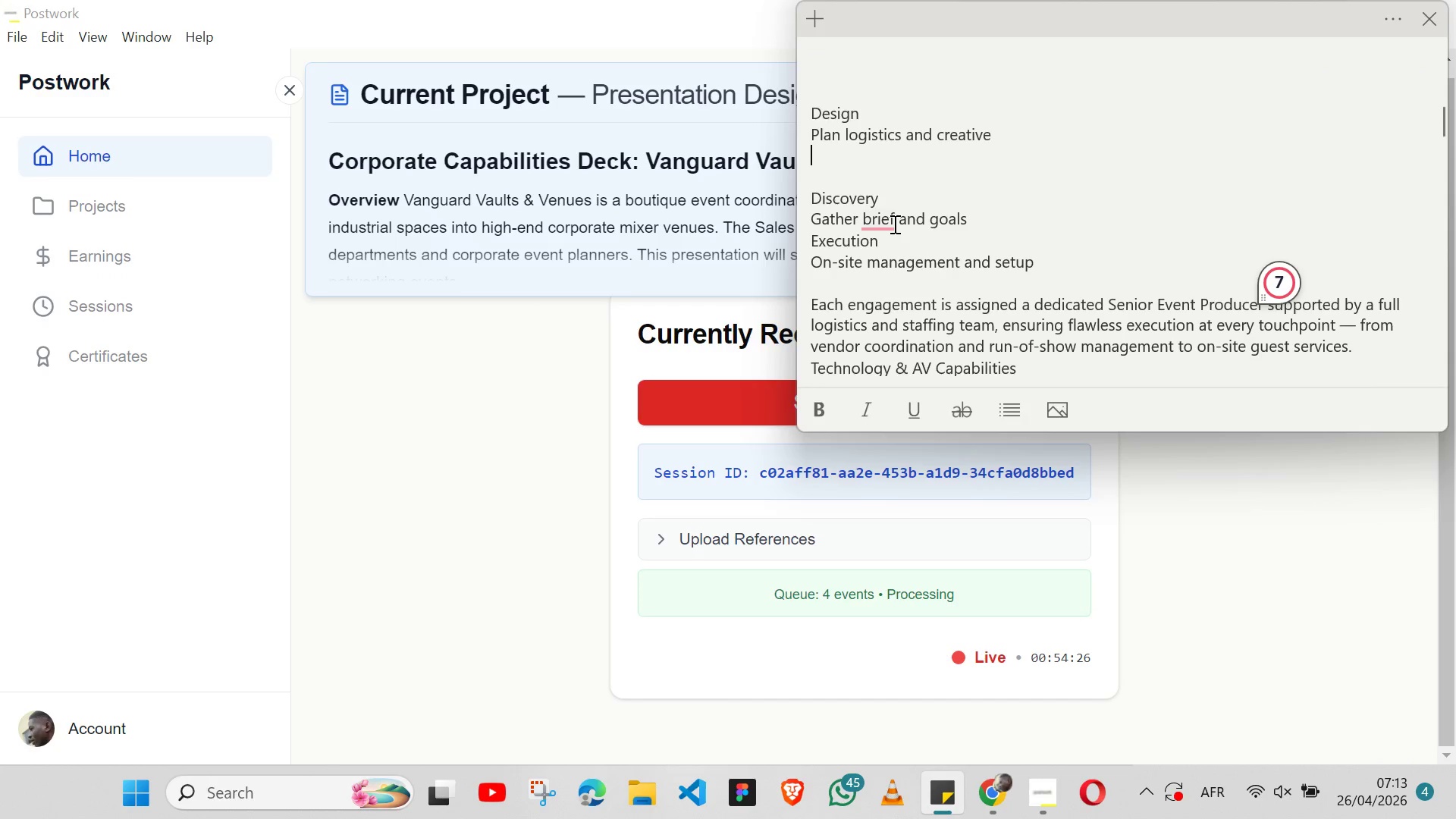 
double_click([839, 242])
 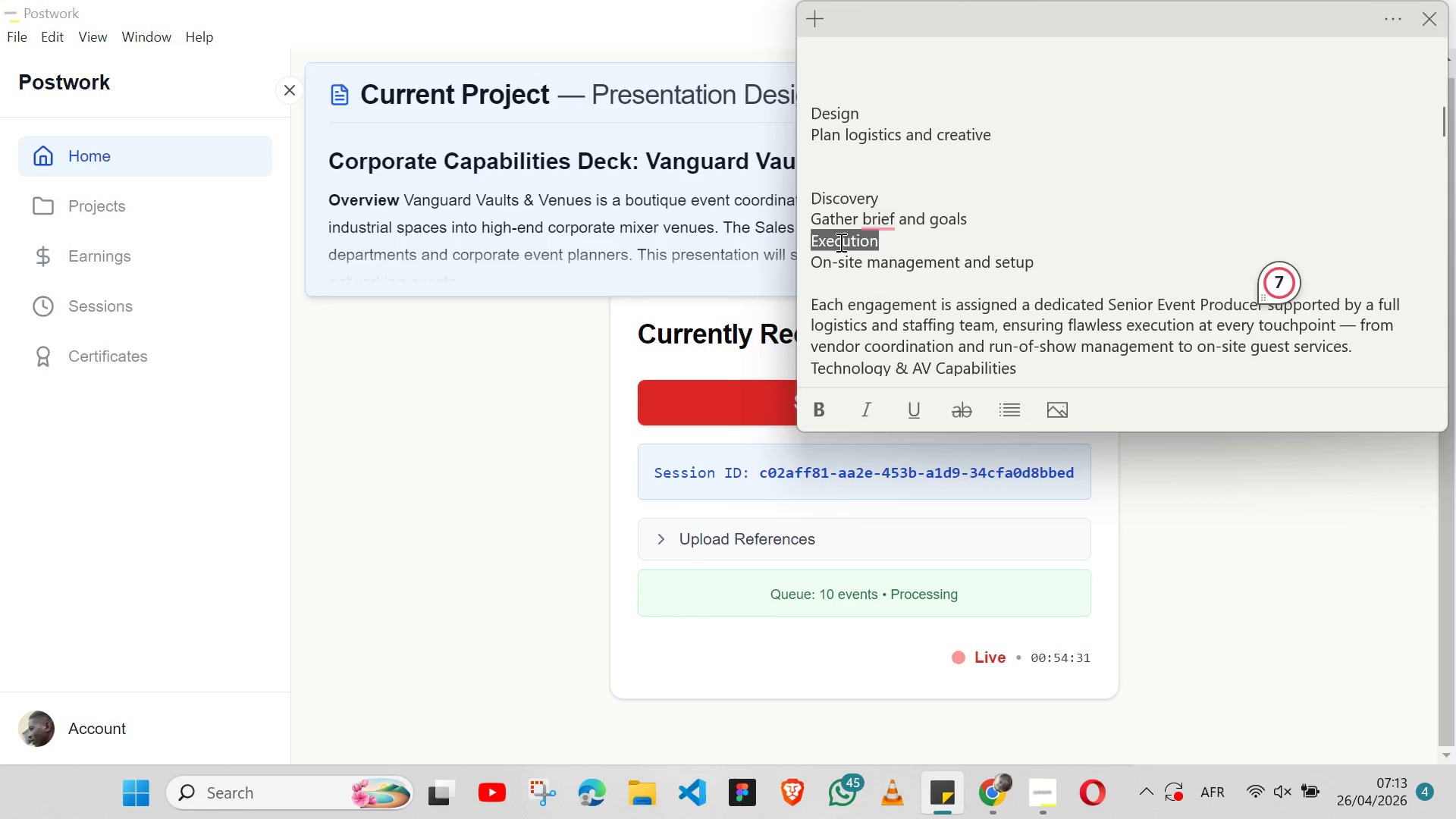 
triple_click([839, 242])
 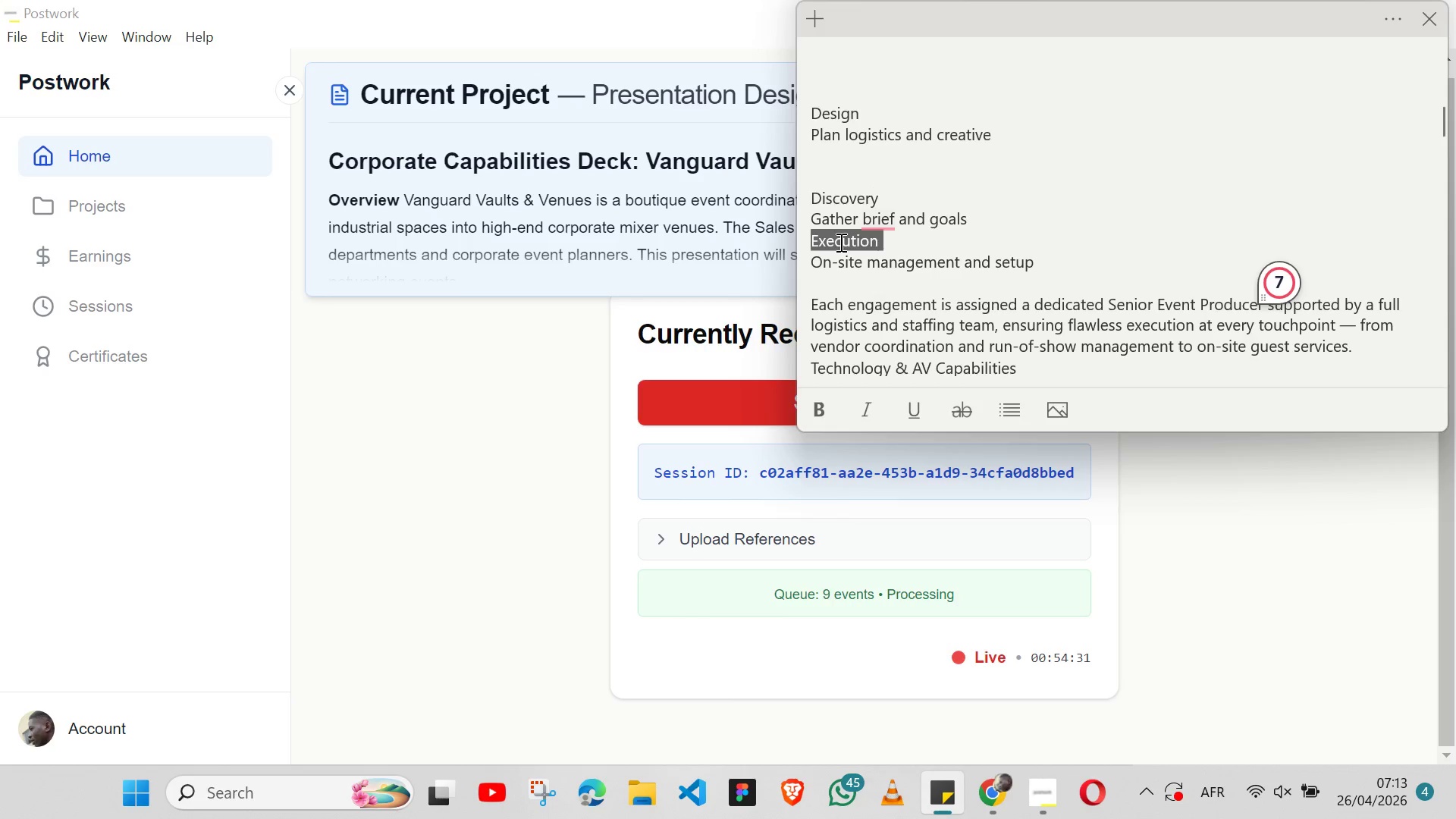 
key(Shift+ArrowLeft)
 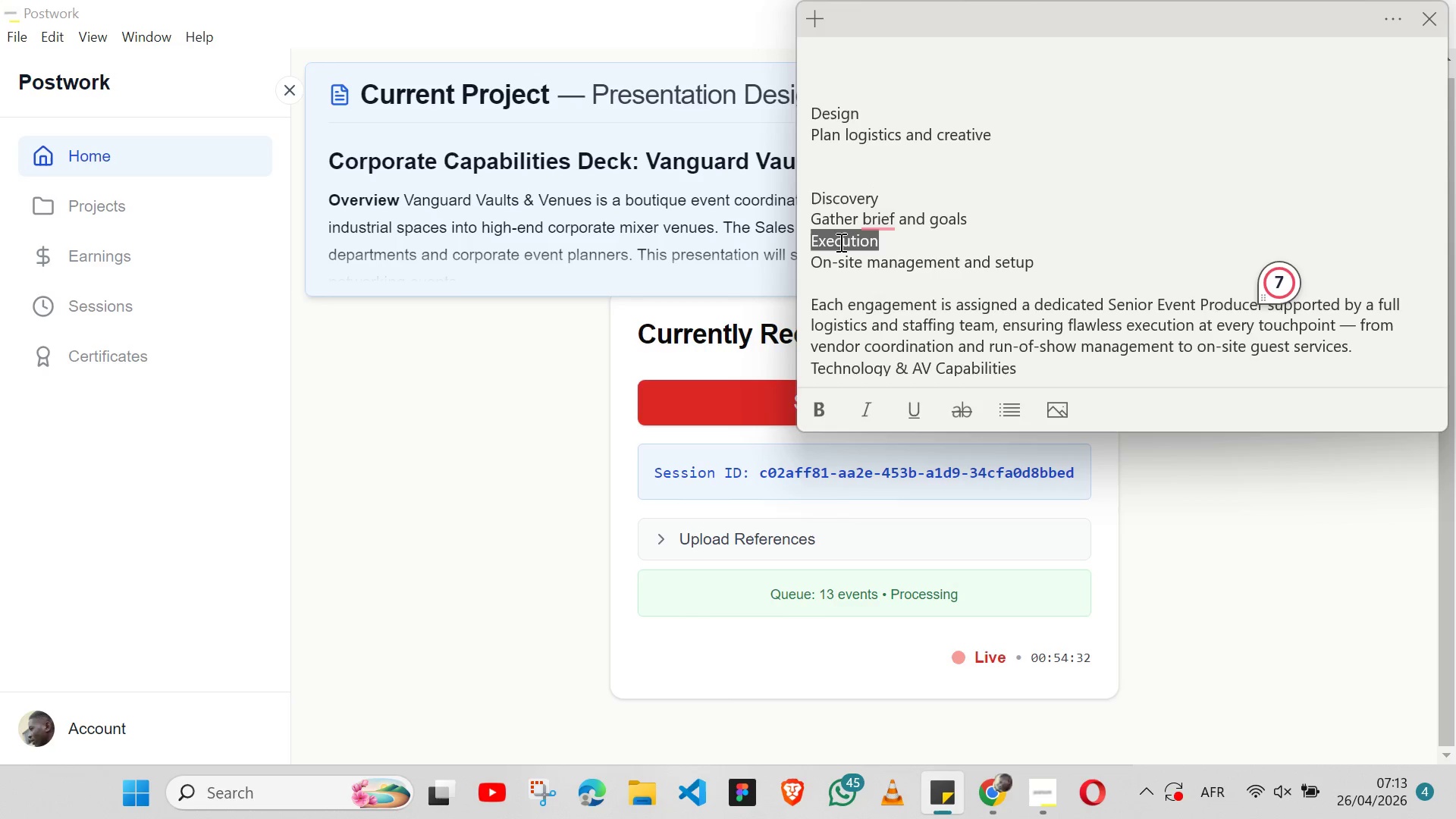 
key(Control+ControlLeft)
 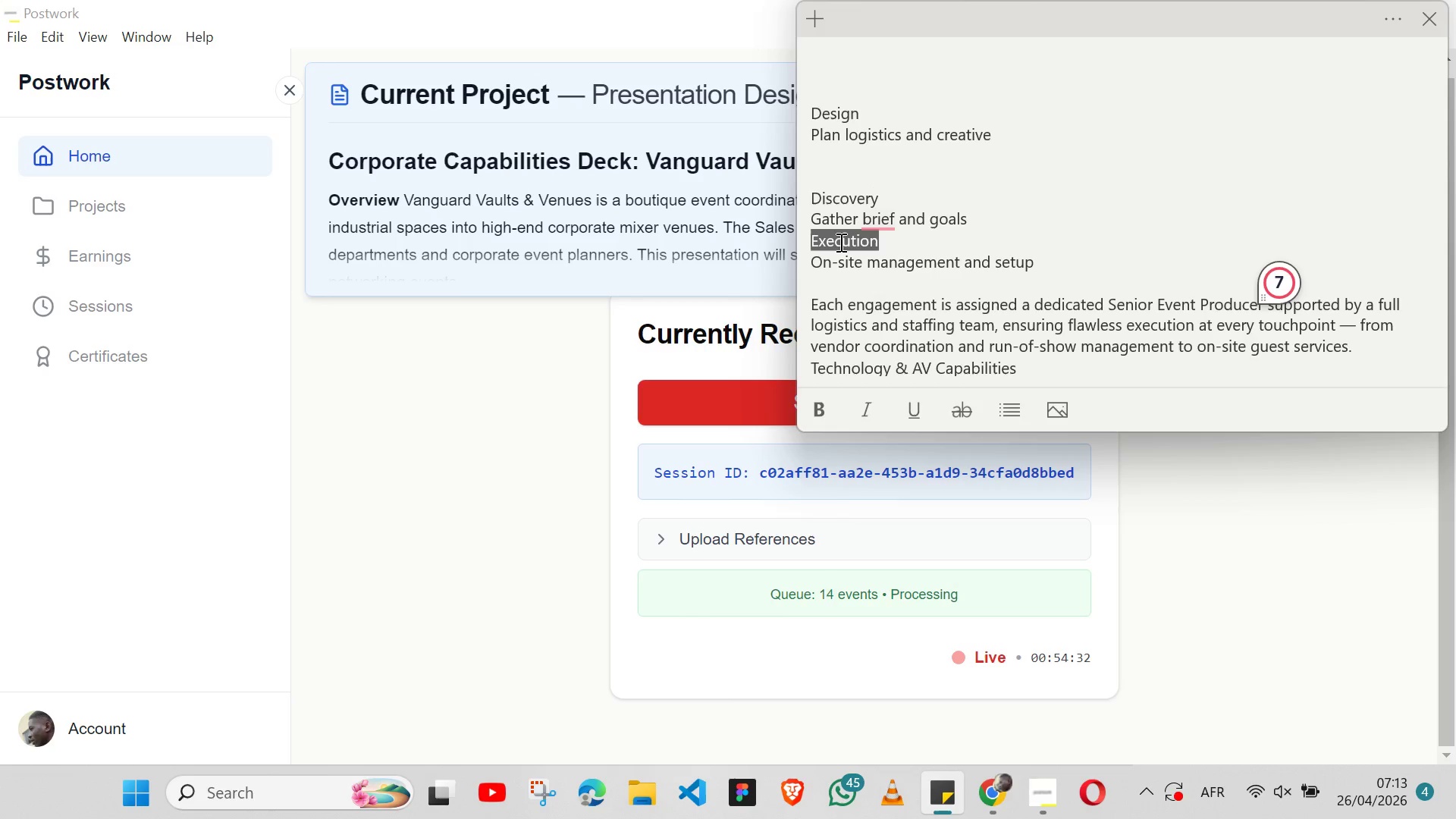 
key(Control+C)
 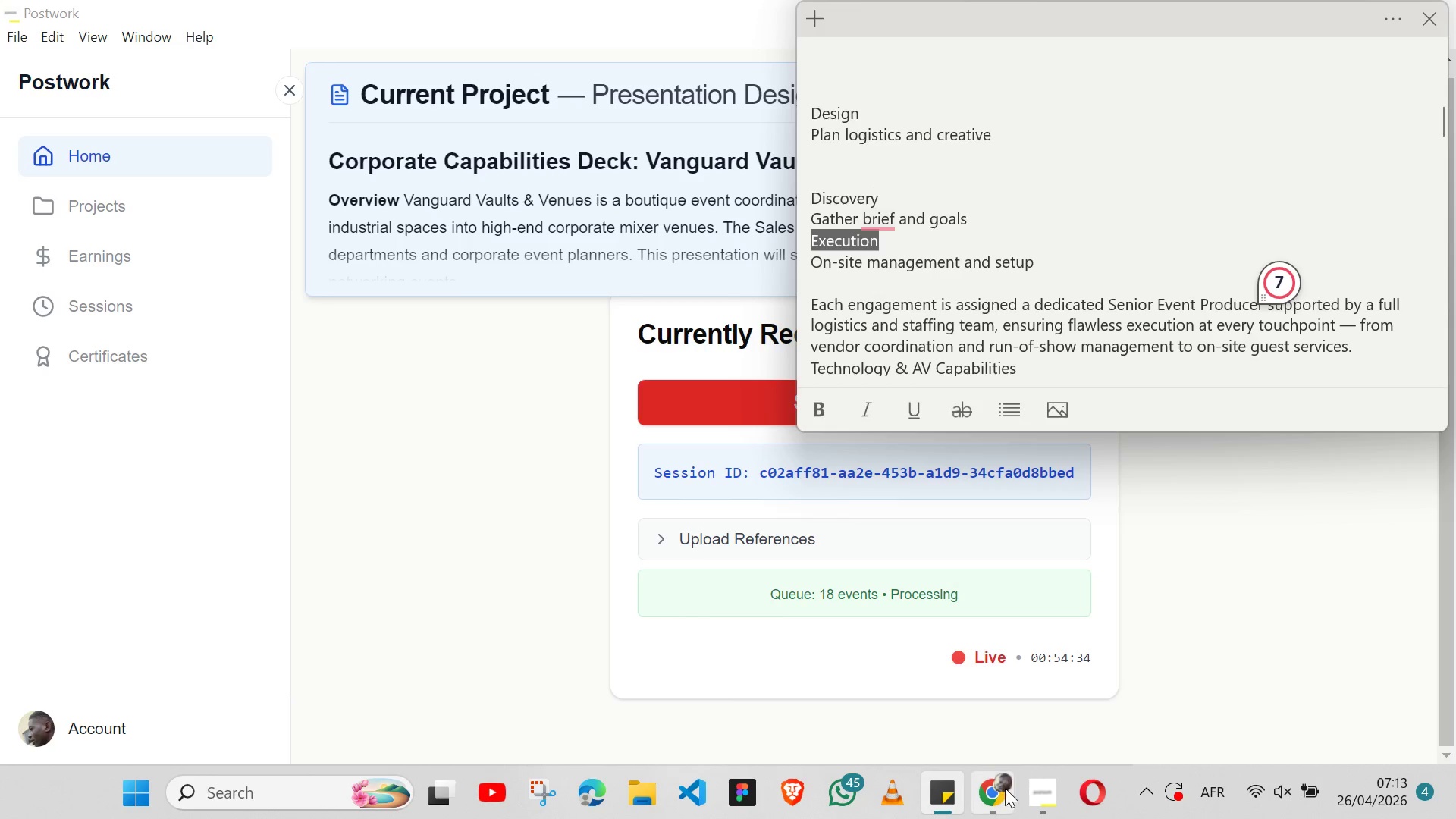 
left_click([1005, 789])
 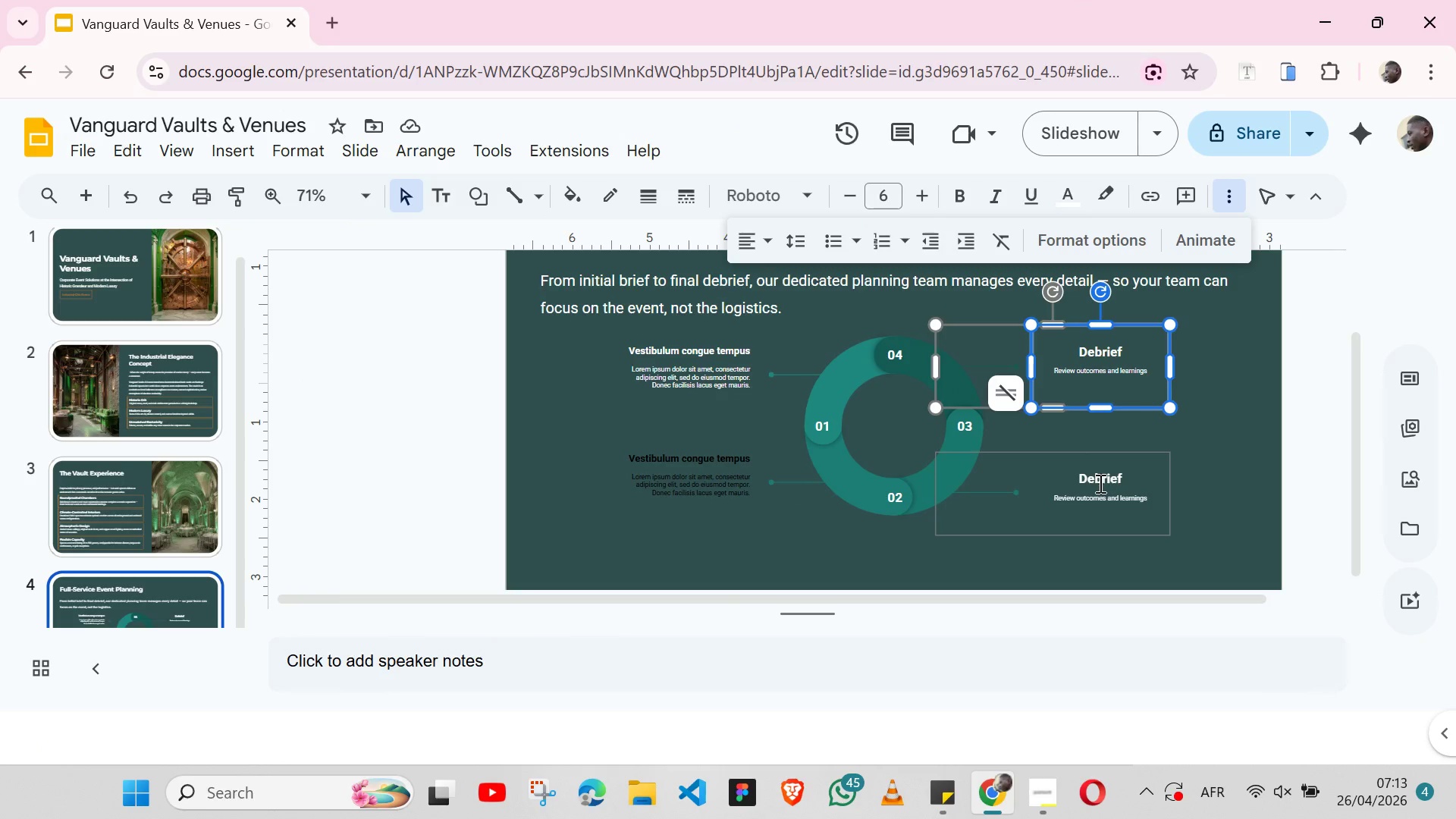 
double_click([1099, 484])
 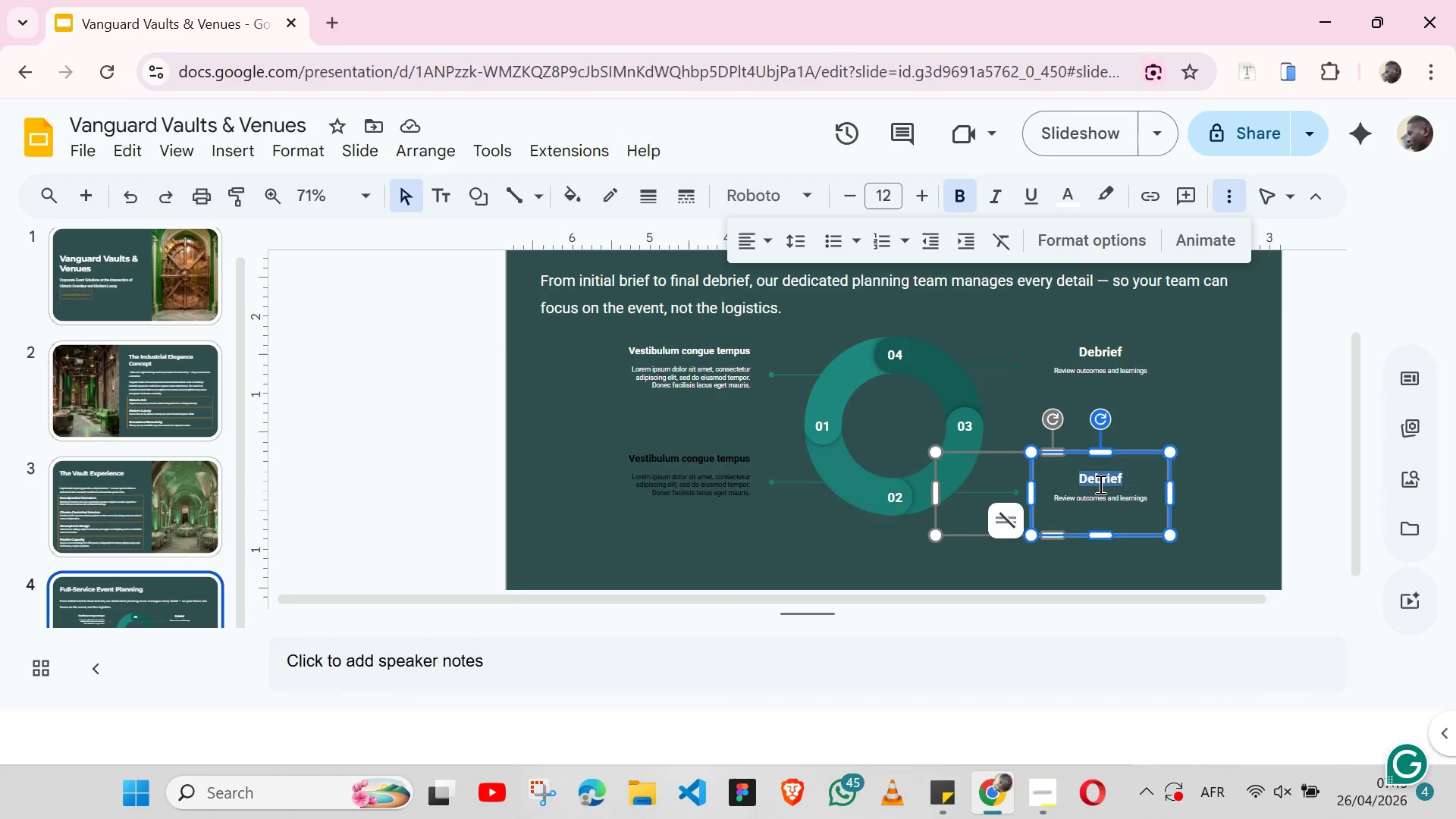 
triple_click([1099, 484])
 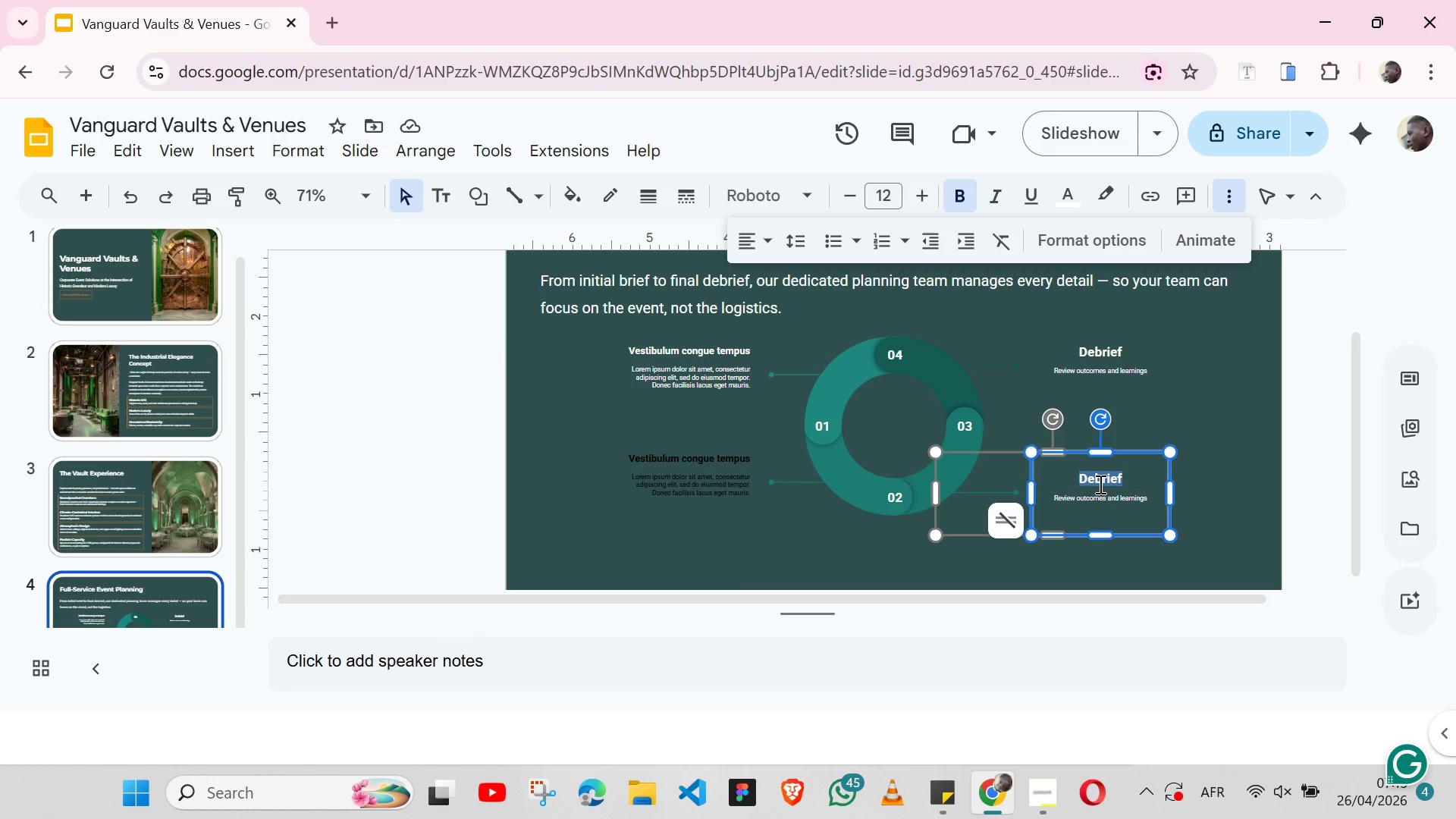 
key(Control+ControlLeft)
 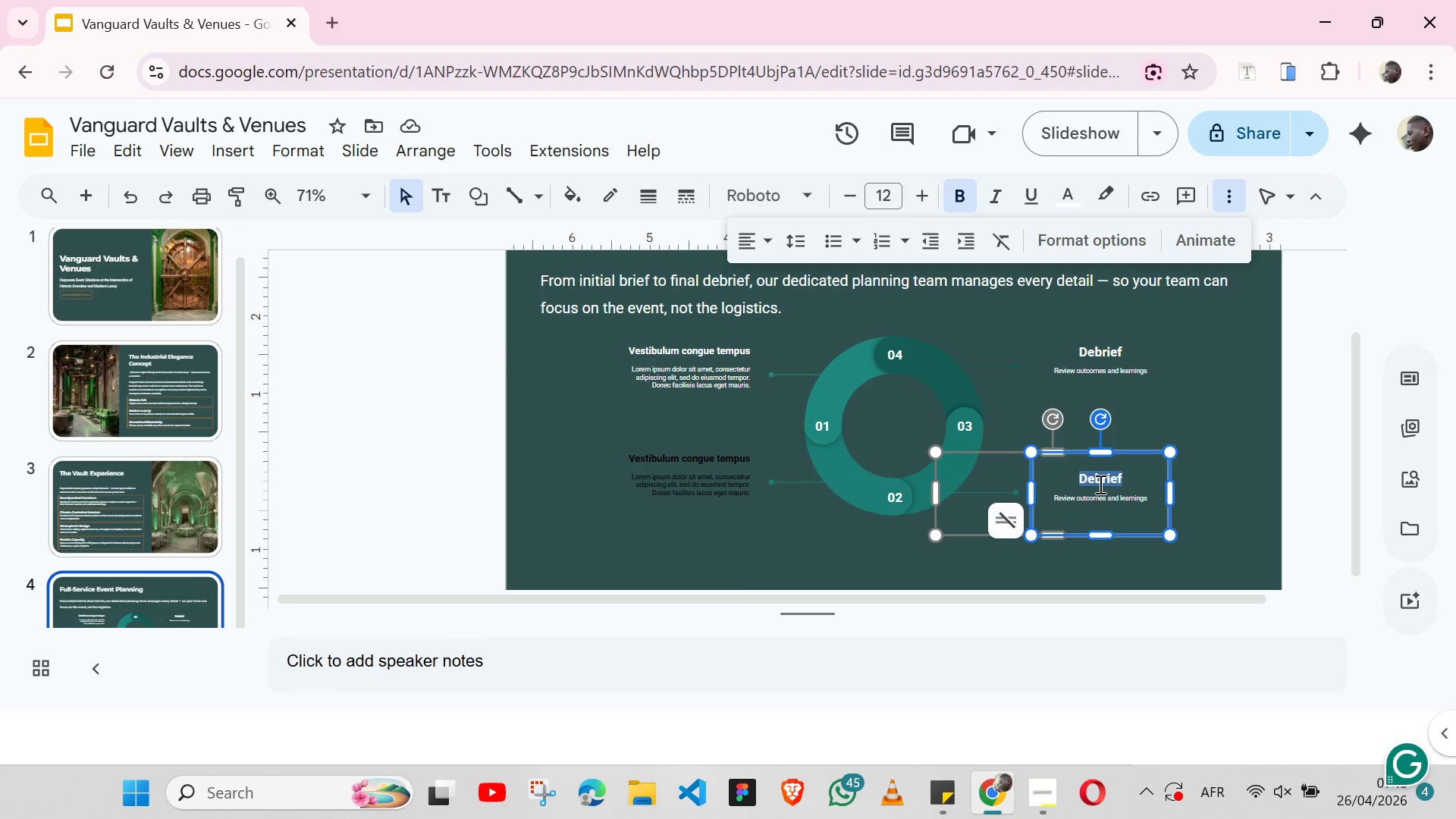 
key(Control+V)
 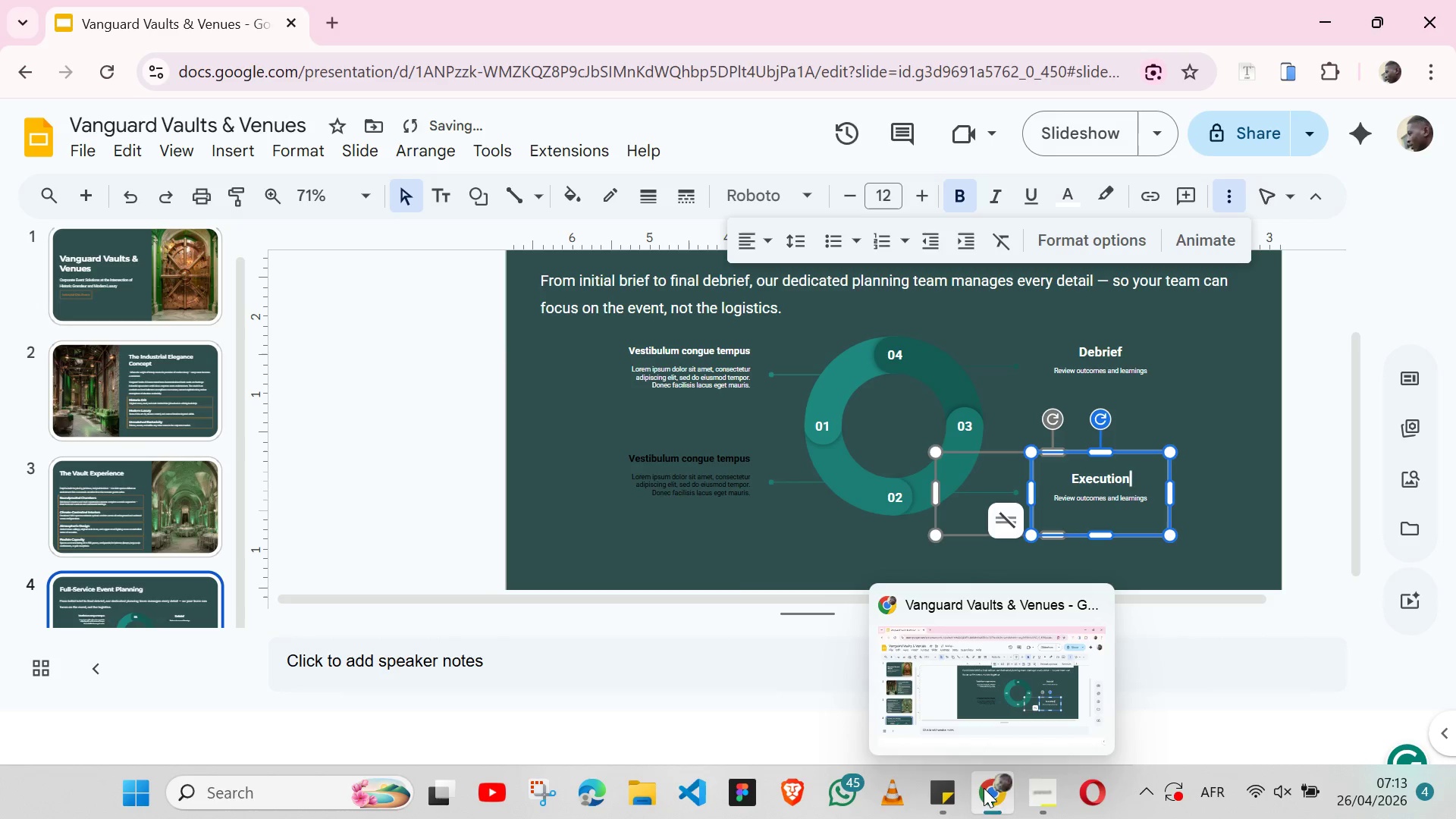 
left_click([937, 786])
 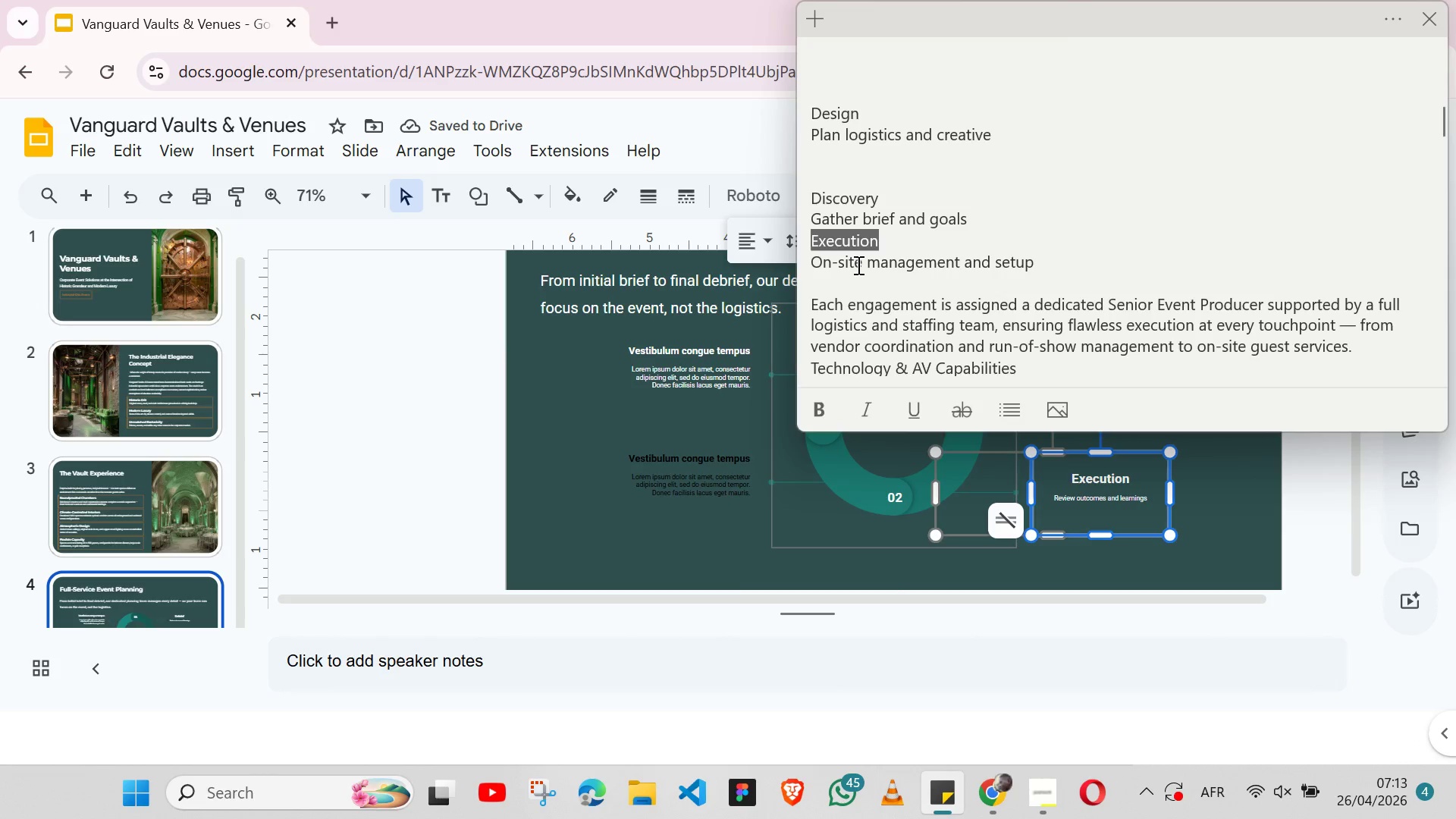 
double_click([857, 265])
 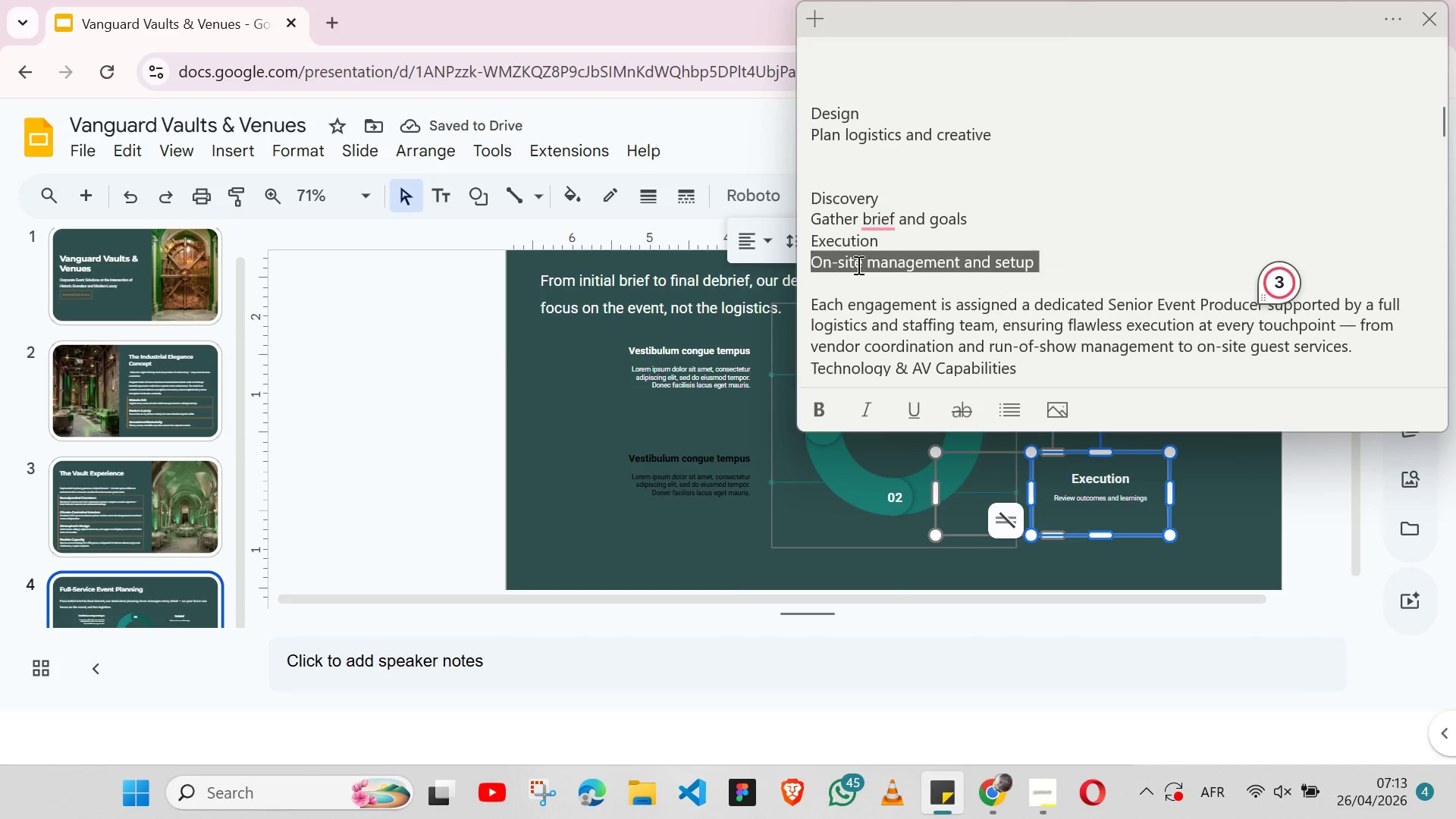 
triple_click([857, 265])
 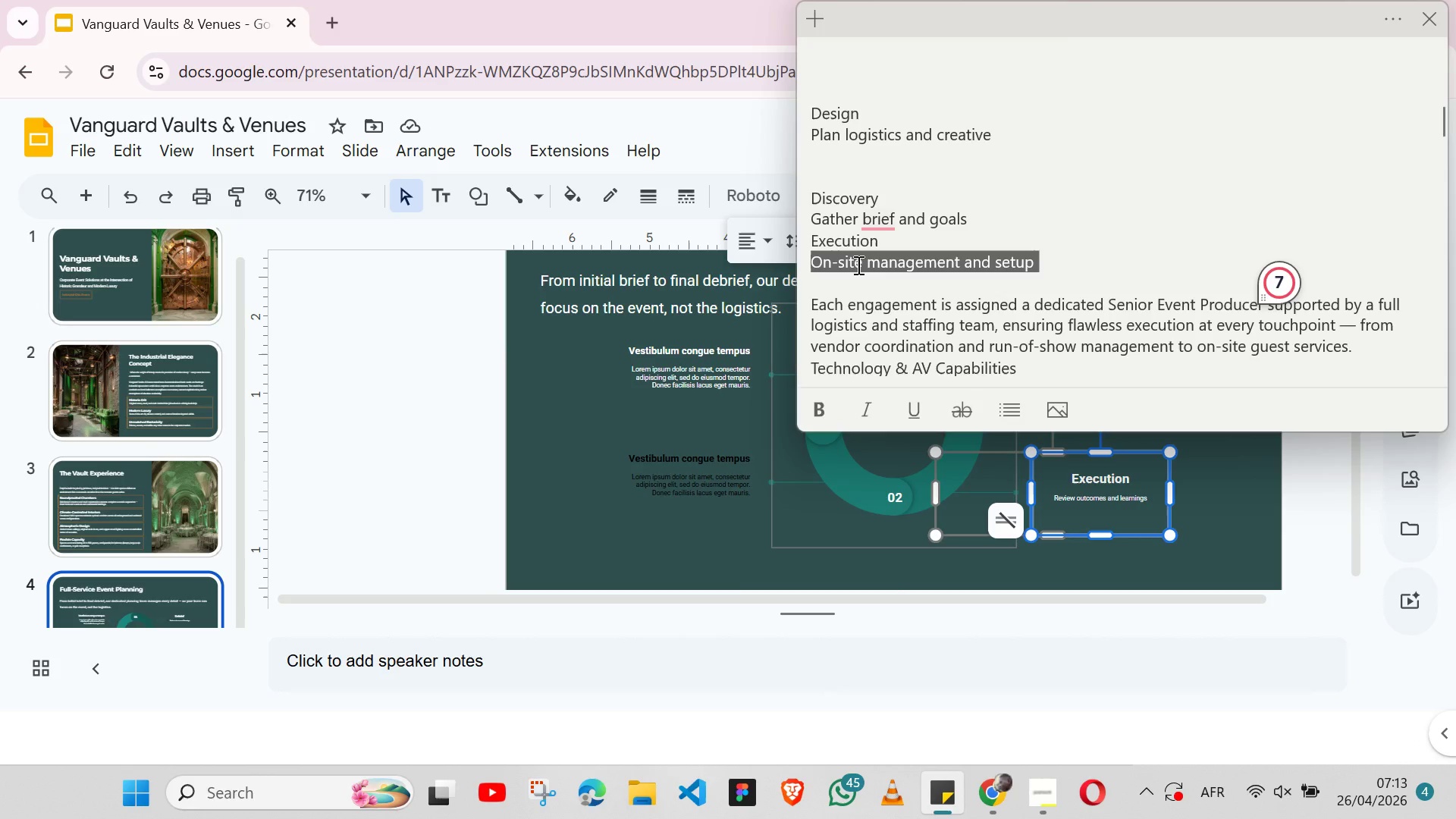 
key(Shift+ArrowLeft)
 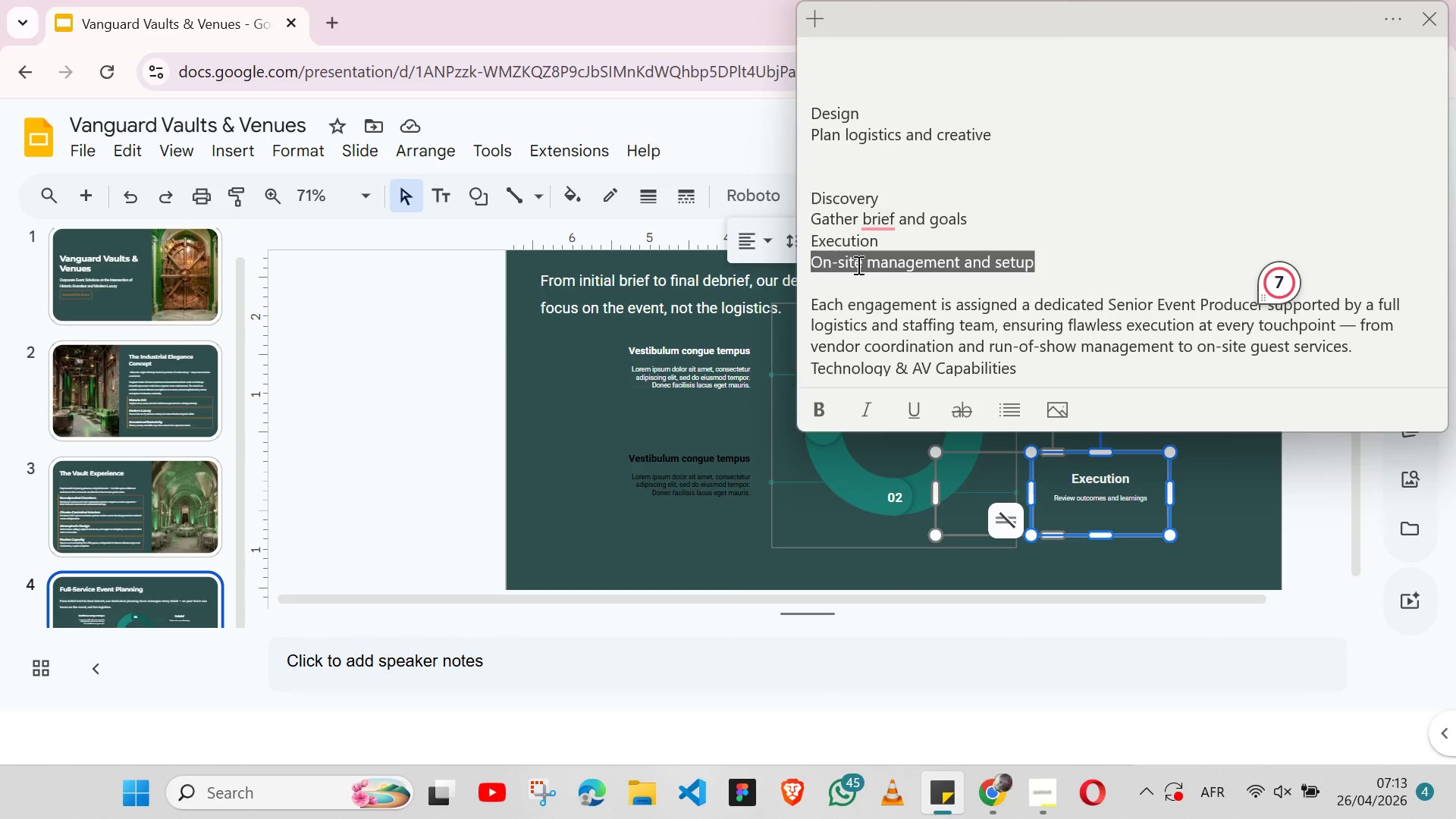 
key(Control+X)
 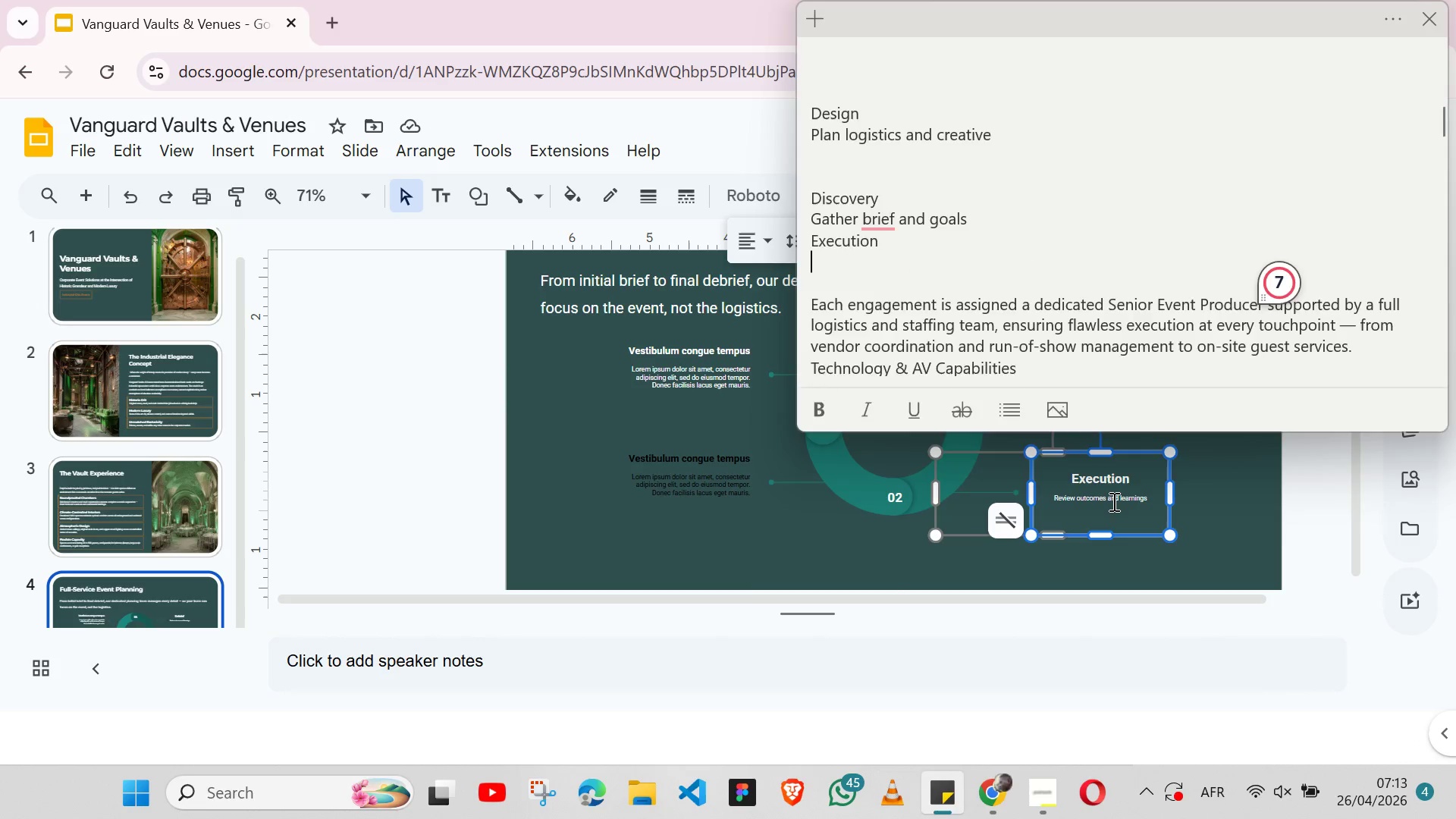 
double_click([1112, 501])
 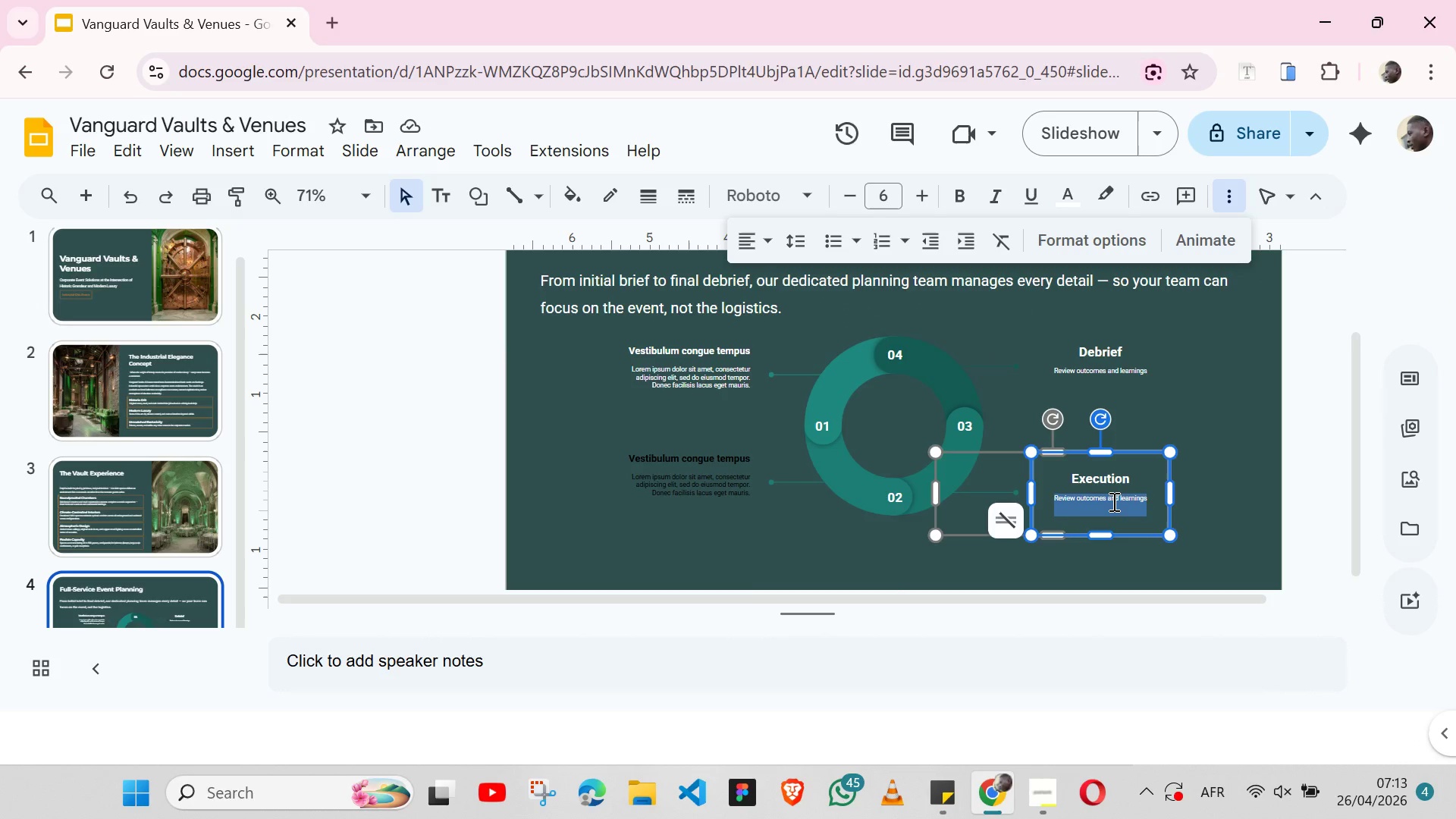 
triple_click([1112, 501])
 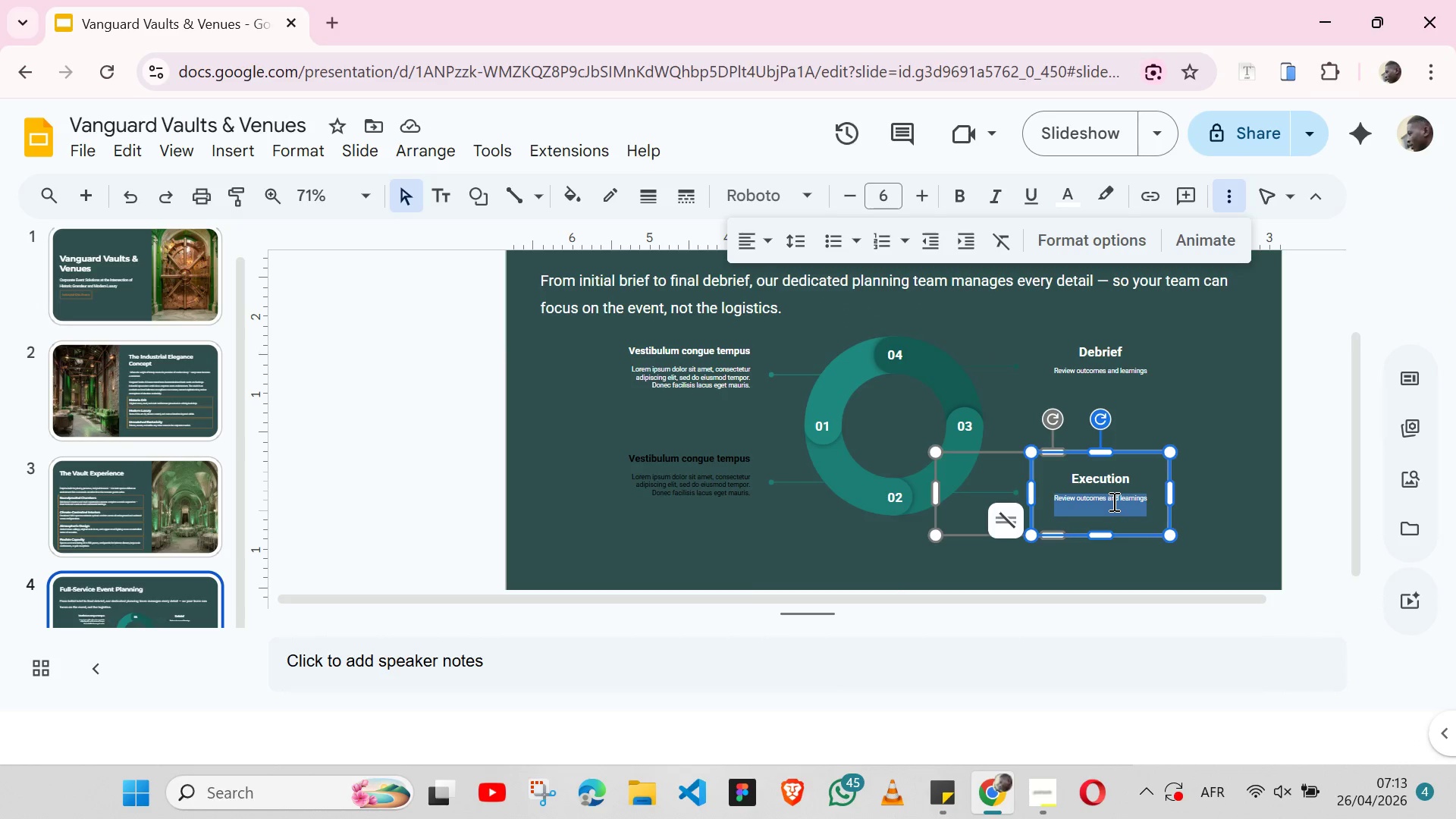 
key(Control+V)
 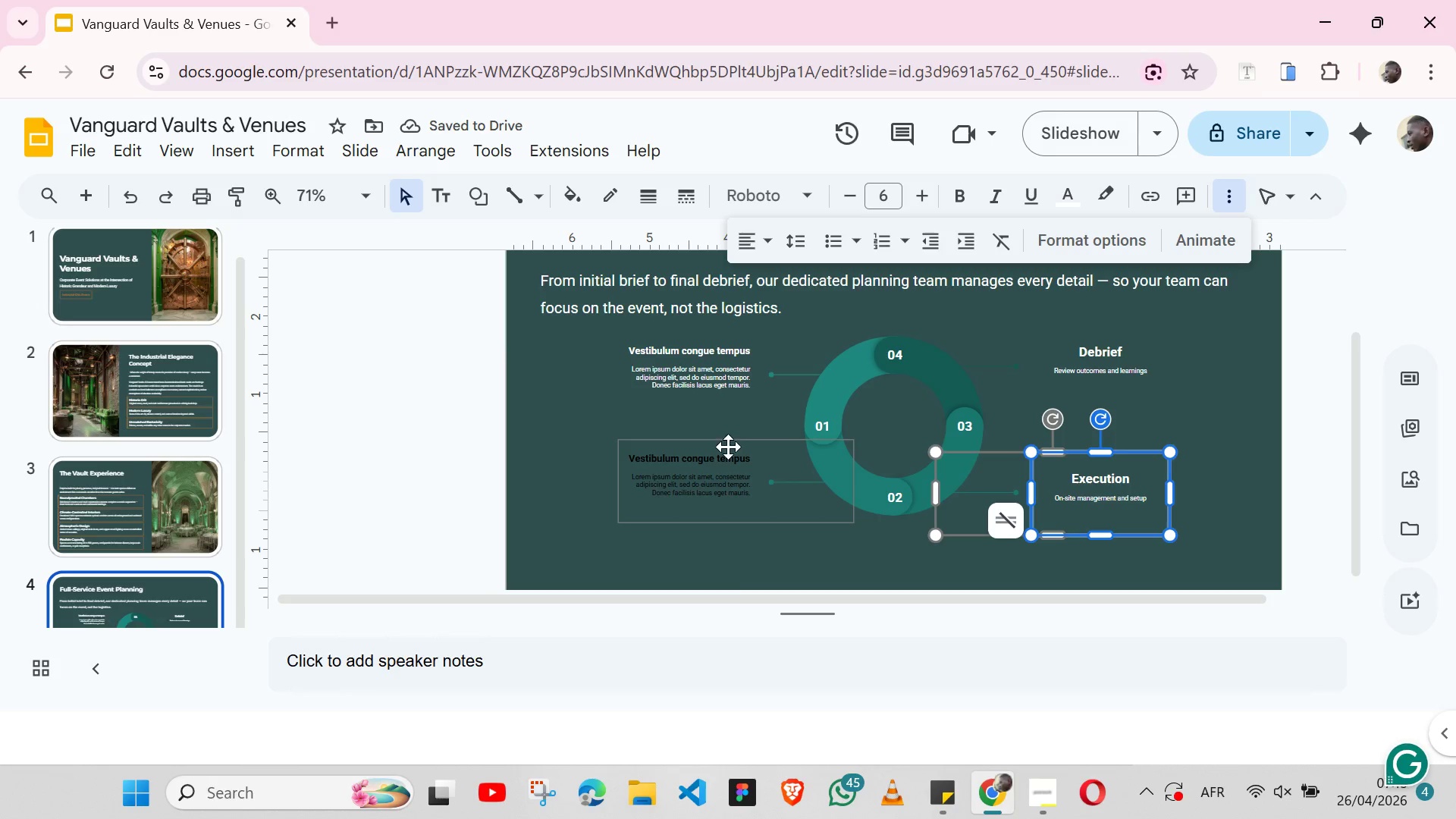 
left_click([728, 438])
 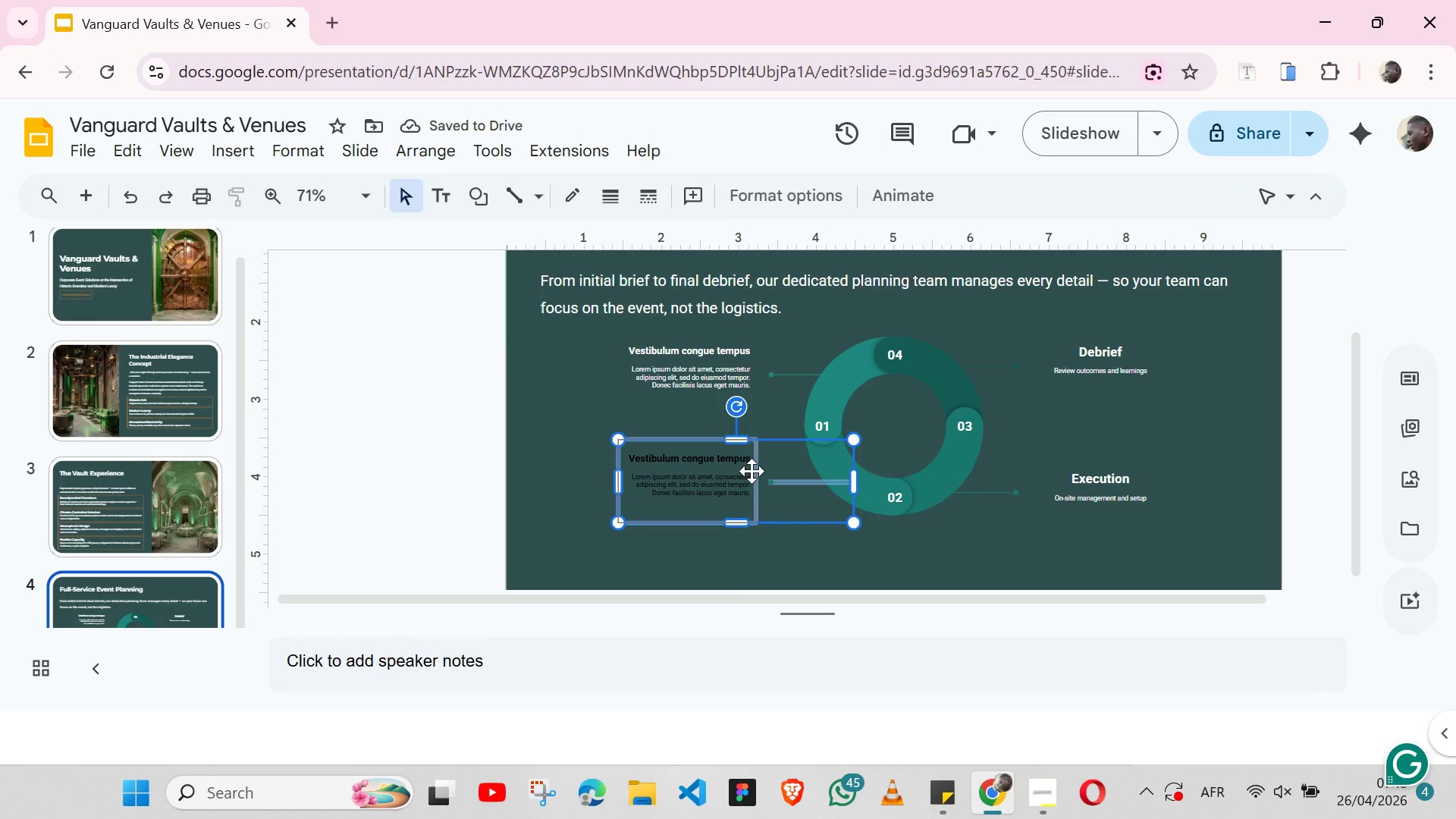 
left_click([752, 471])
 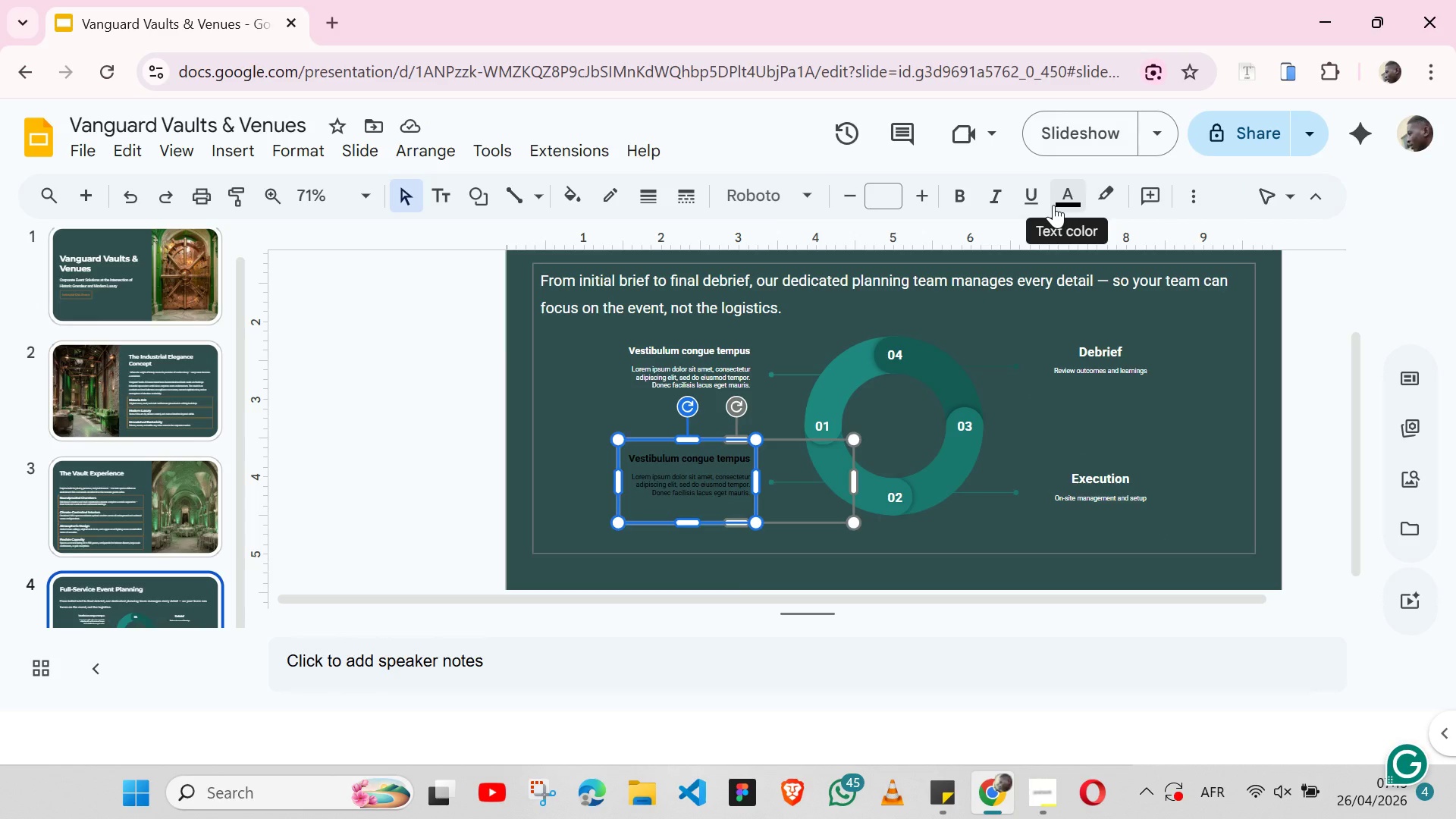 
left_click([1053, 205])
 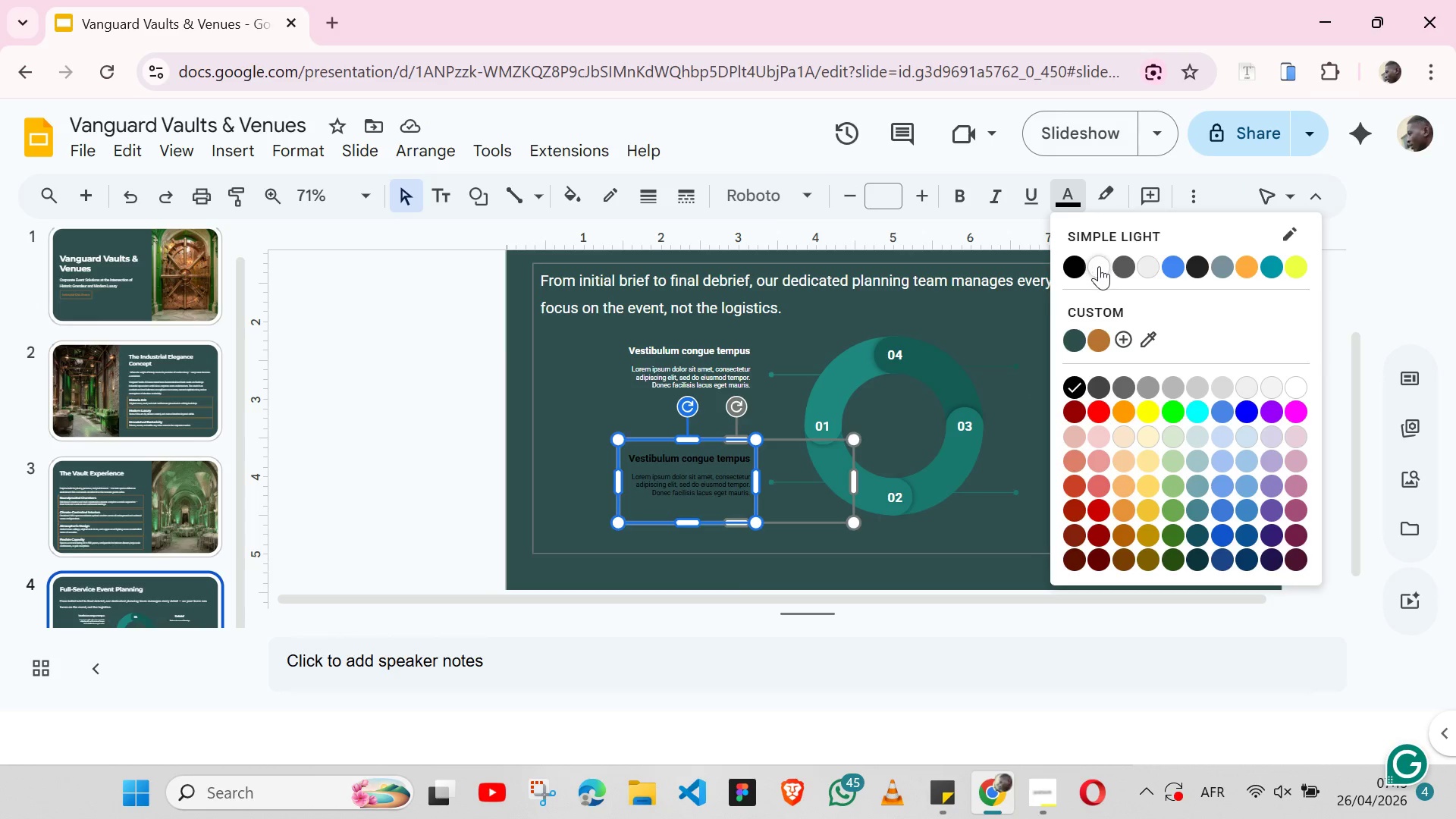 
left_click([1100, 267])
 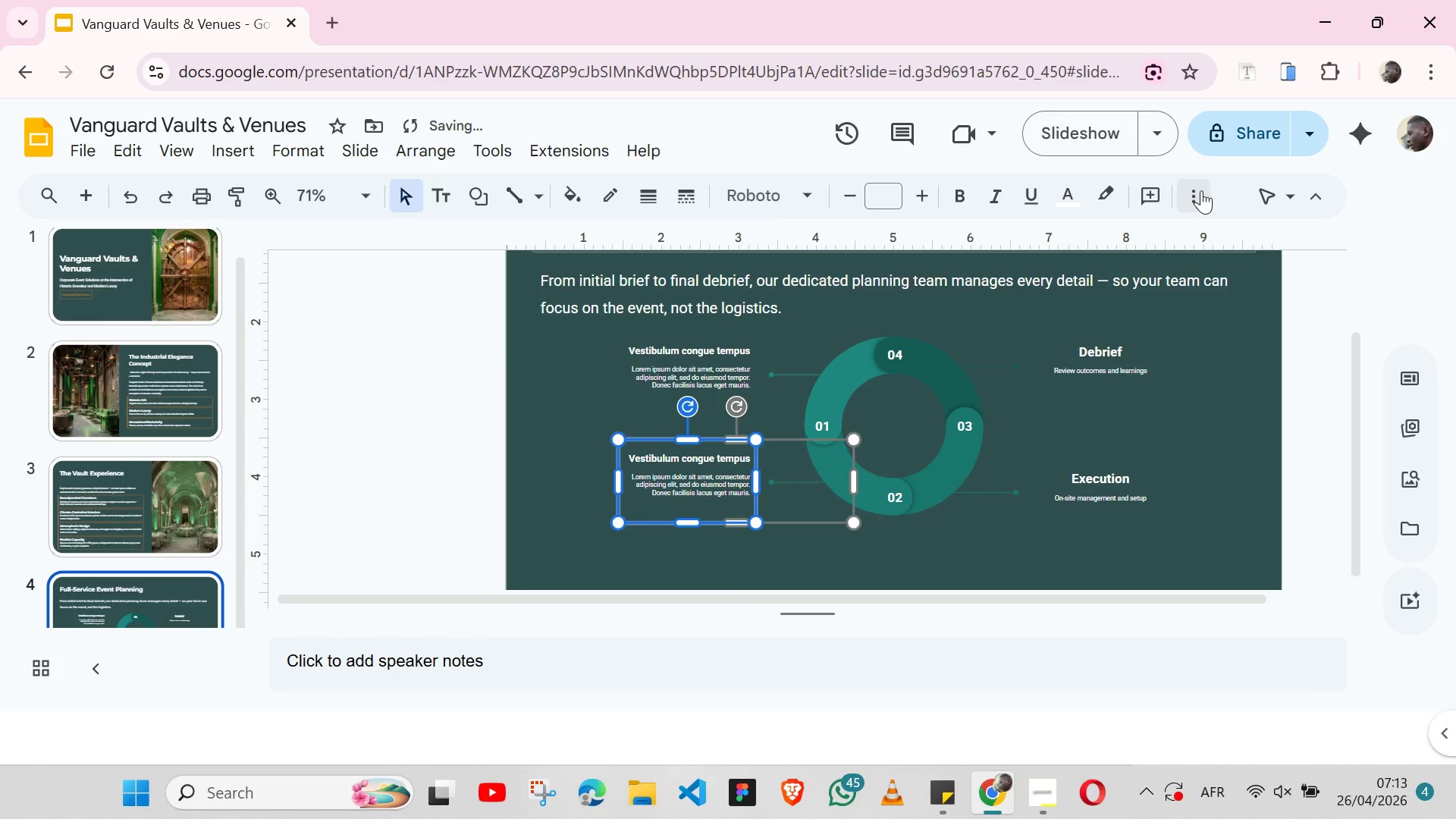 
left_click([1201, 190])
 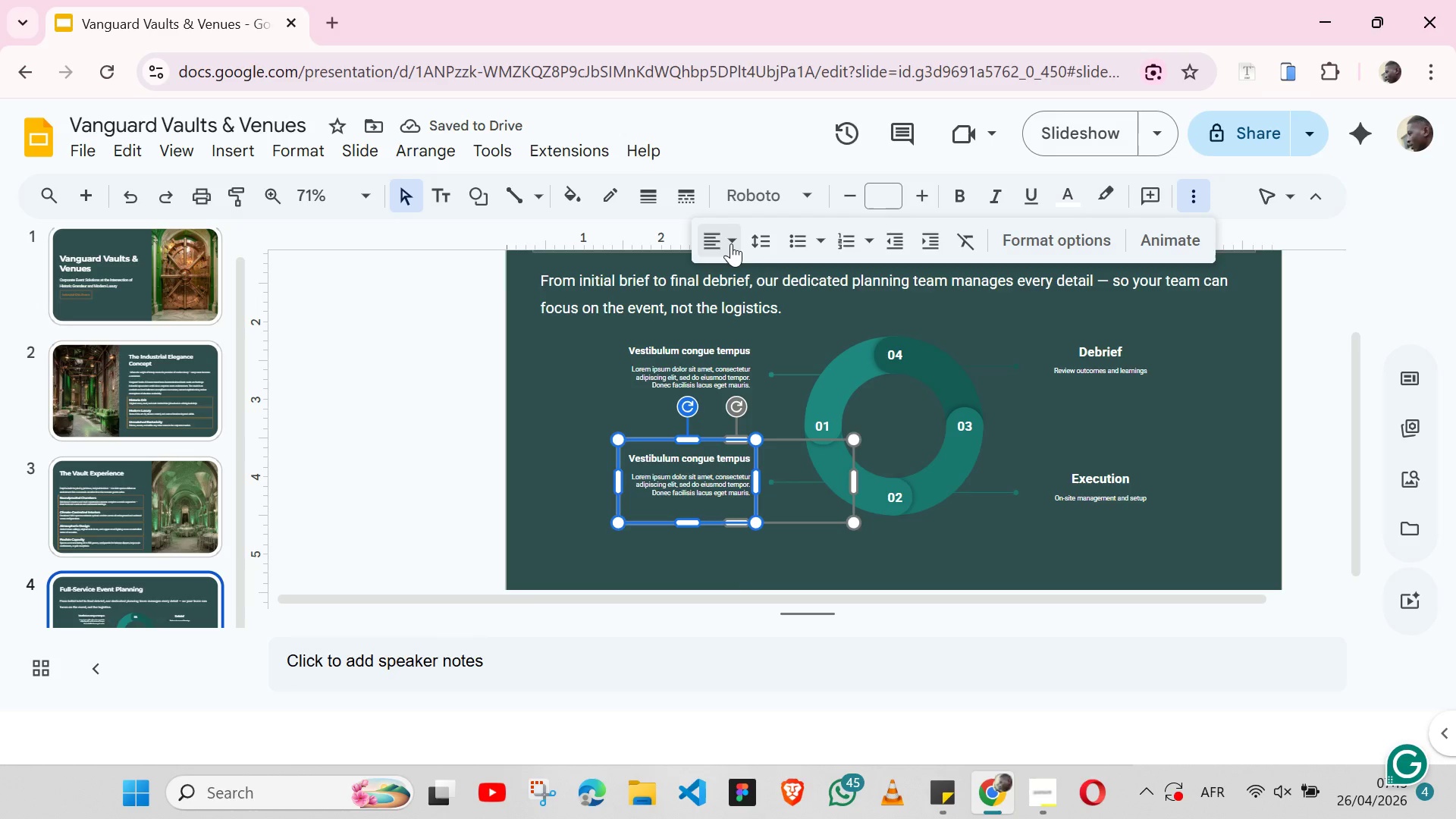 
left_click([726, 243])
 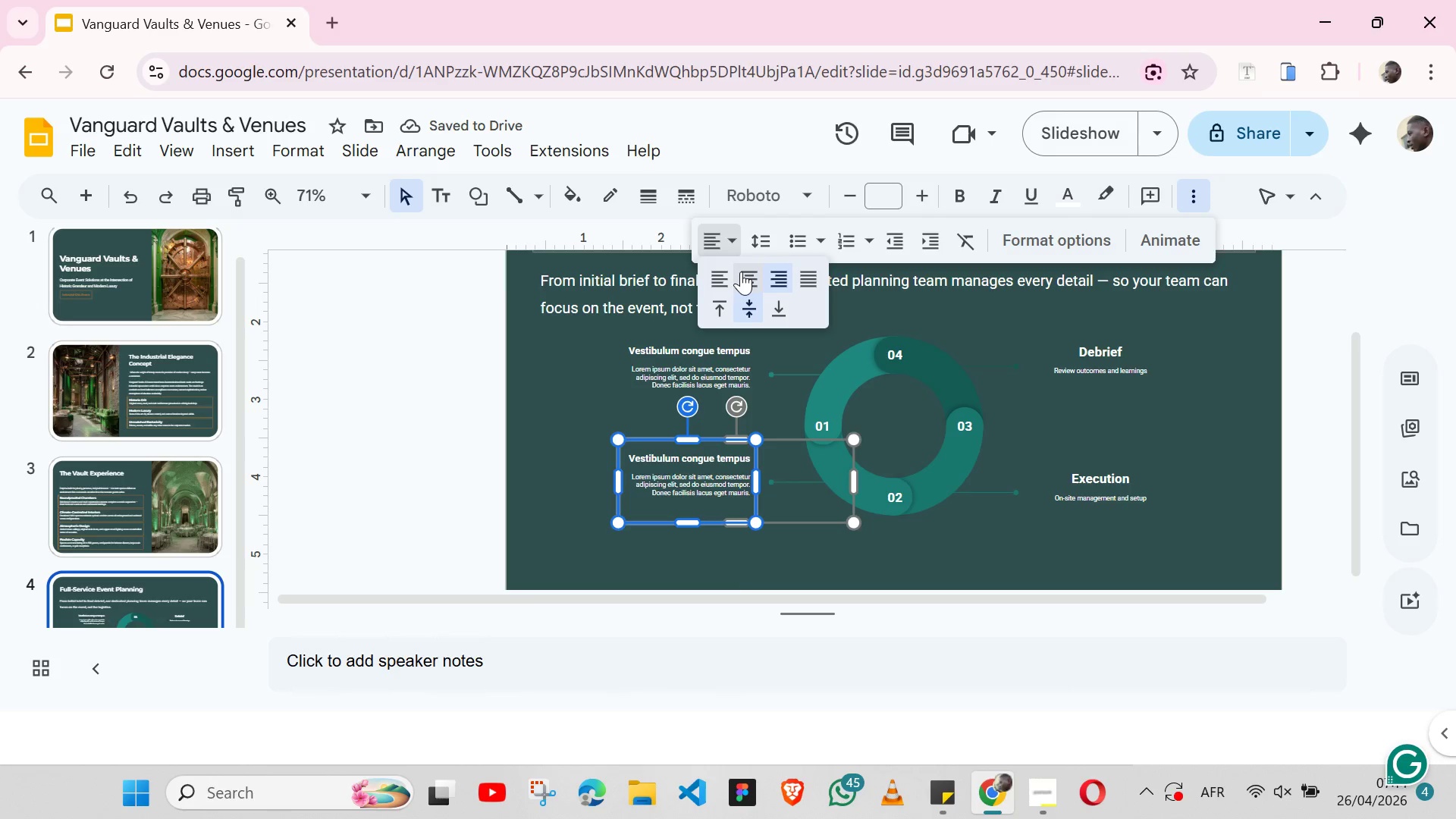 
left_click([741, 271])
 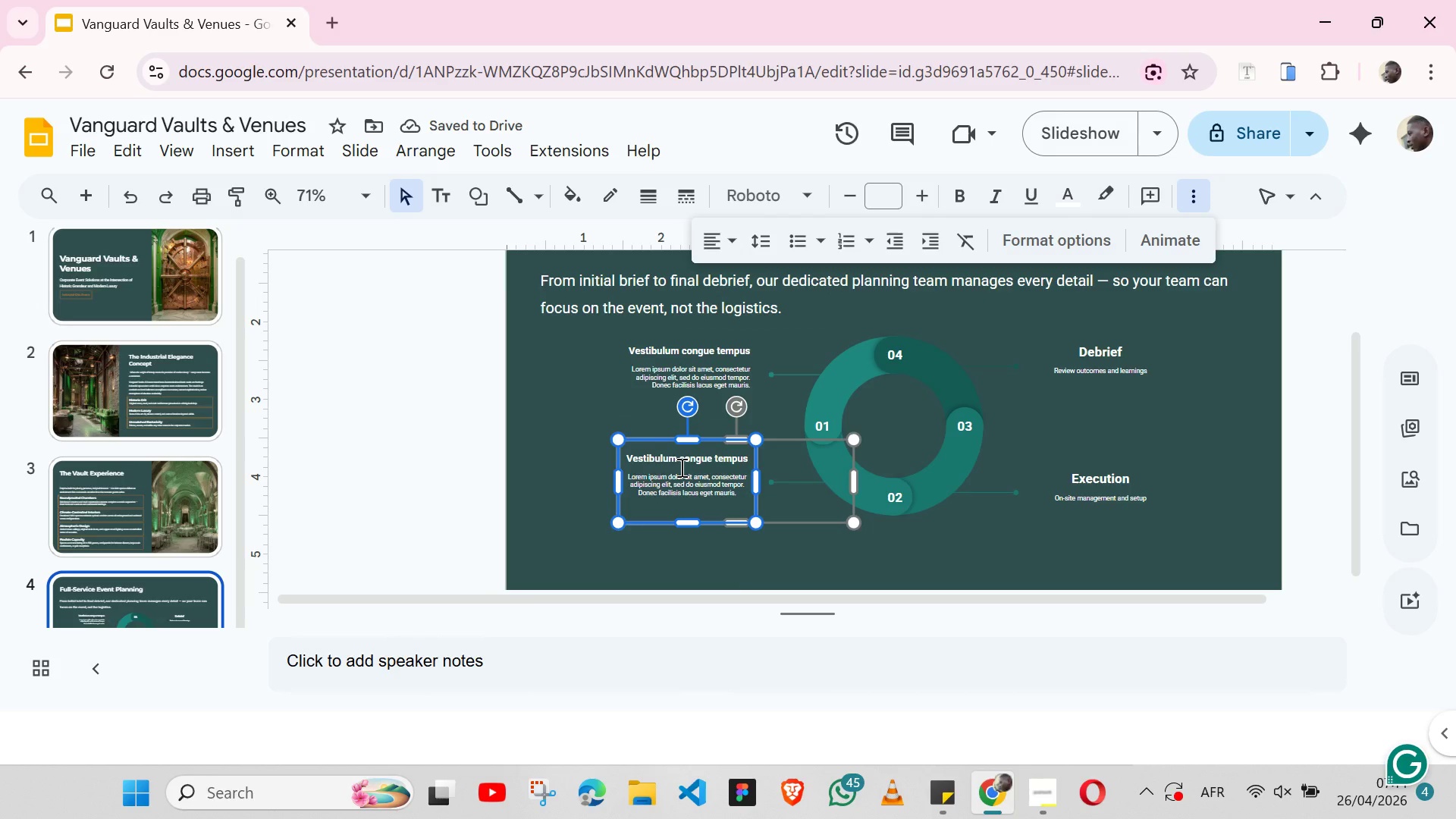 
double_click([680, 472])
 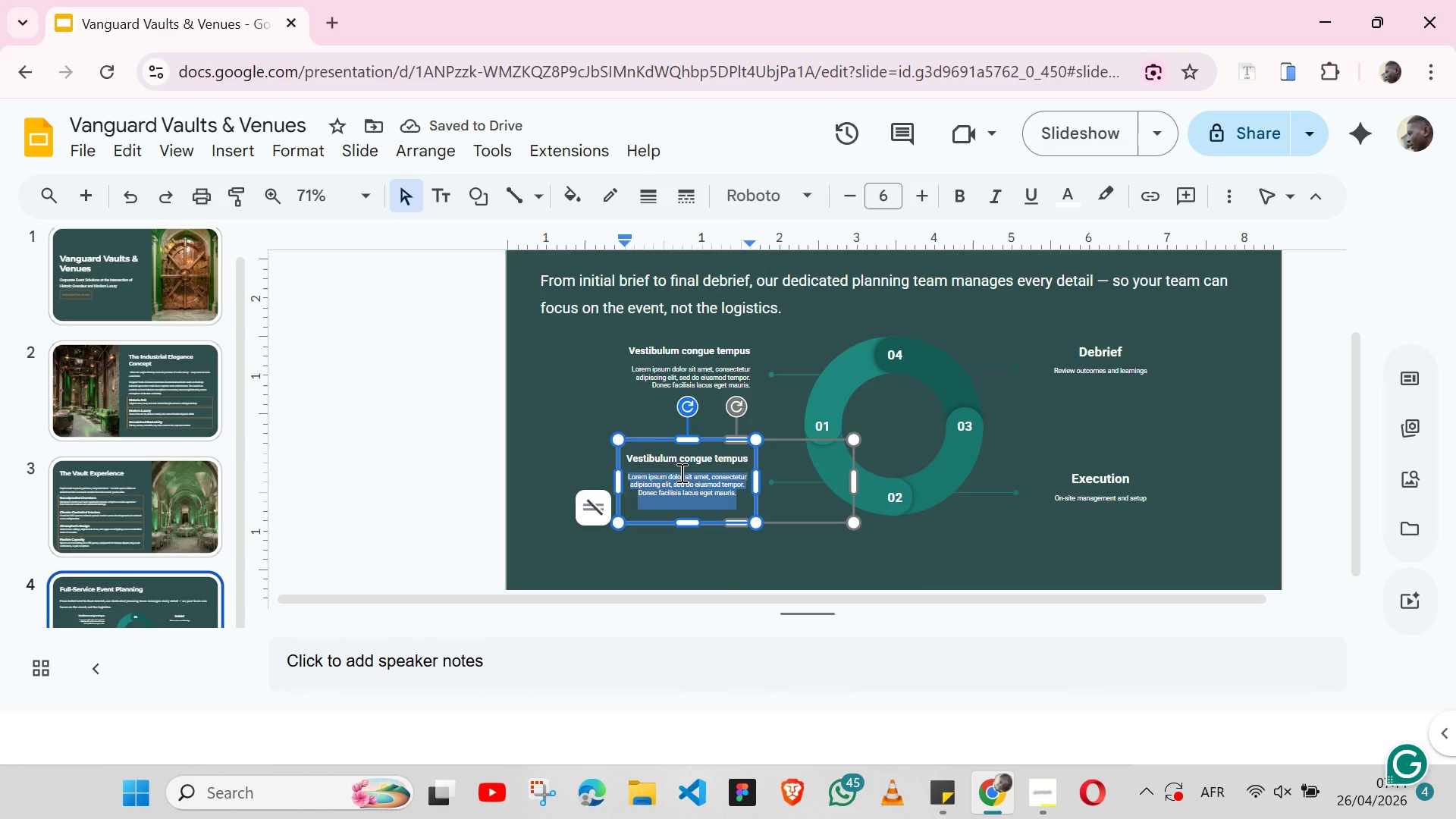 
triple_click([680, 472])
 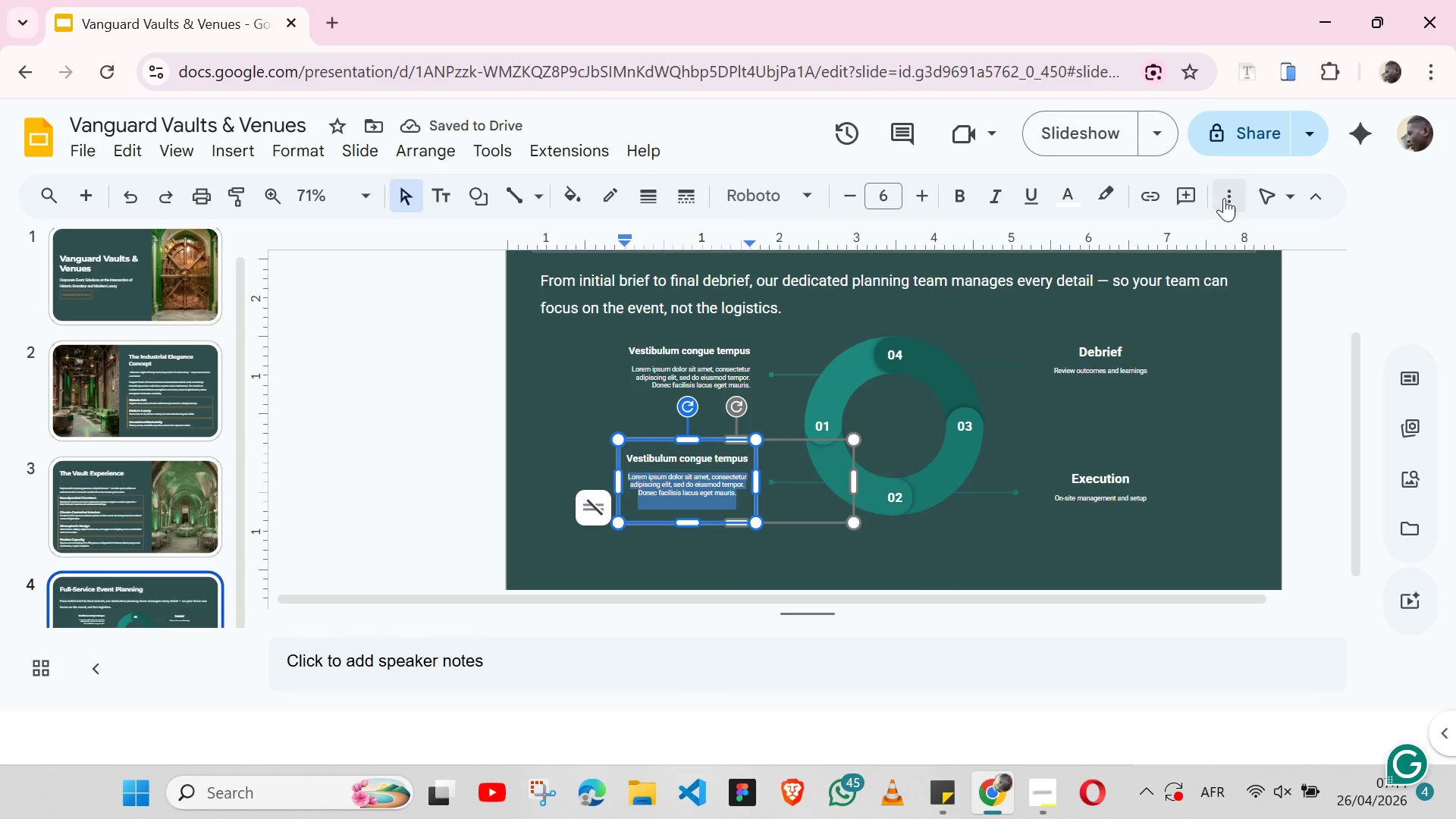 
left_click([1230, 196])
 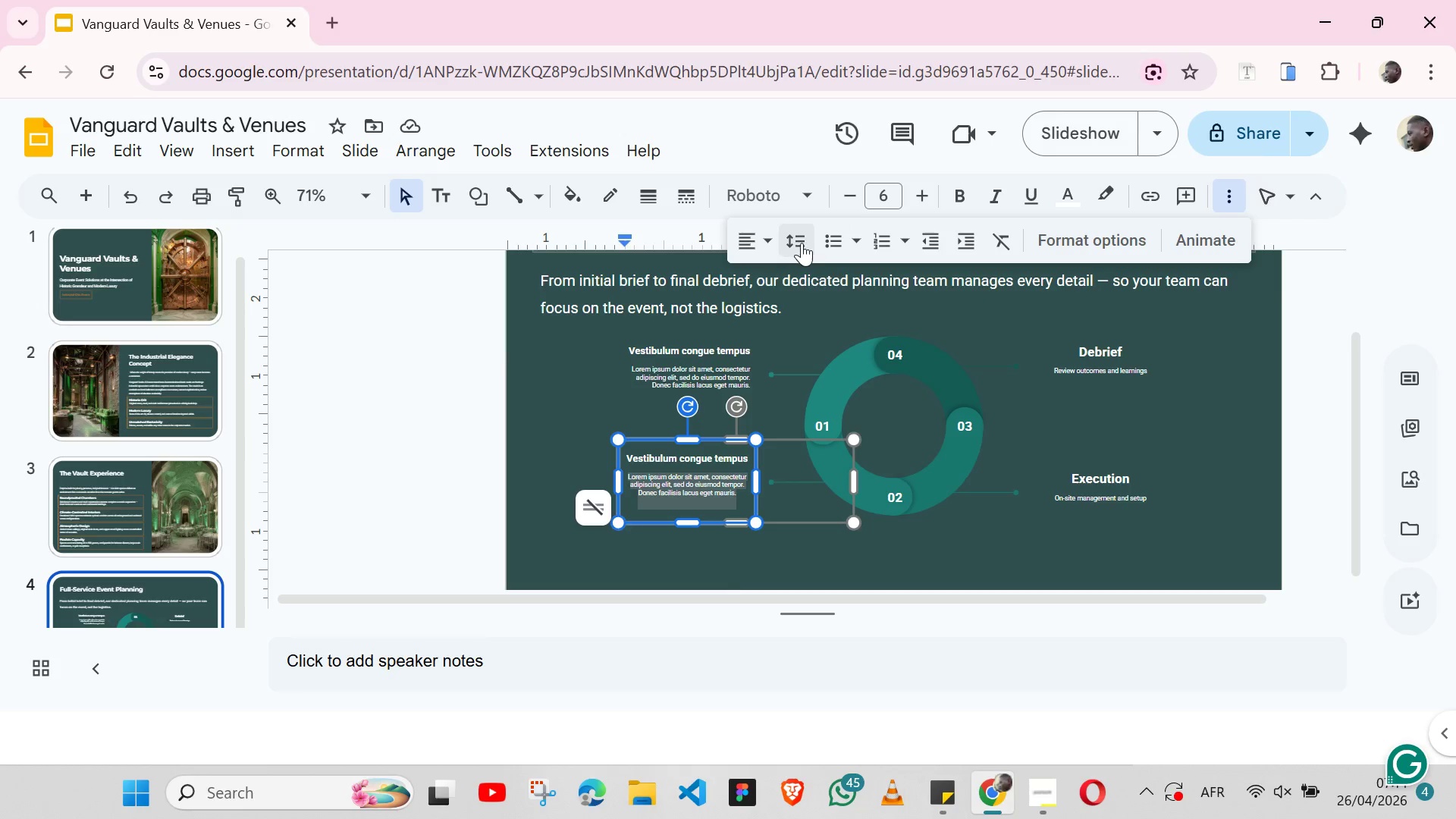 
left_click([798, 243])
 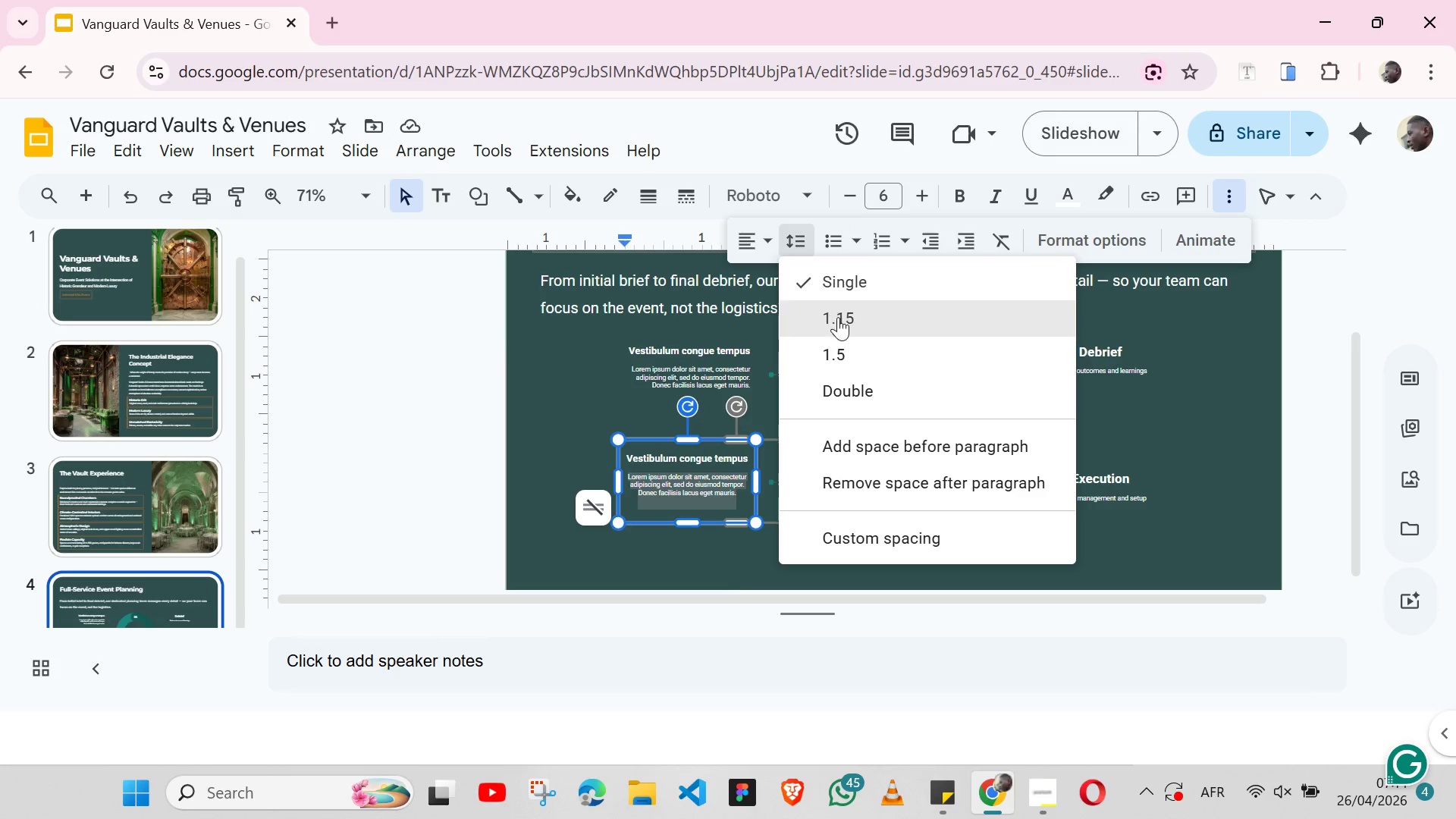 
left_click([838, 317])
 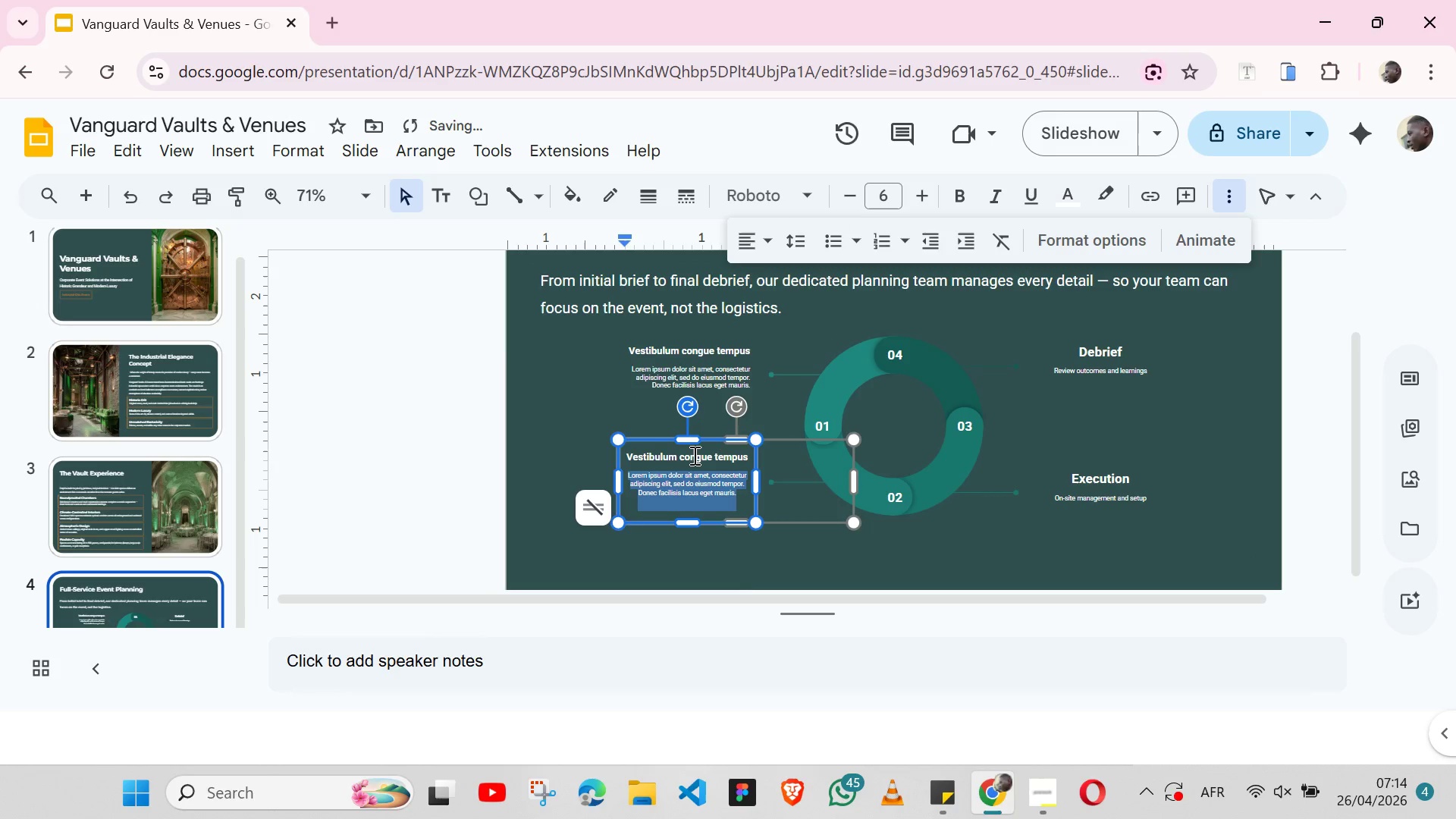 
double_click([693, 455])
 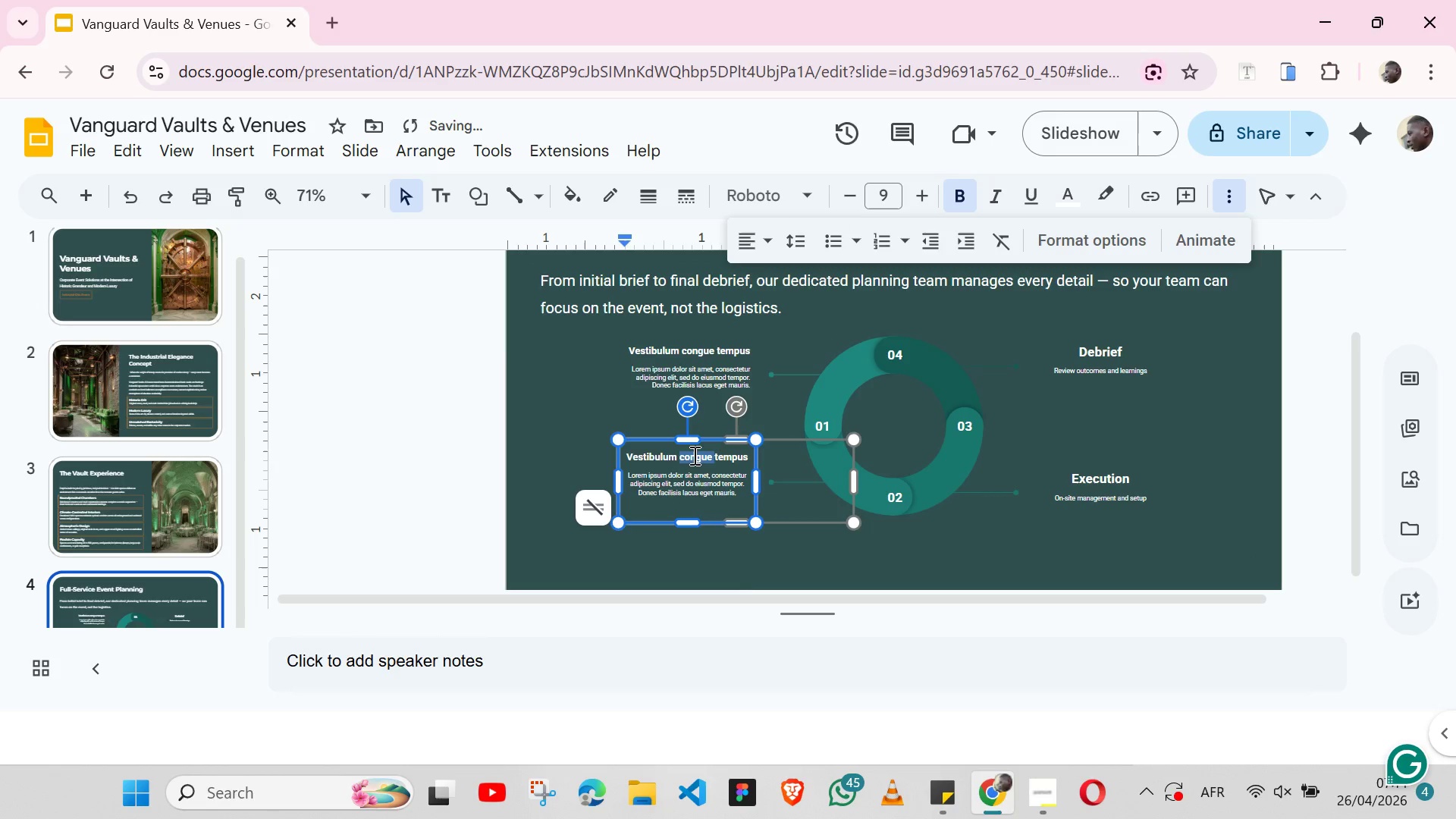 
triple_click([693, 455])
 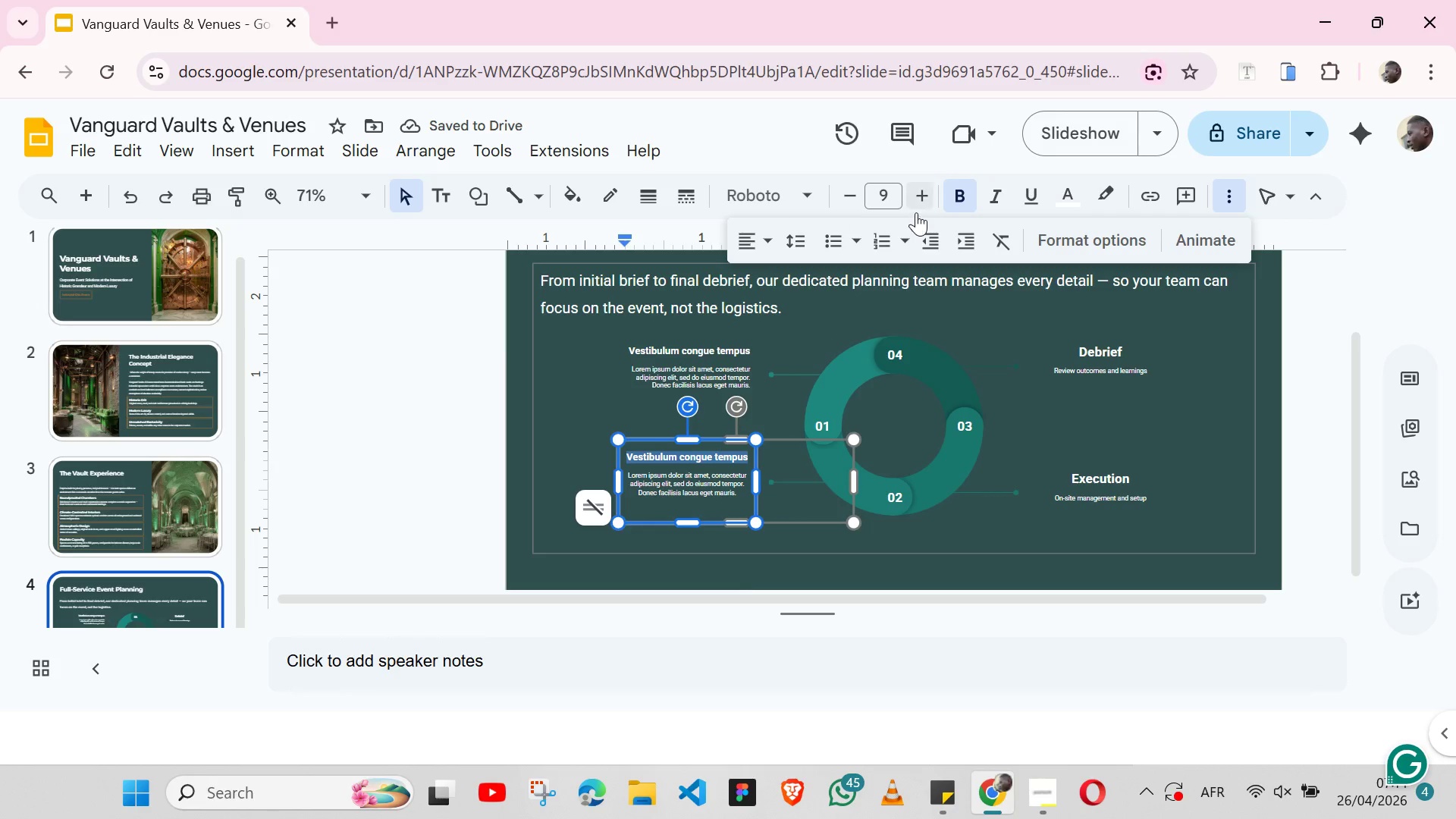 
left_click([916, 209])
 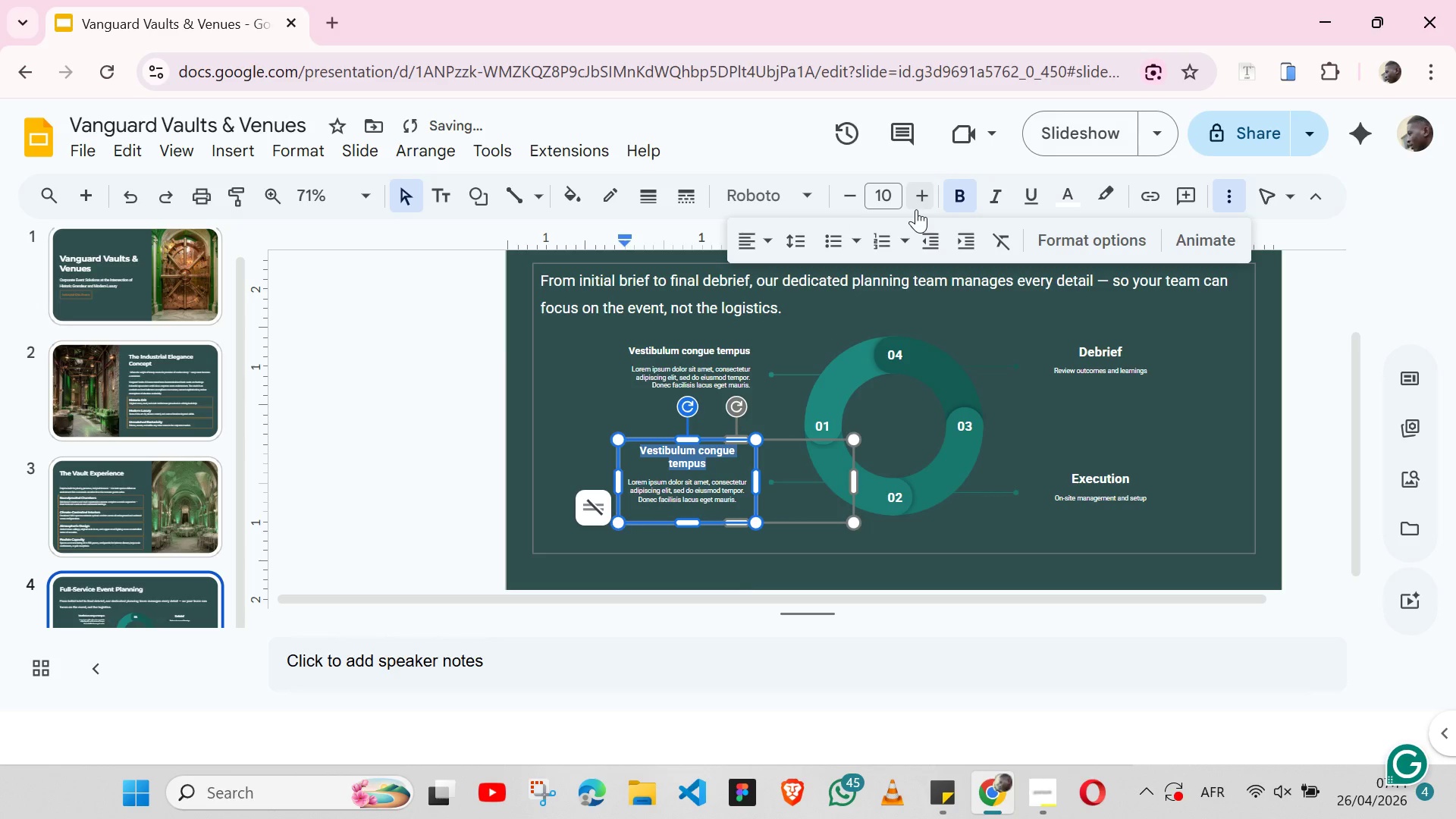 
left_click([916, 209])
 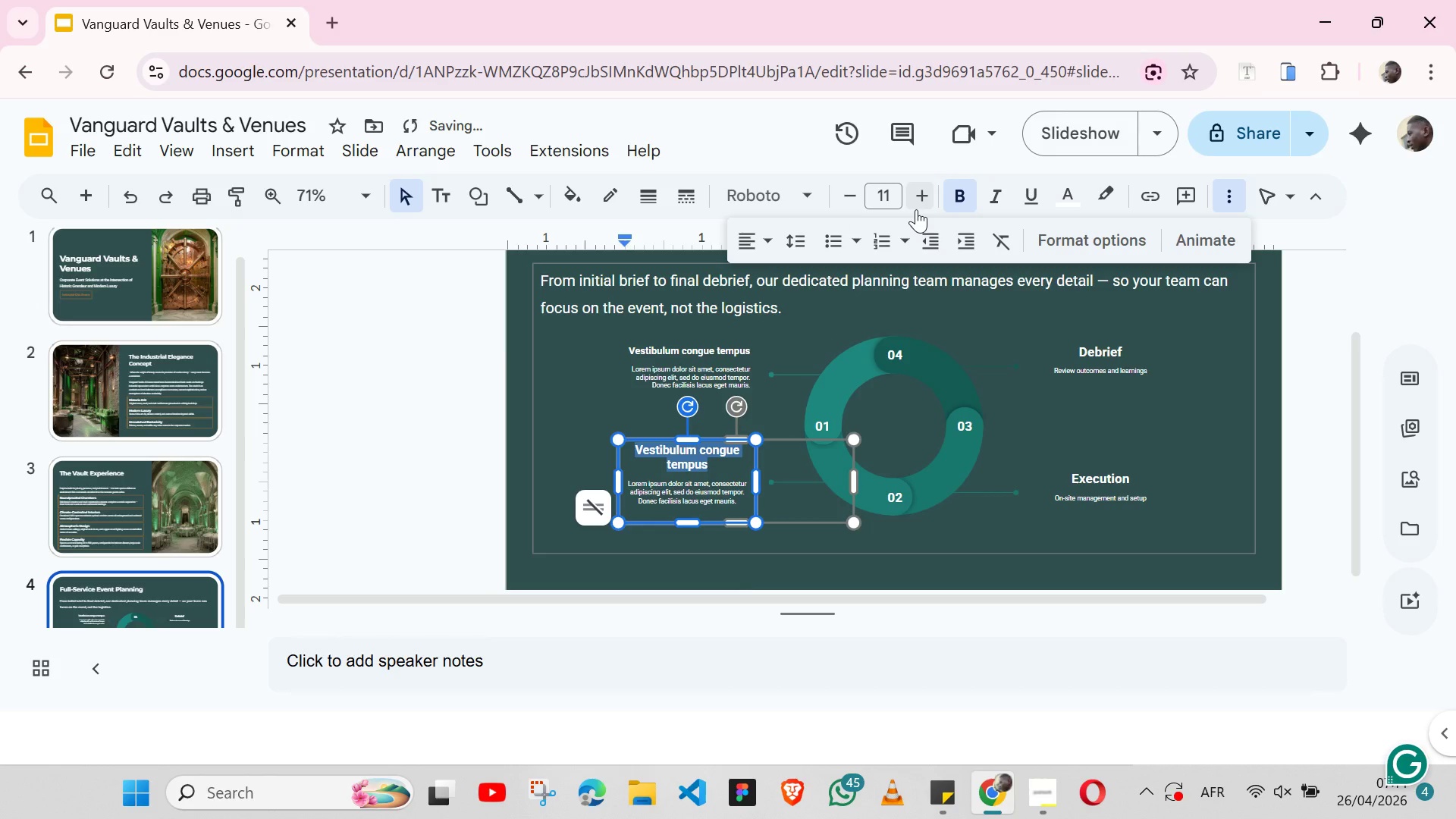 
left_click([916, 209])
 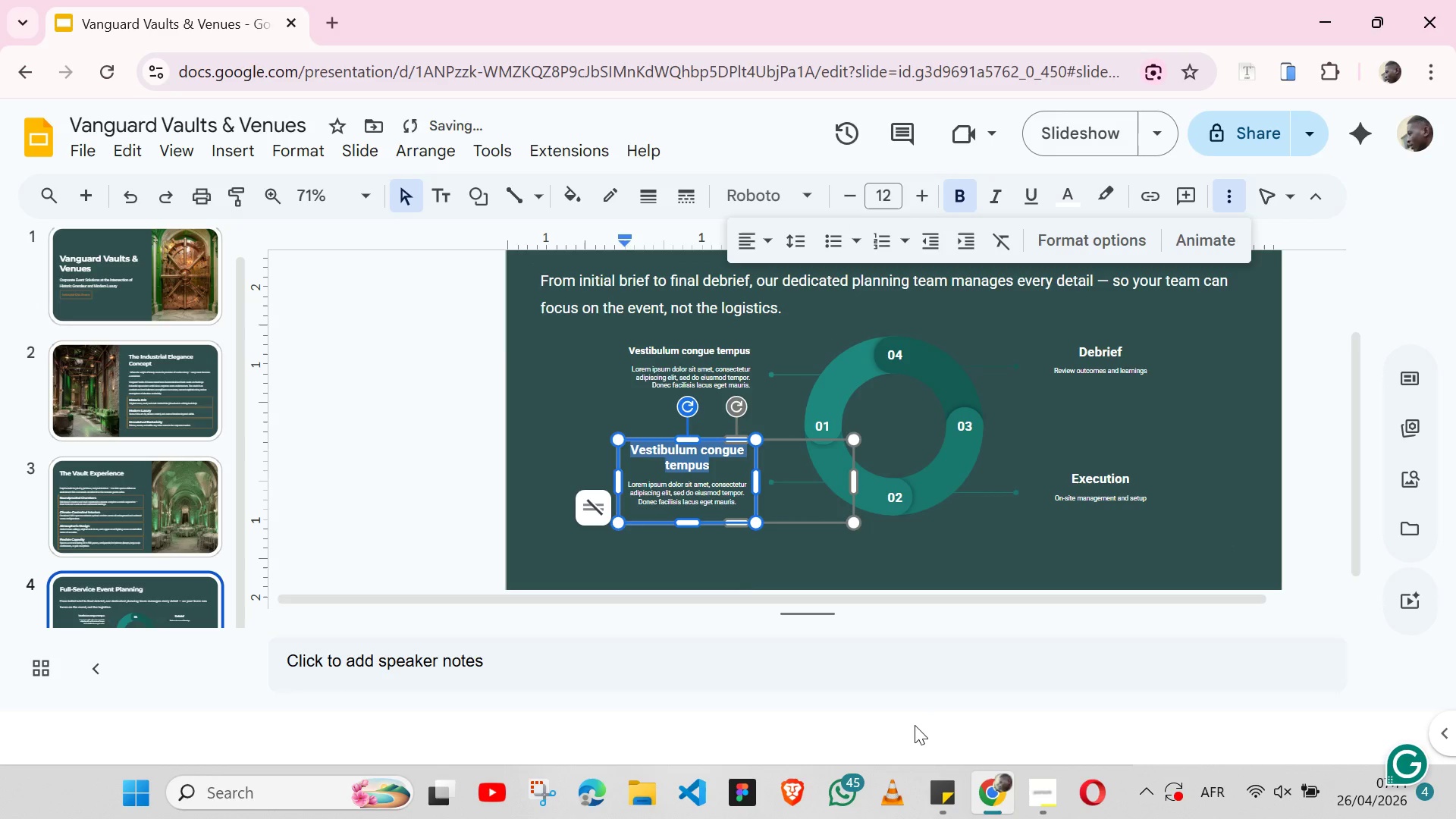 
left_click([956, 791])
 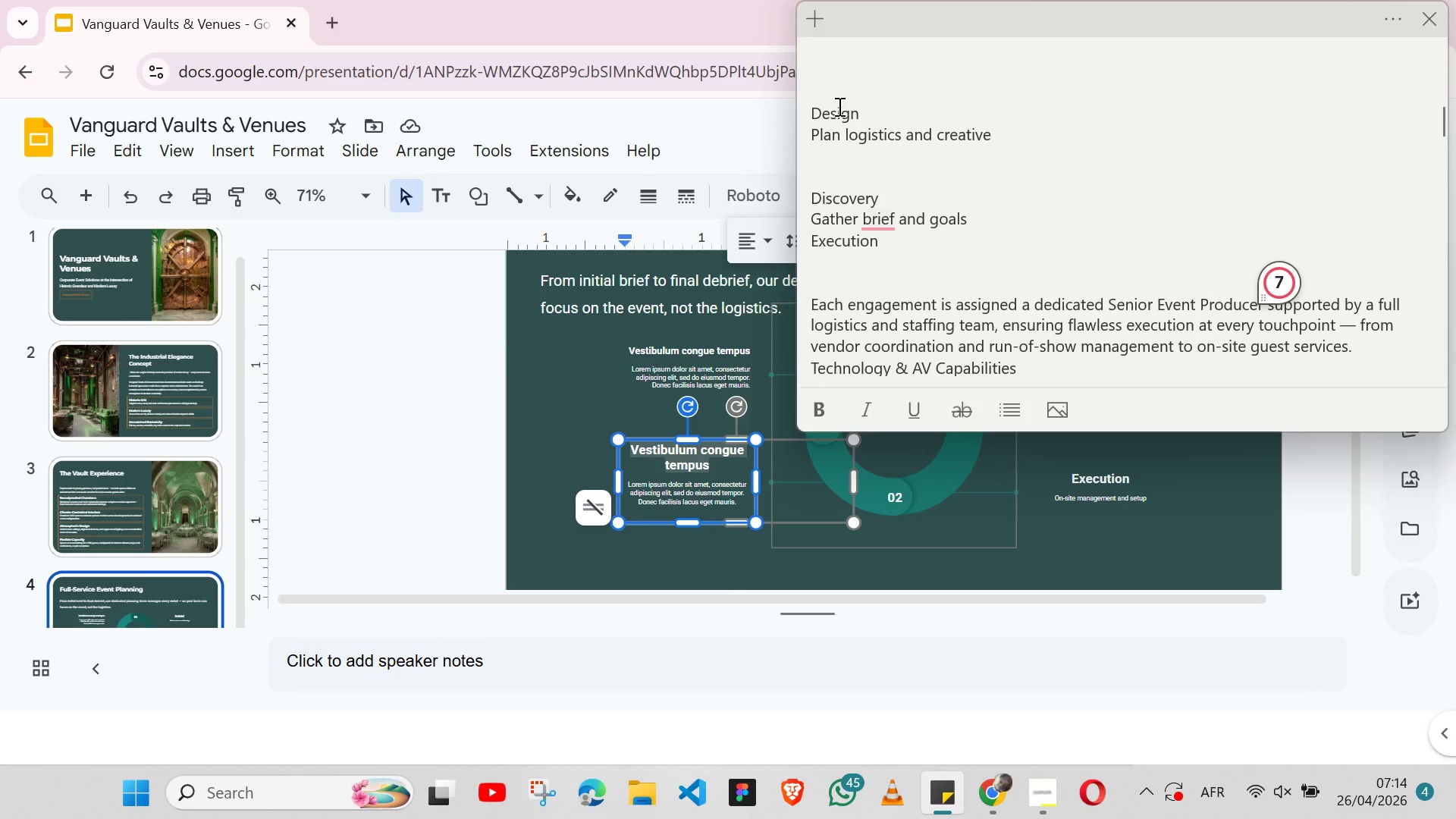 
wait(5.56)
 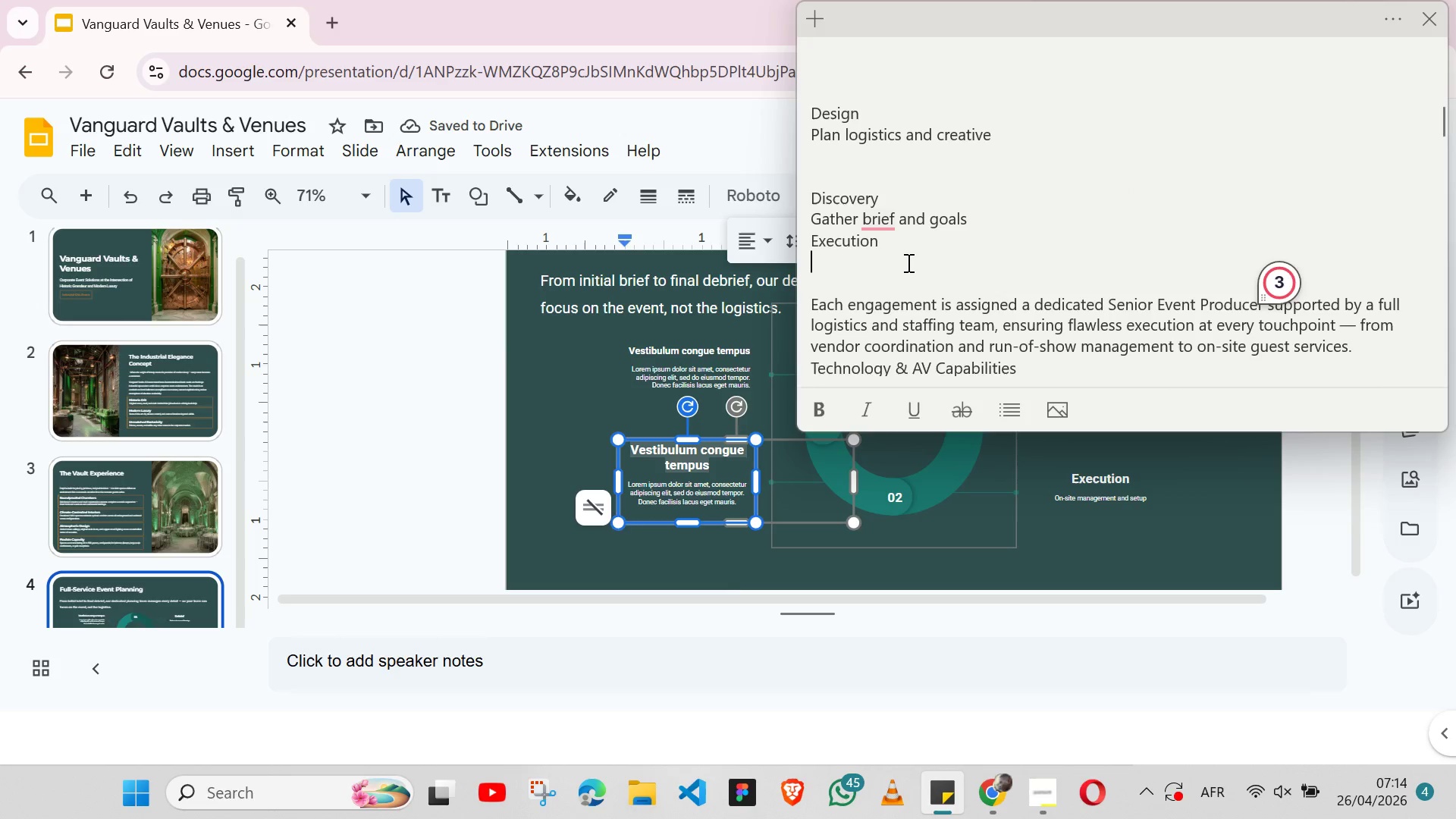 
double_click([839, 112])
 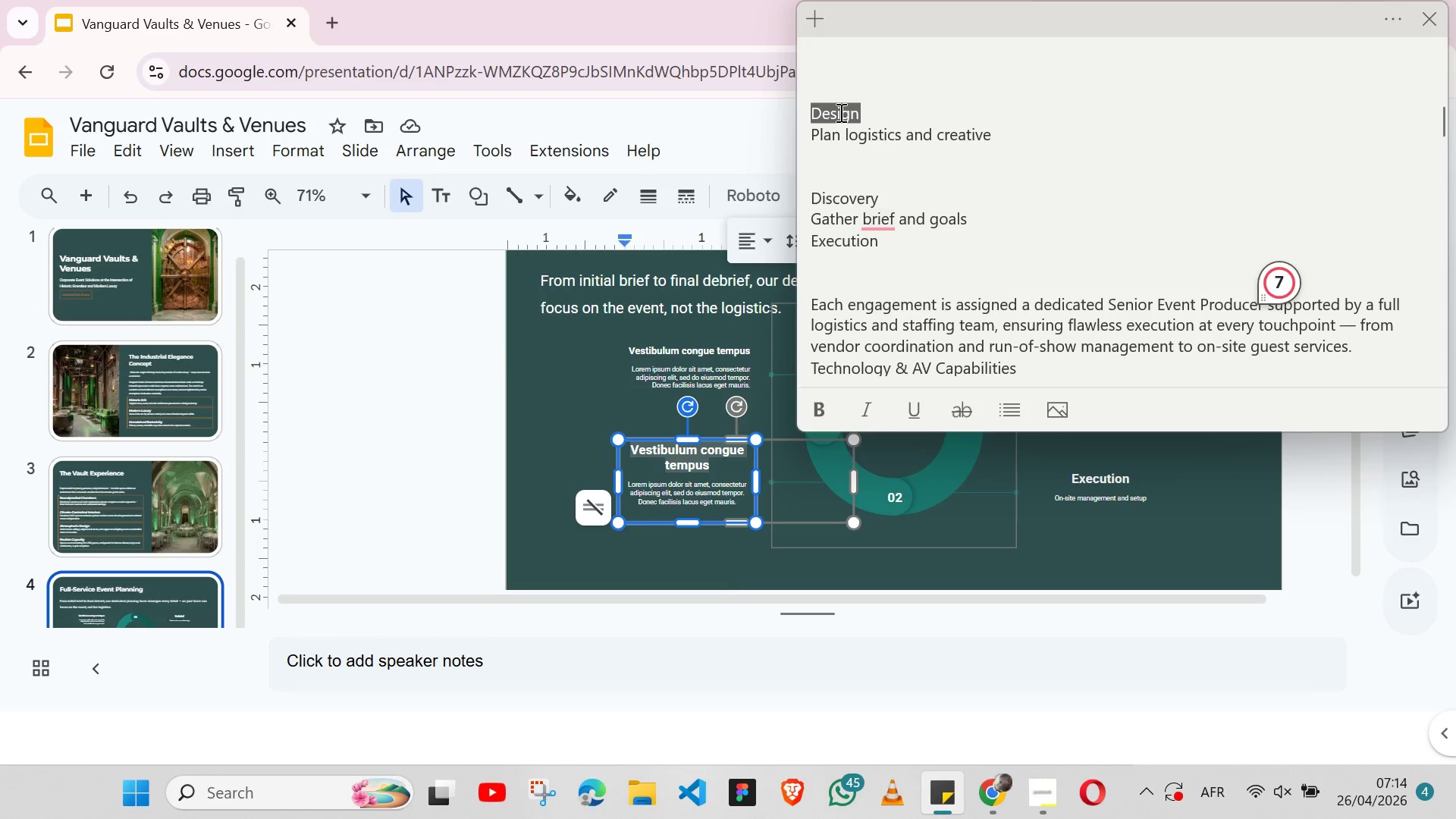 
key(Control+X)
 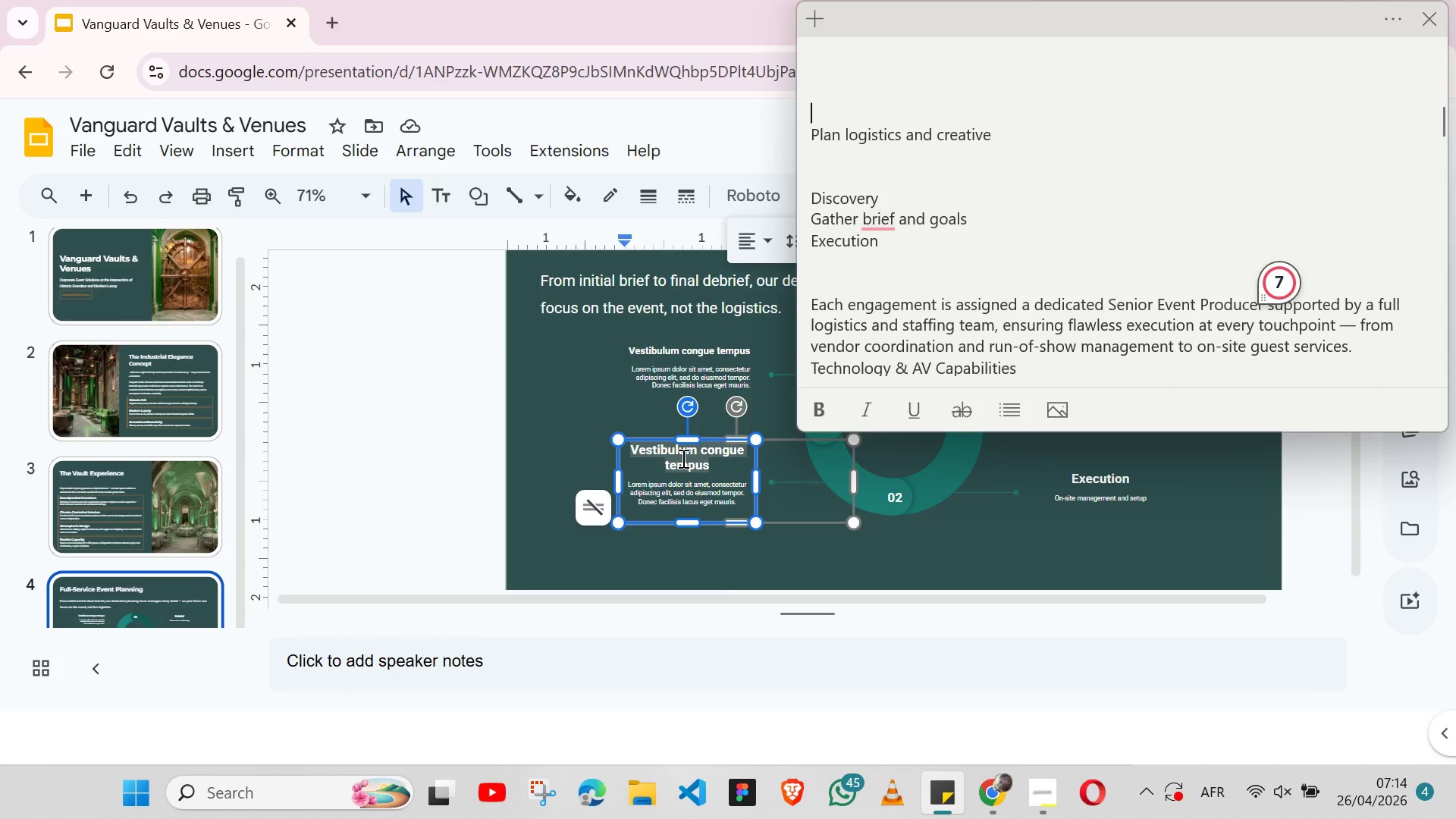 
double_click([682, 458])
 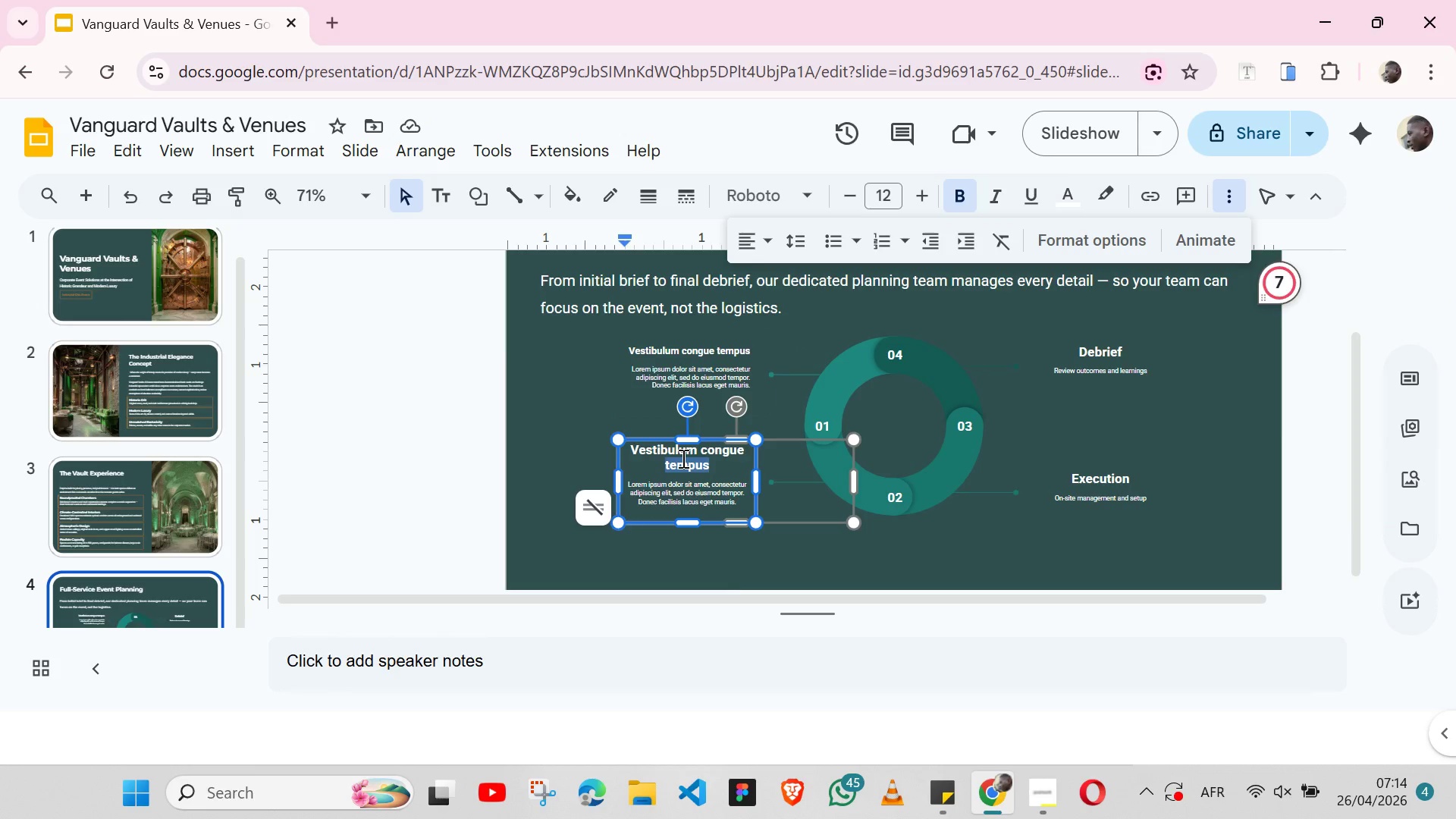 
triple_click([682, 458])
 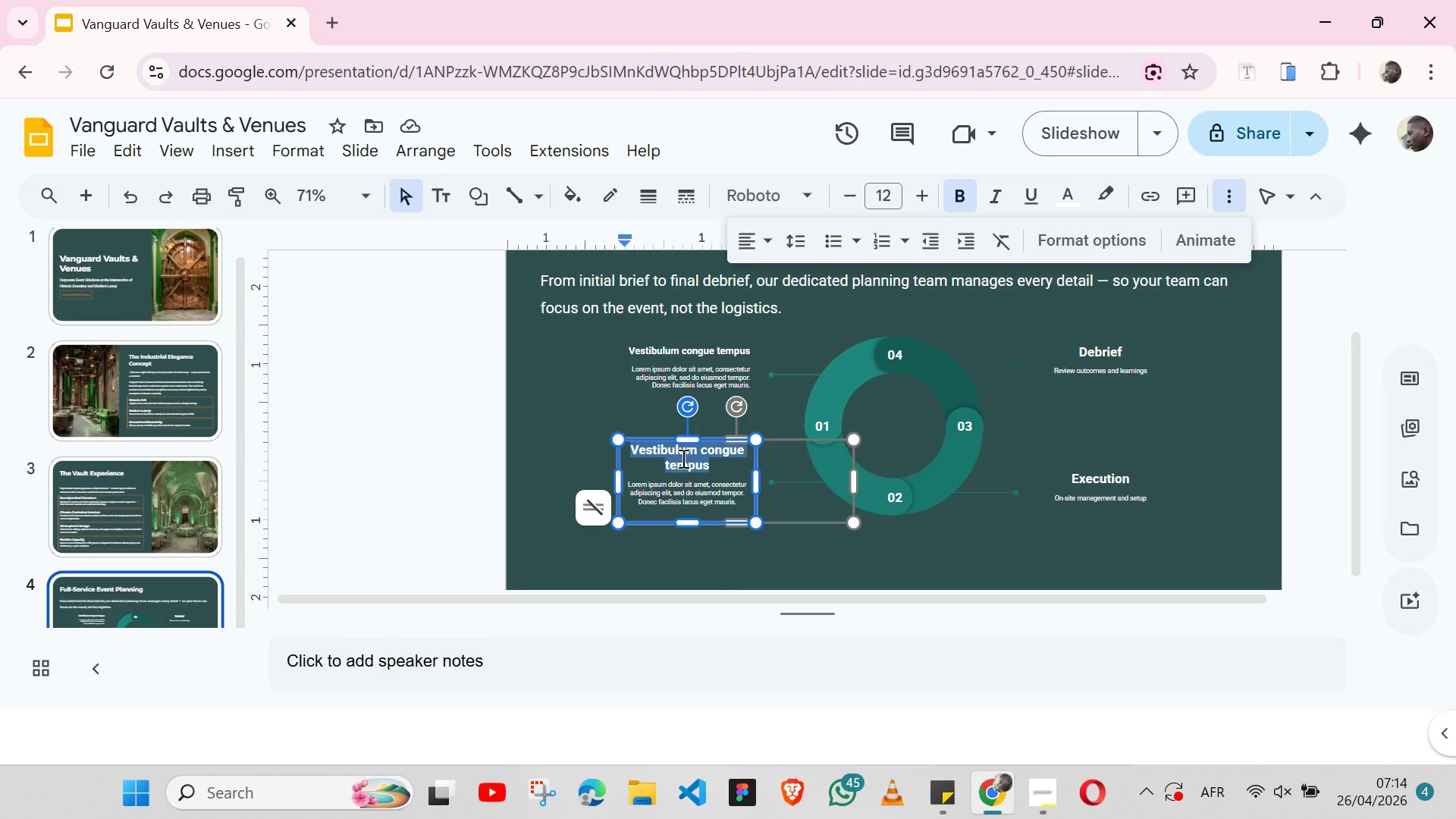 
key(Control+V)
 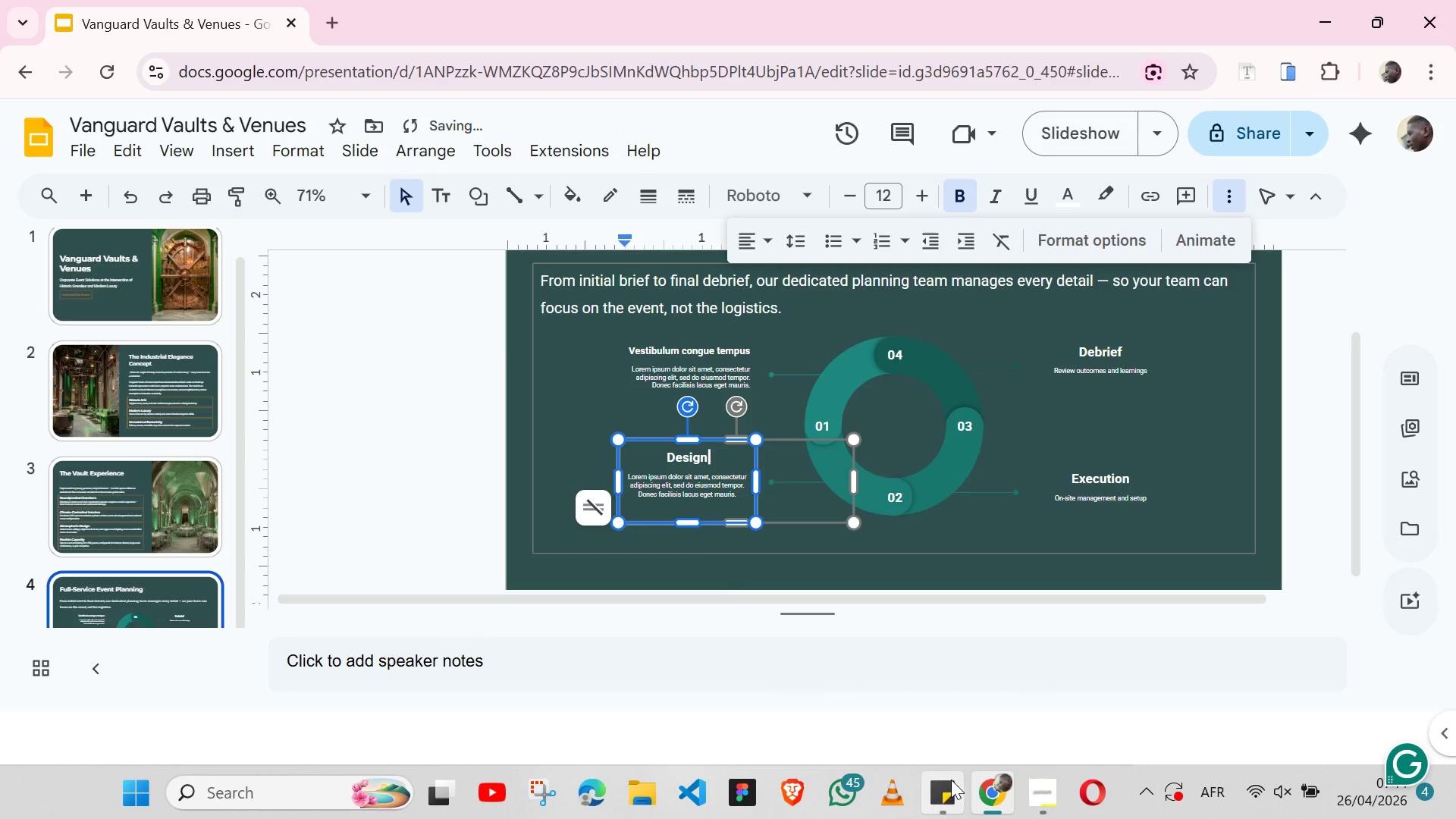 
left_click([951, 780])
 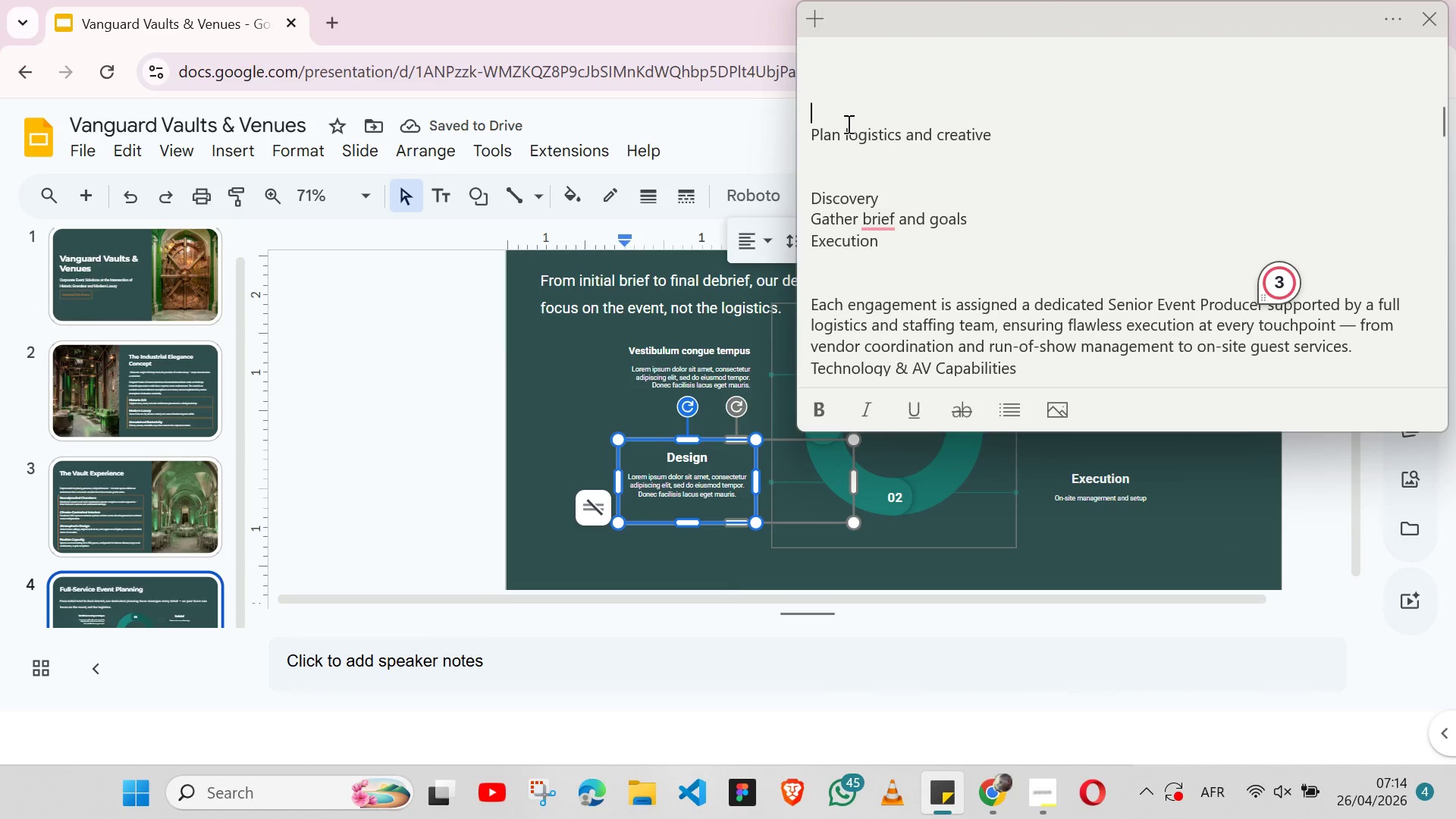 
double_click([855, 133])
 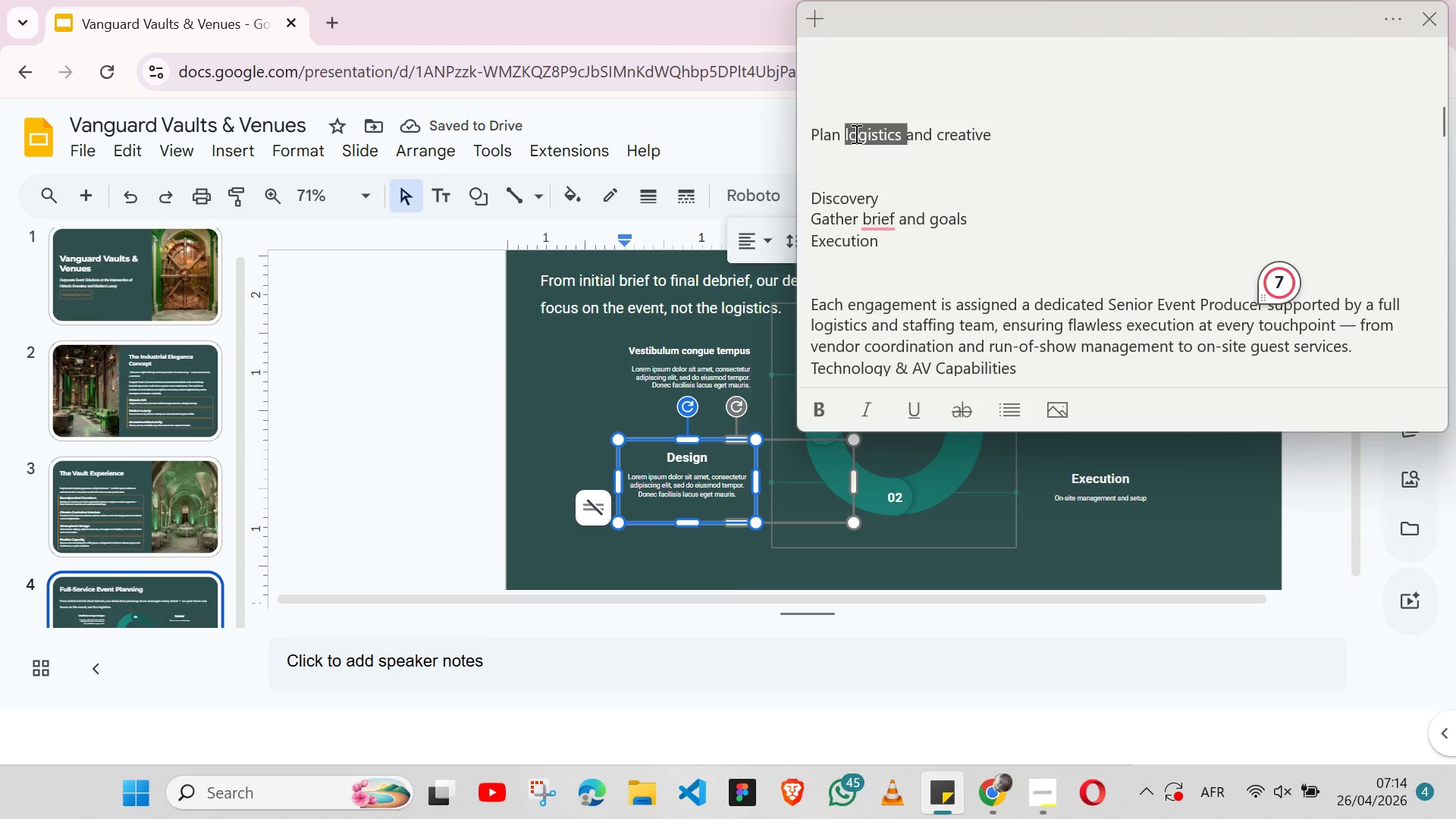 
triple_click([855, 133])
 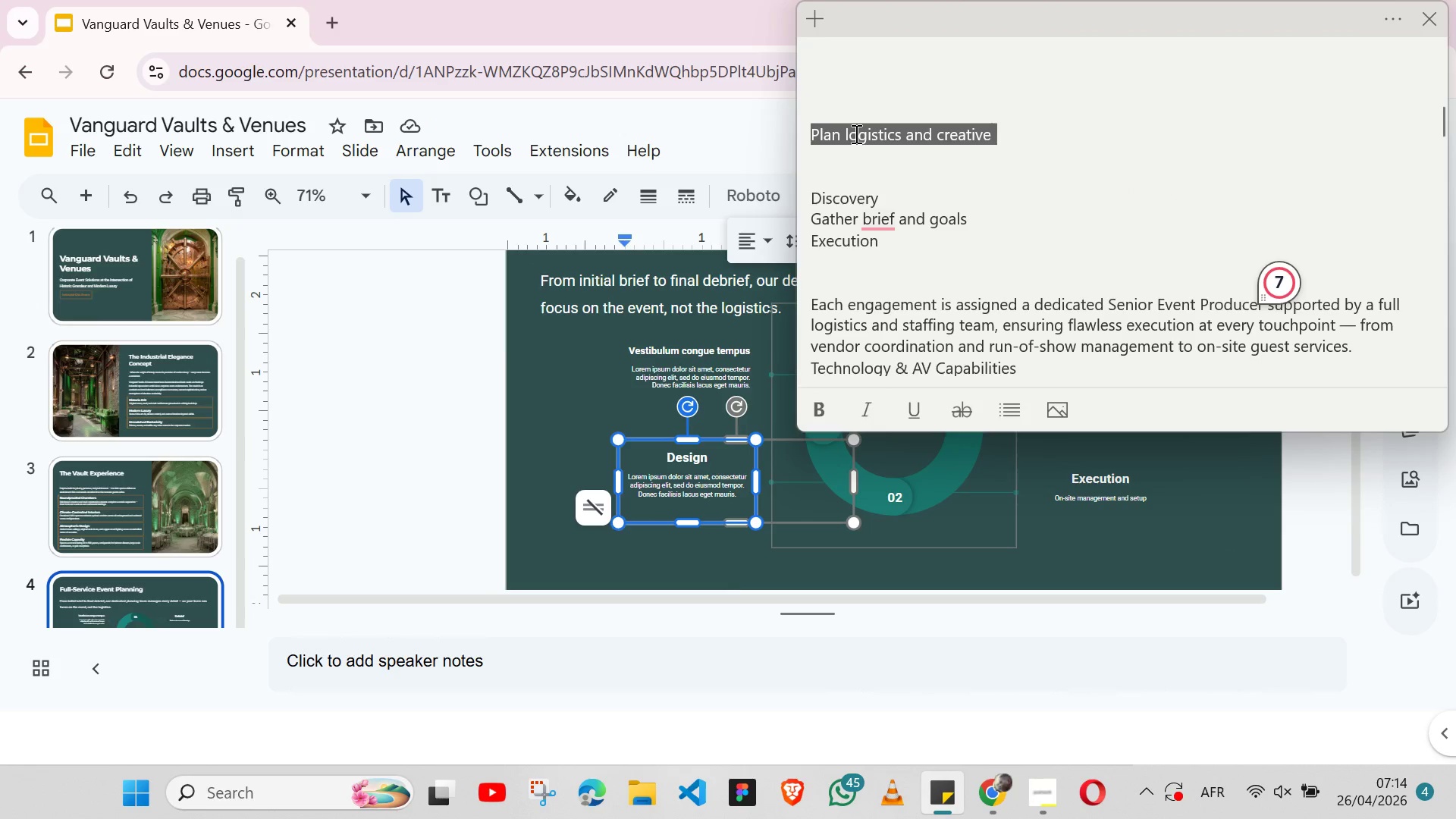 
key(Shift+ShiftLeft)
 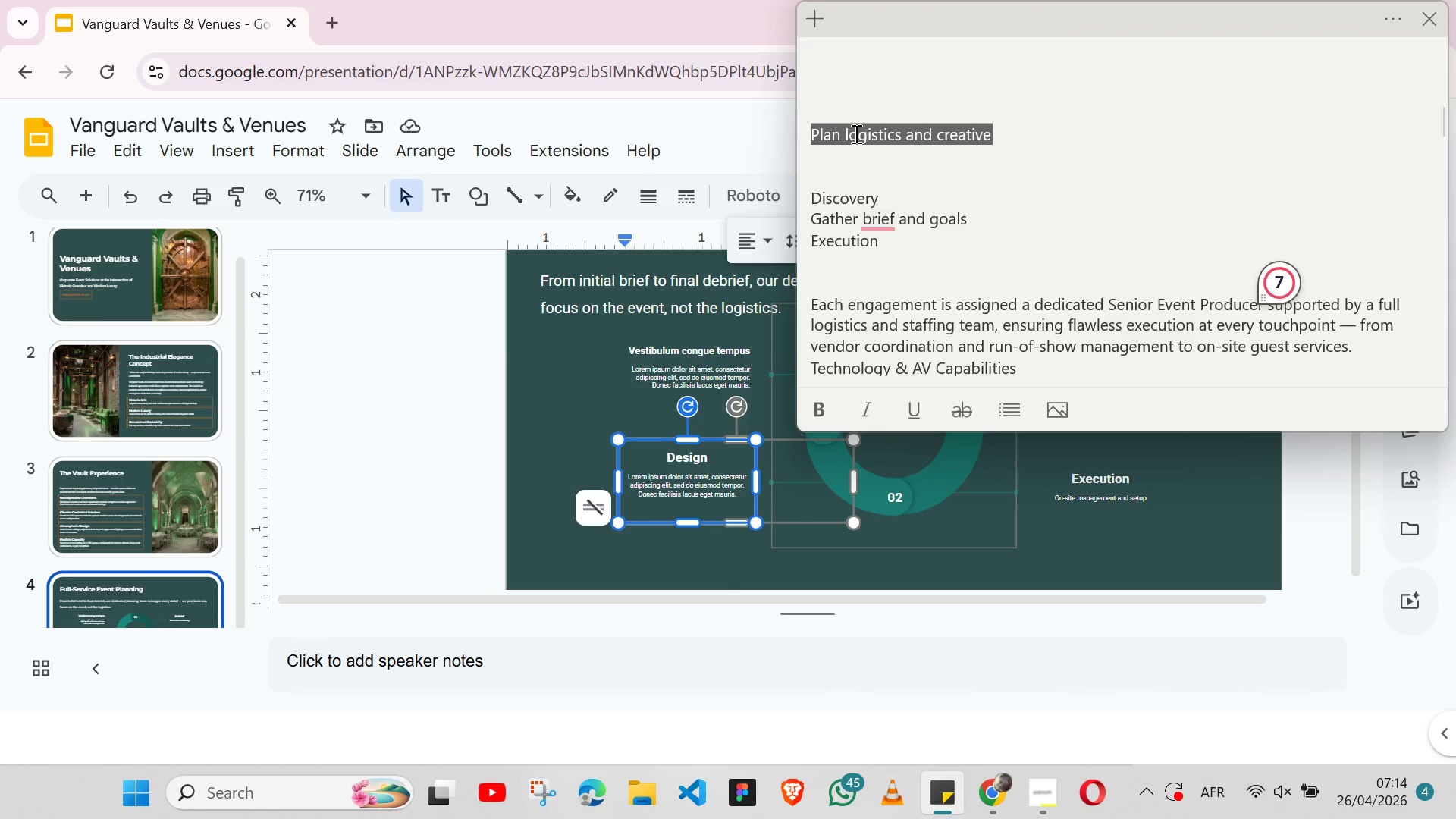 
key(Shift+ArrowLeft)
 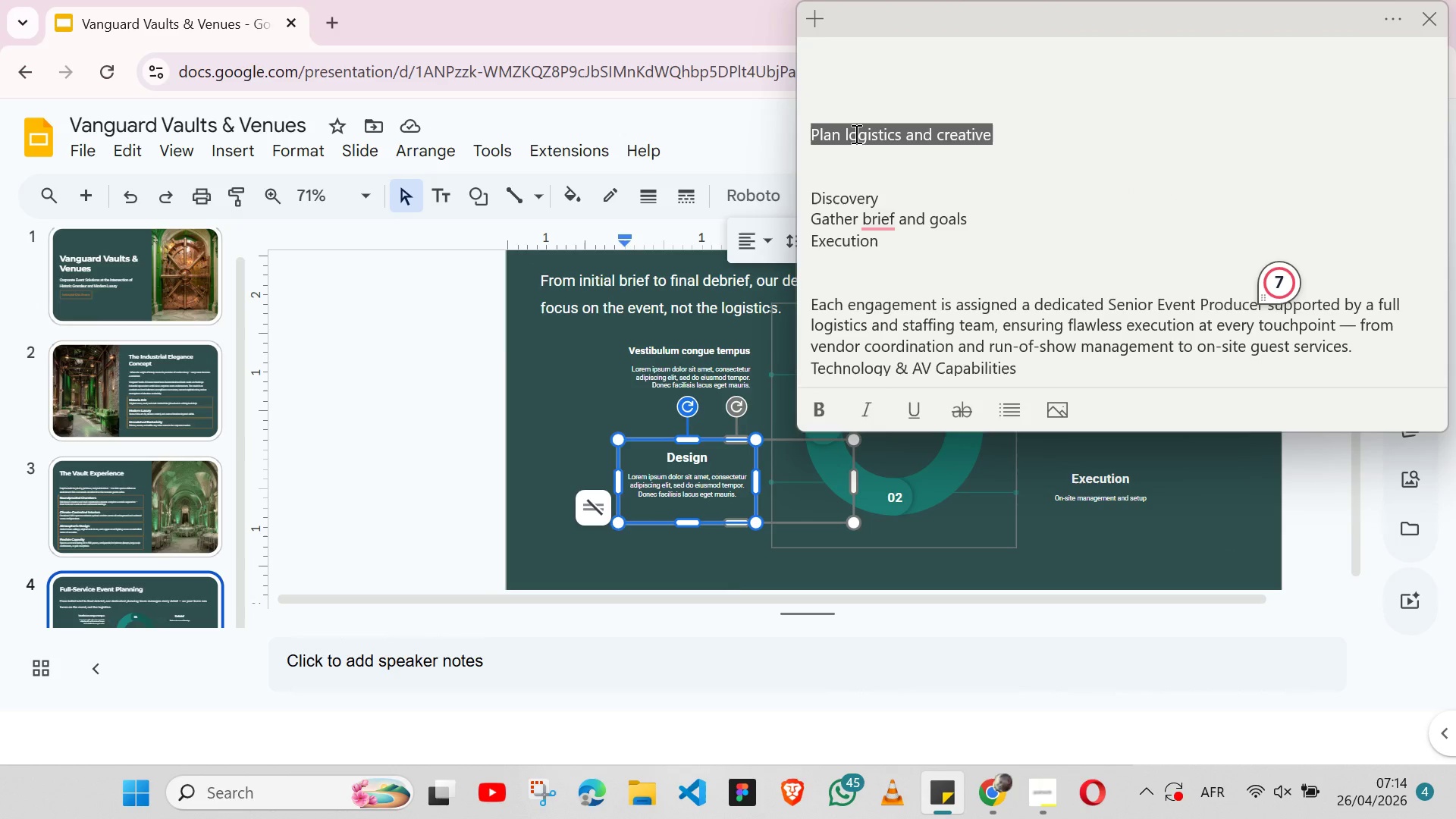 
key(Control+X)
 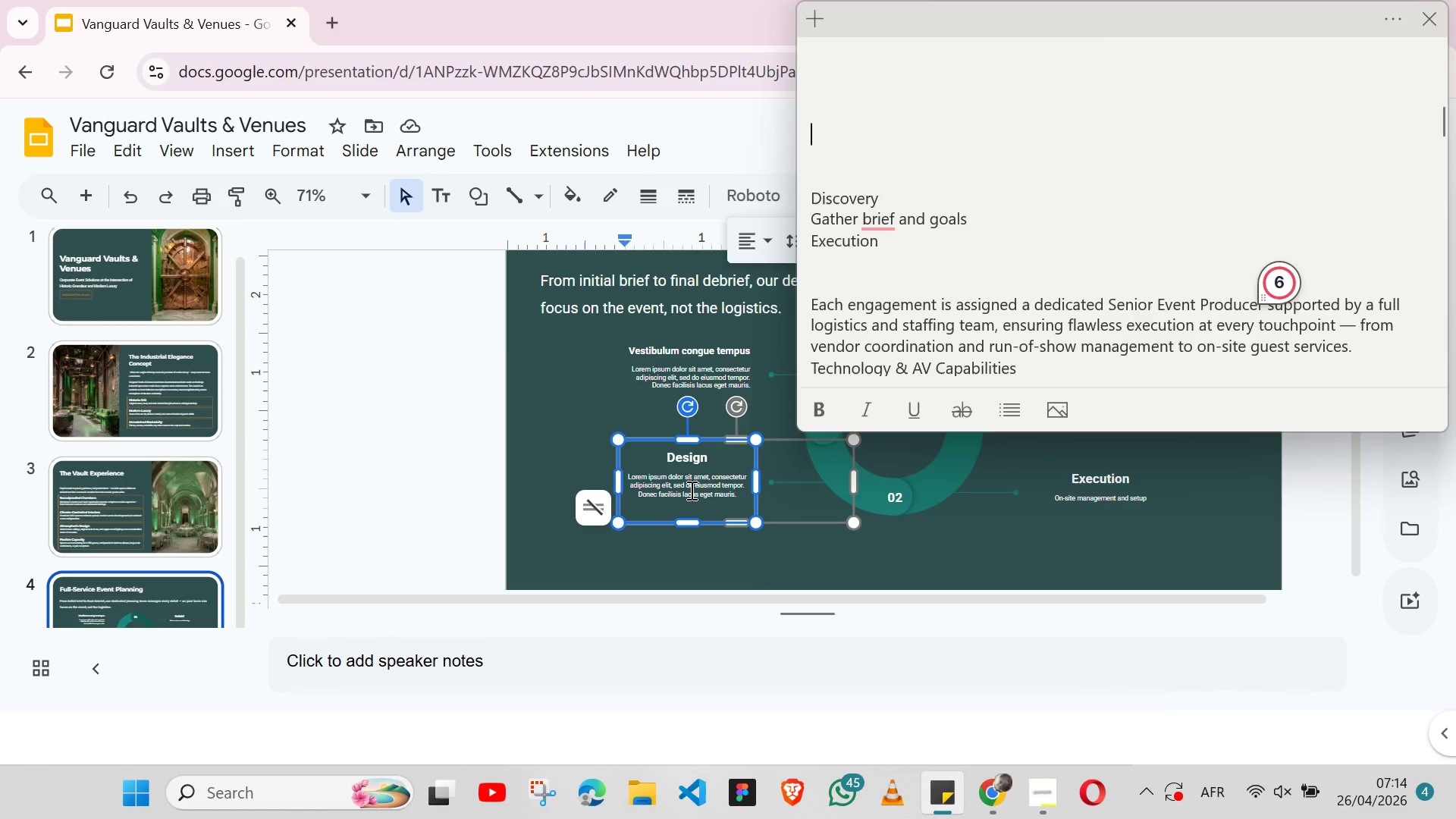 
double_click([690, 490])
 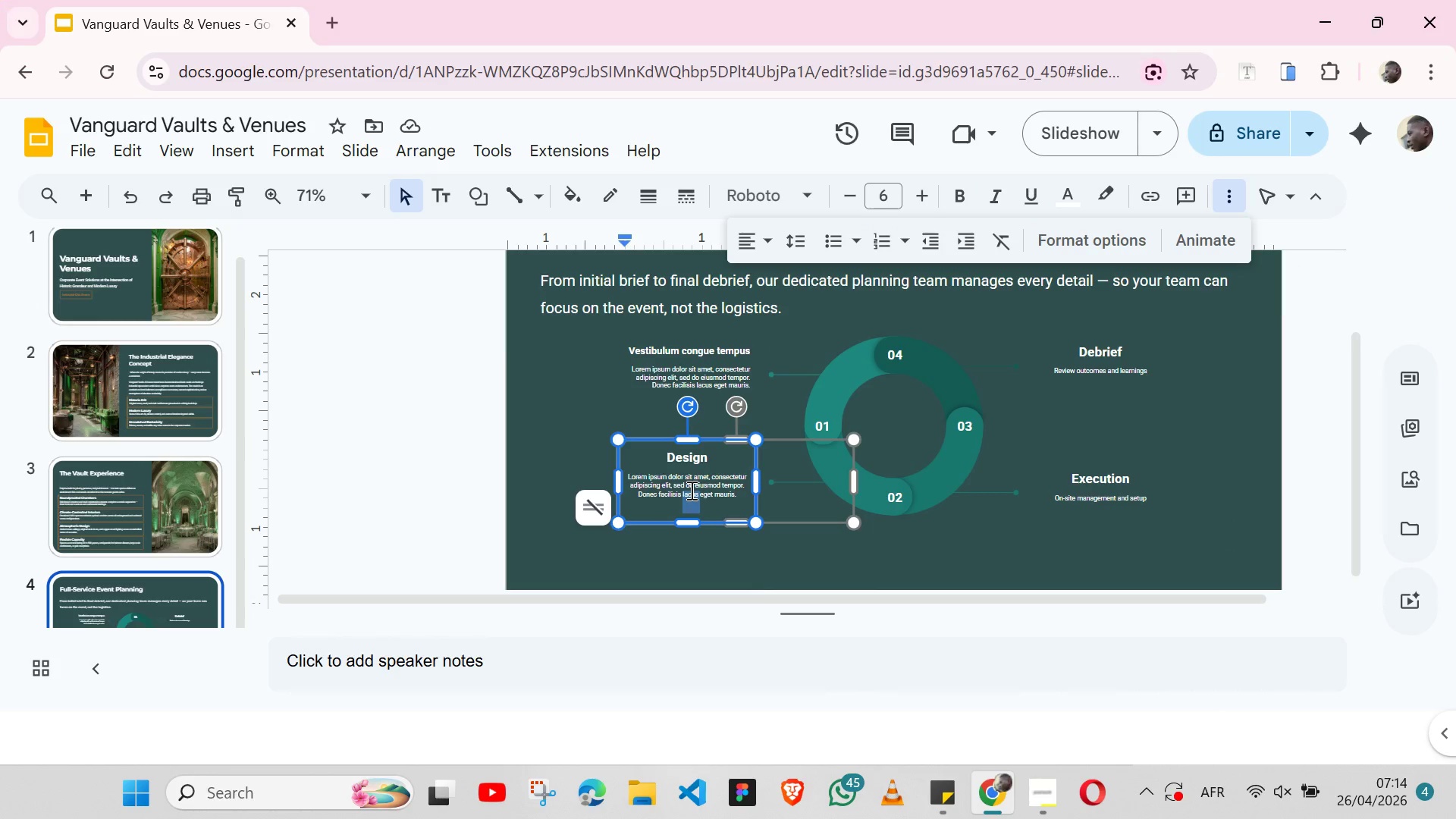 
triple_click([690, 490])
 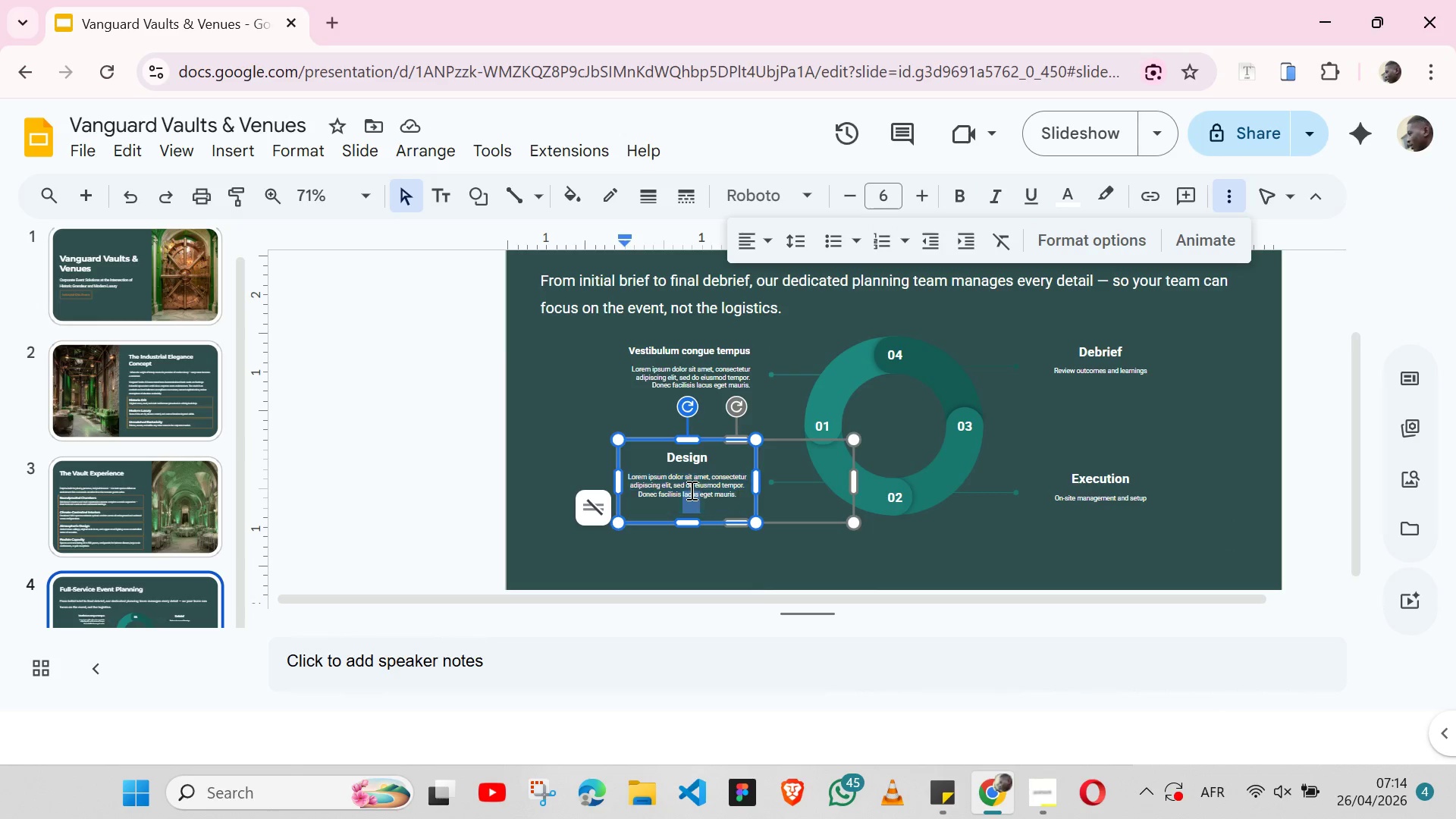 
triple_click([690, 490])
 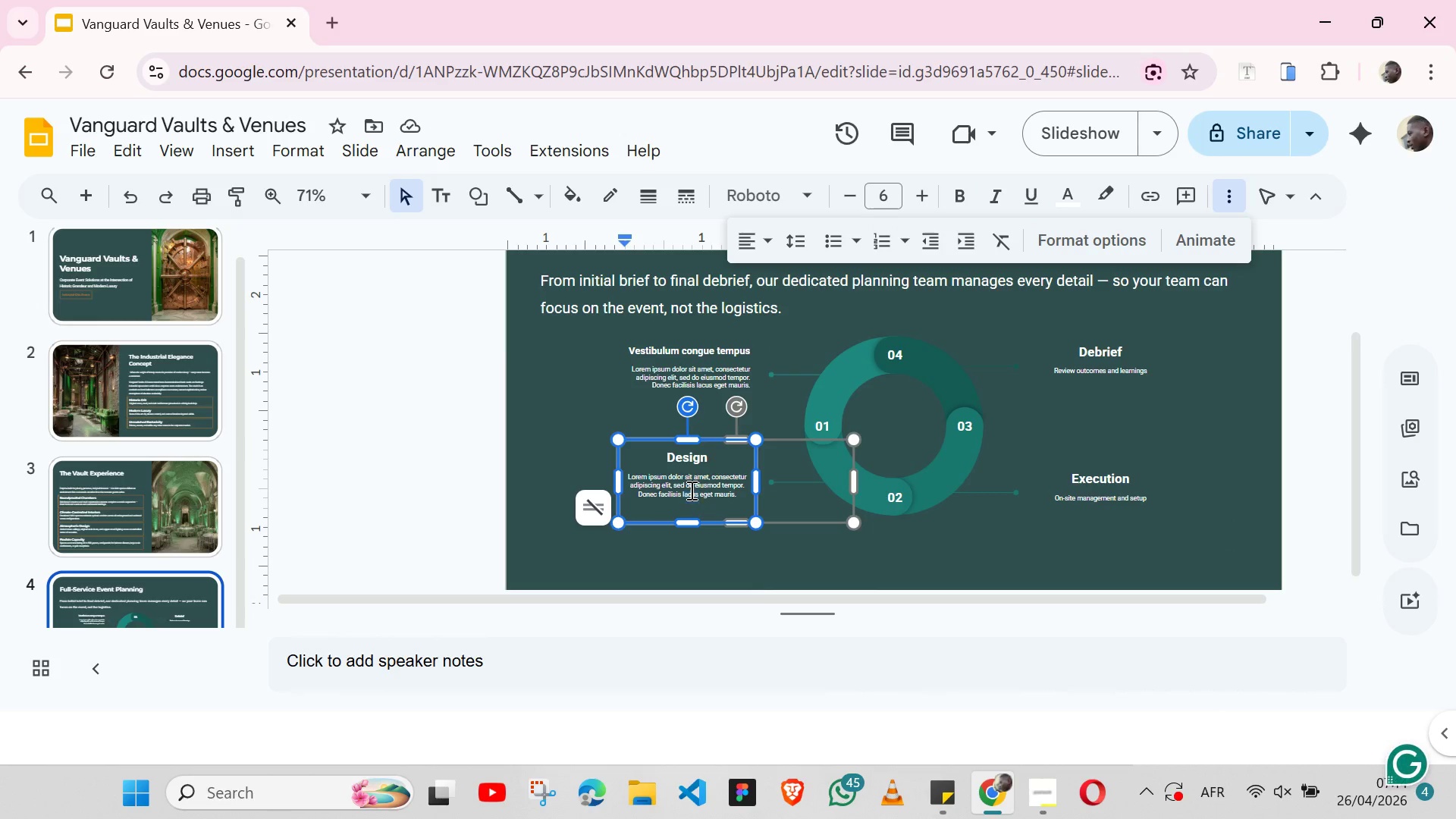 
double_click([690, 490])
 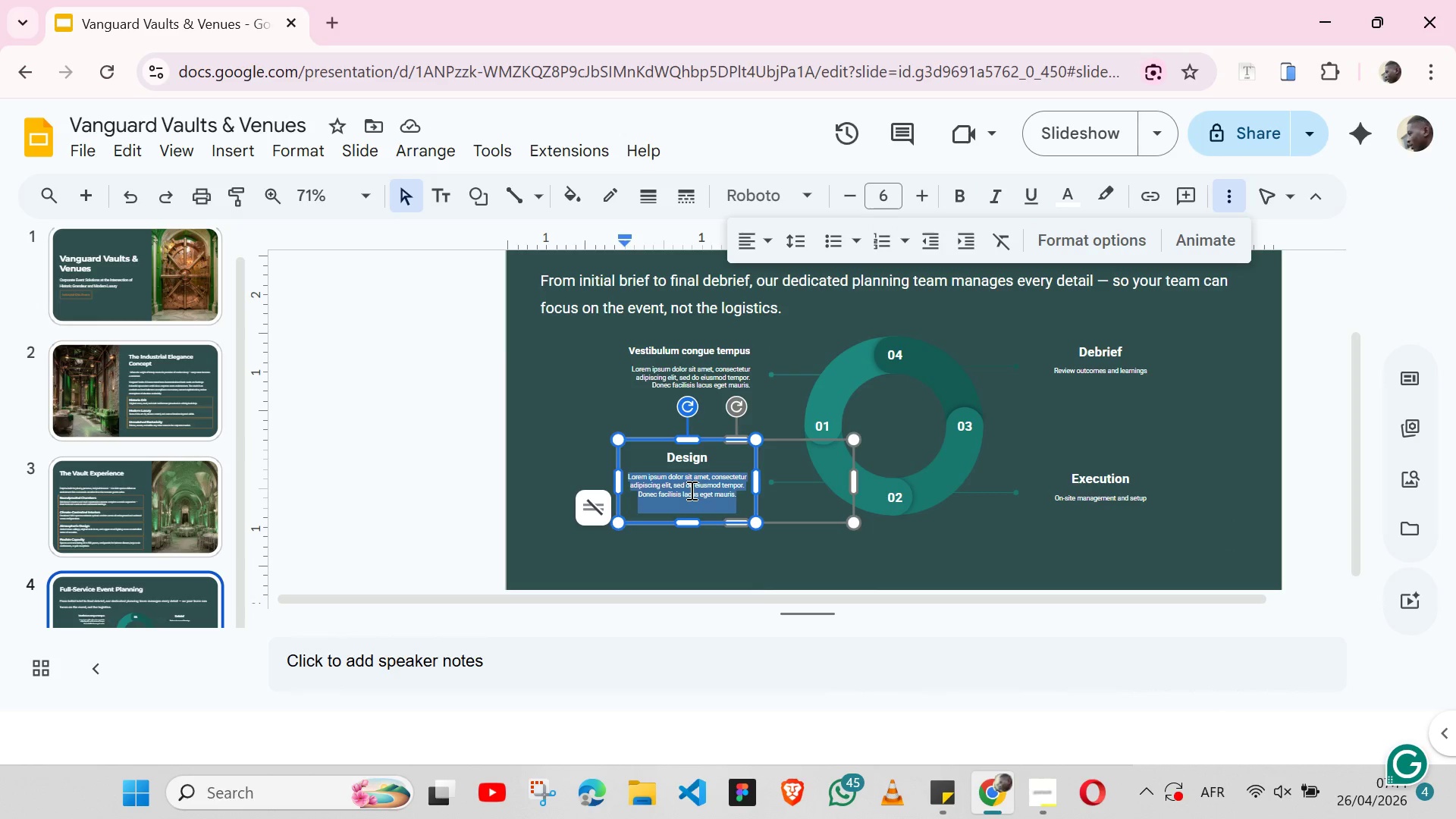 
triple_click([690, 490])
 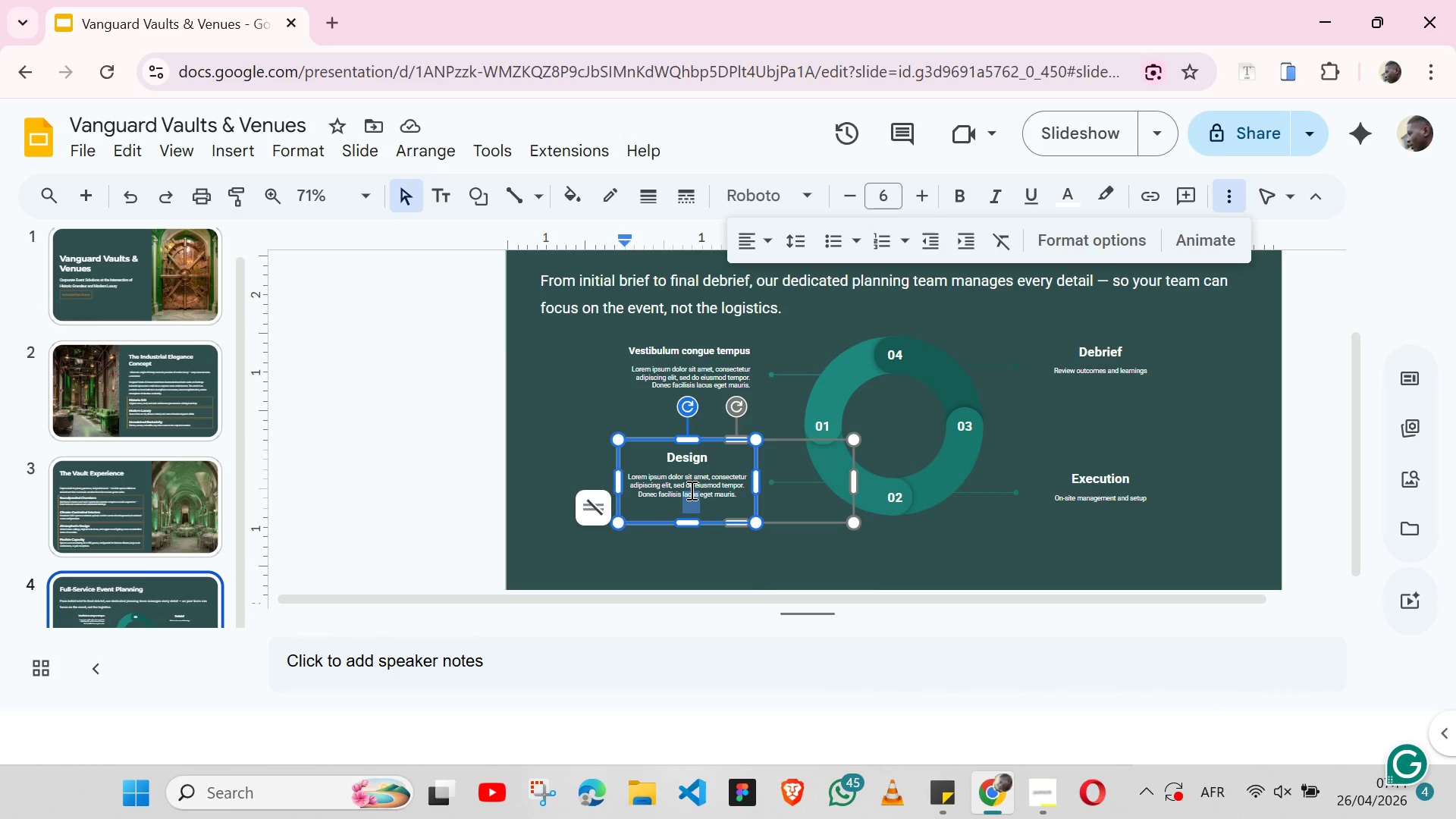 
triple_click([690, 490])
 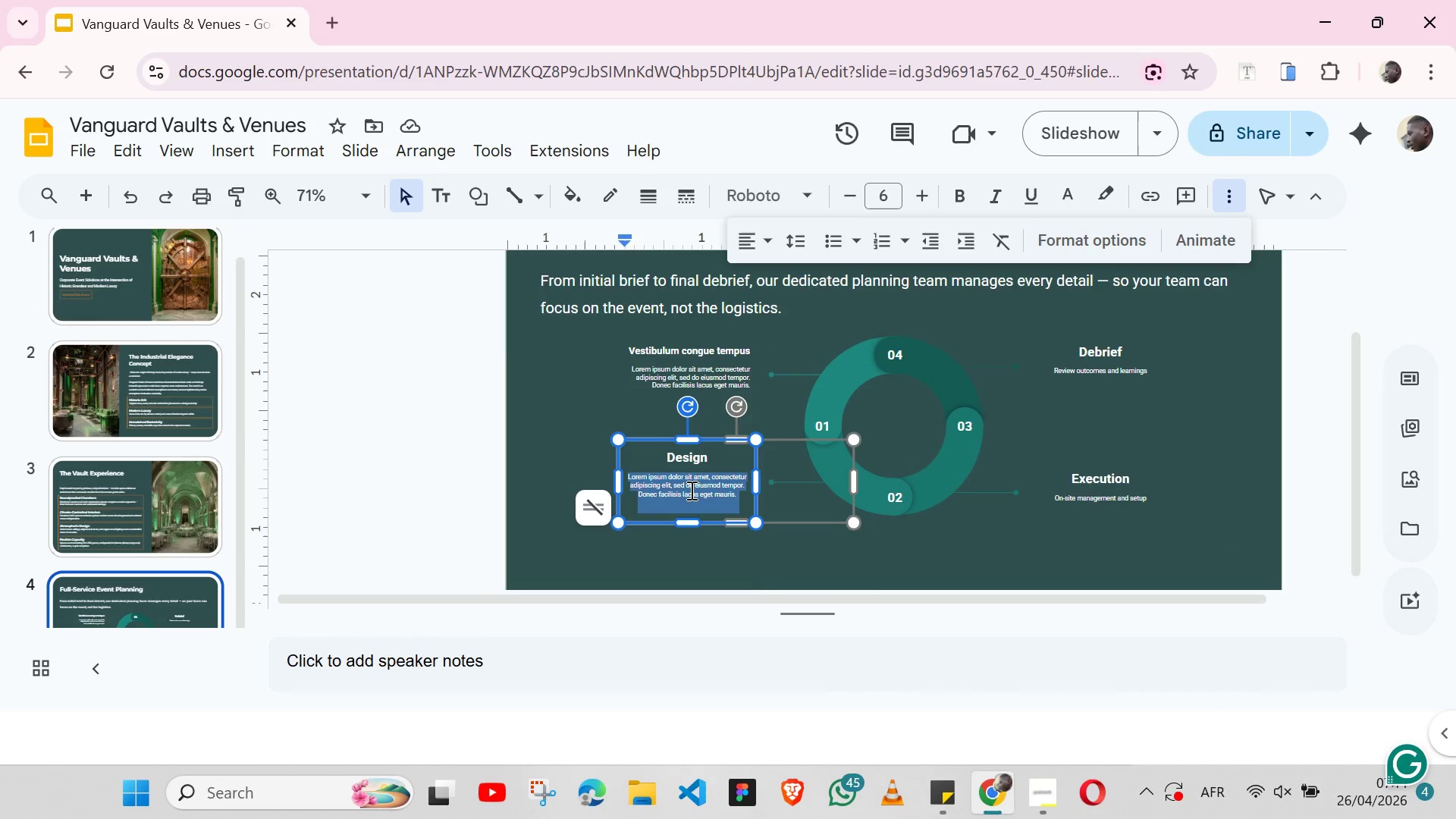 
triple_click([690, 490])
 